 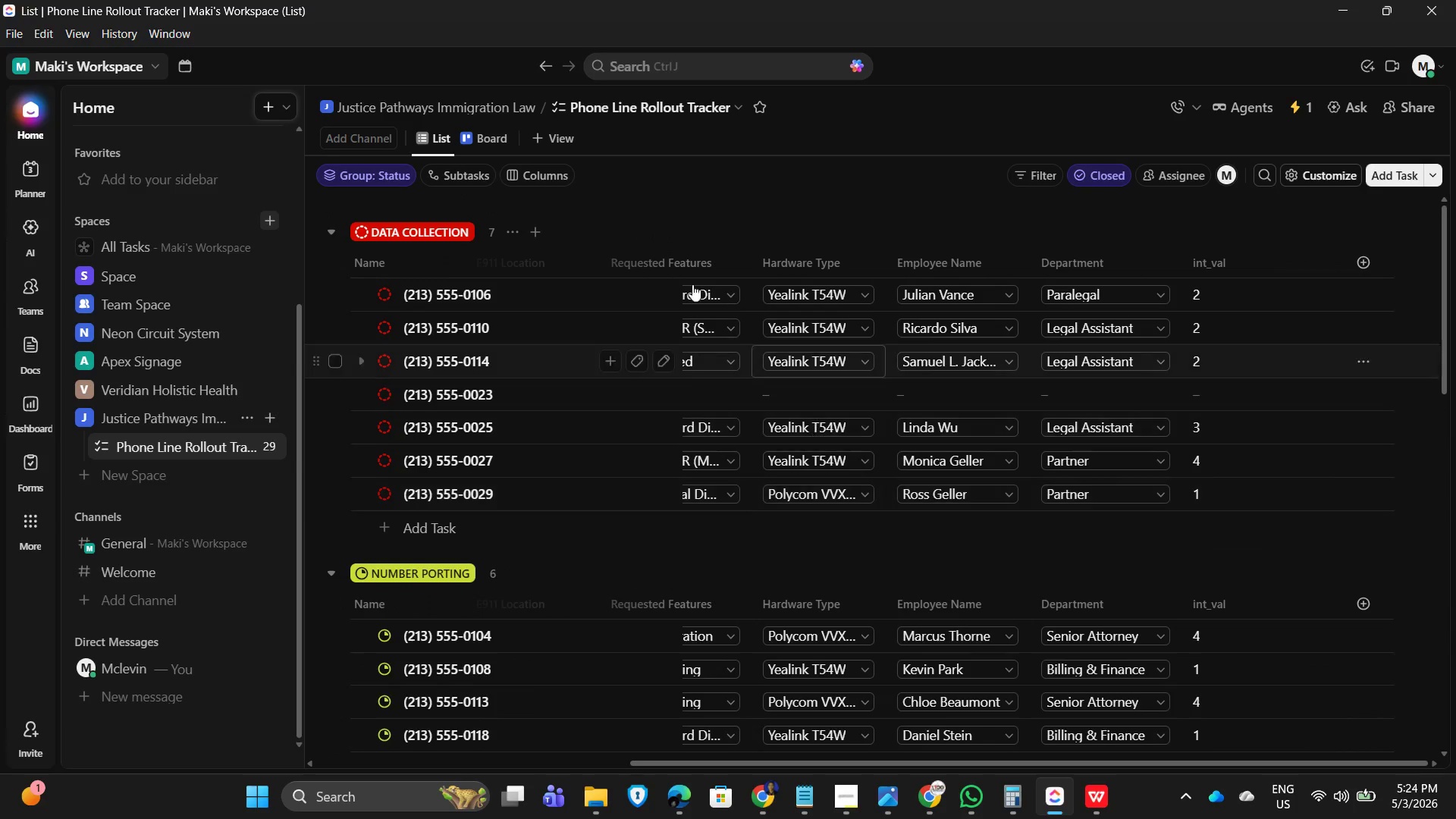 
left_click([266, 445])
 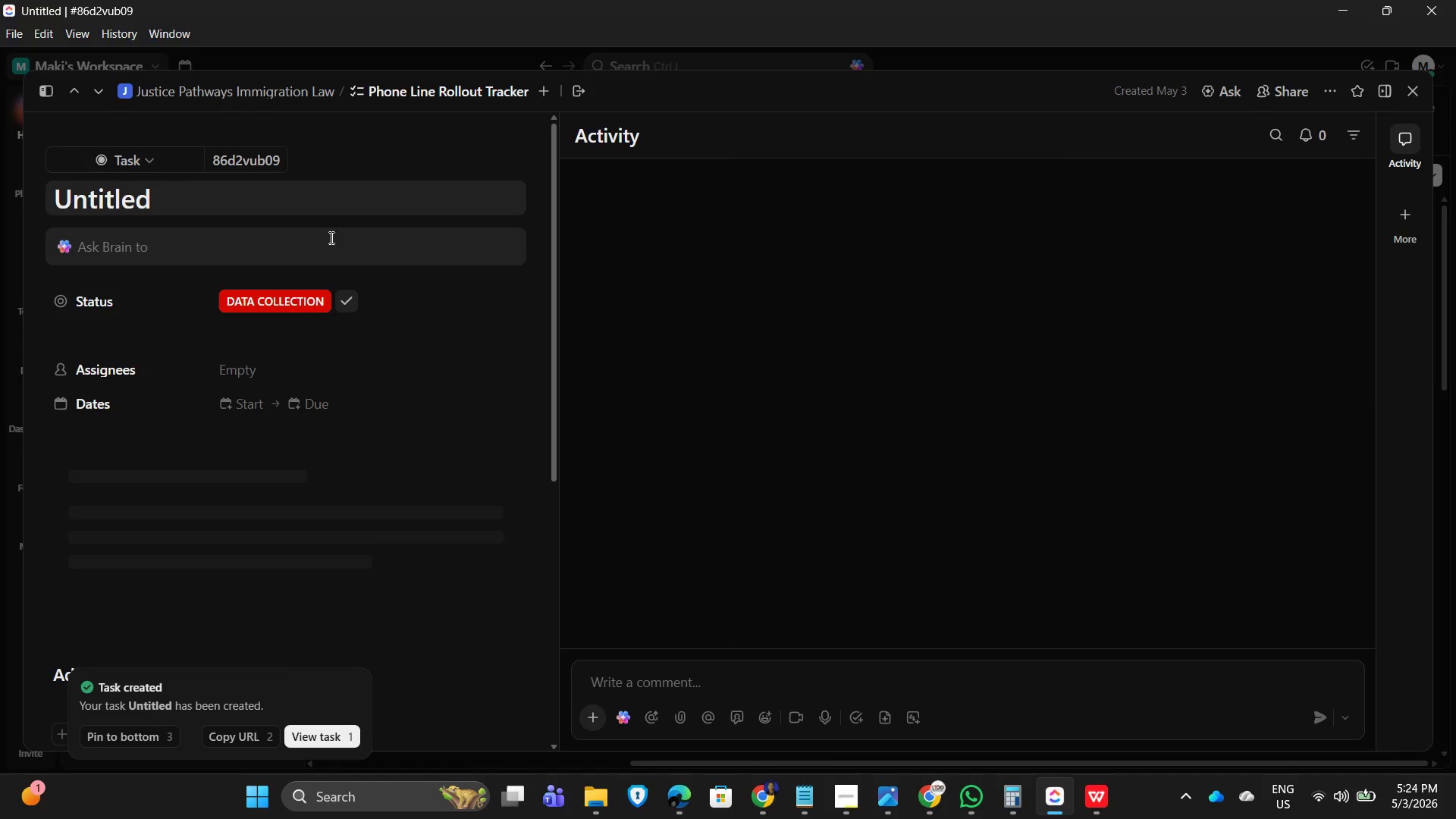 
wait(5.52)
 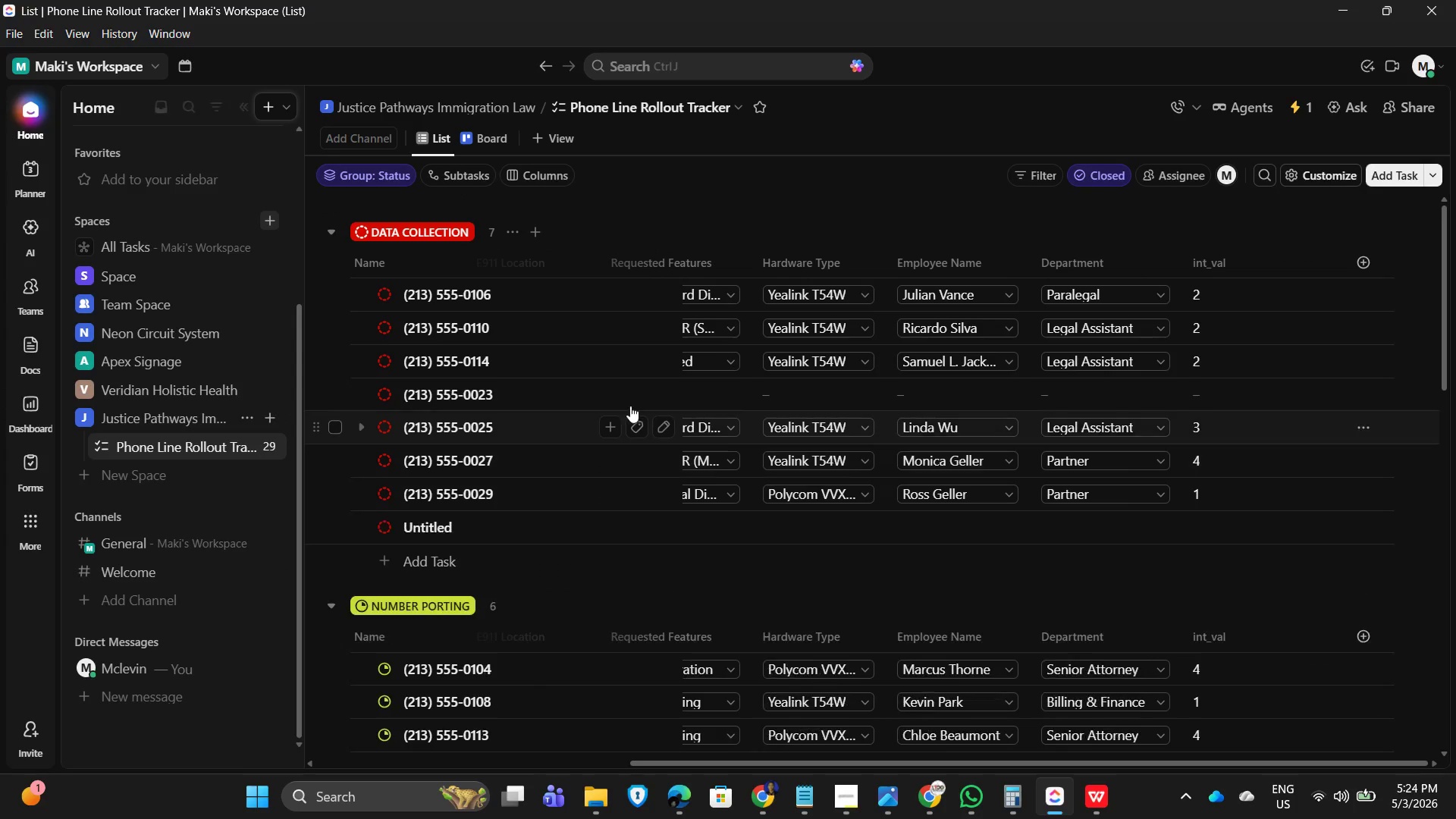 
left_click_drag(start_coordinate=[173, 199], to_coordinate=[28, 171])
 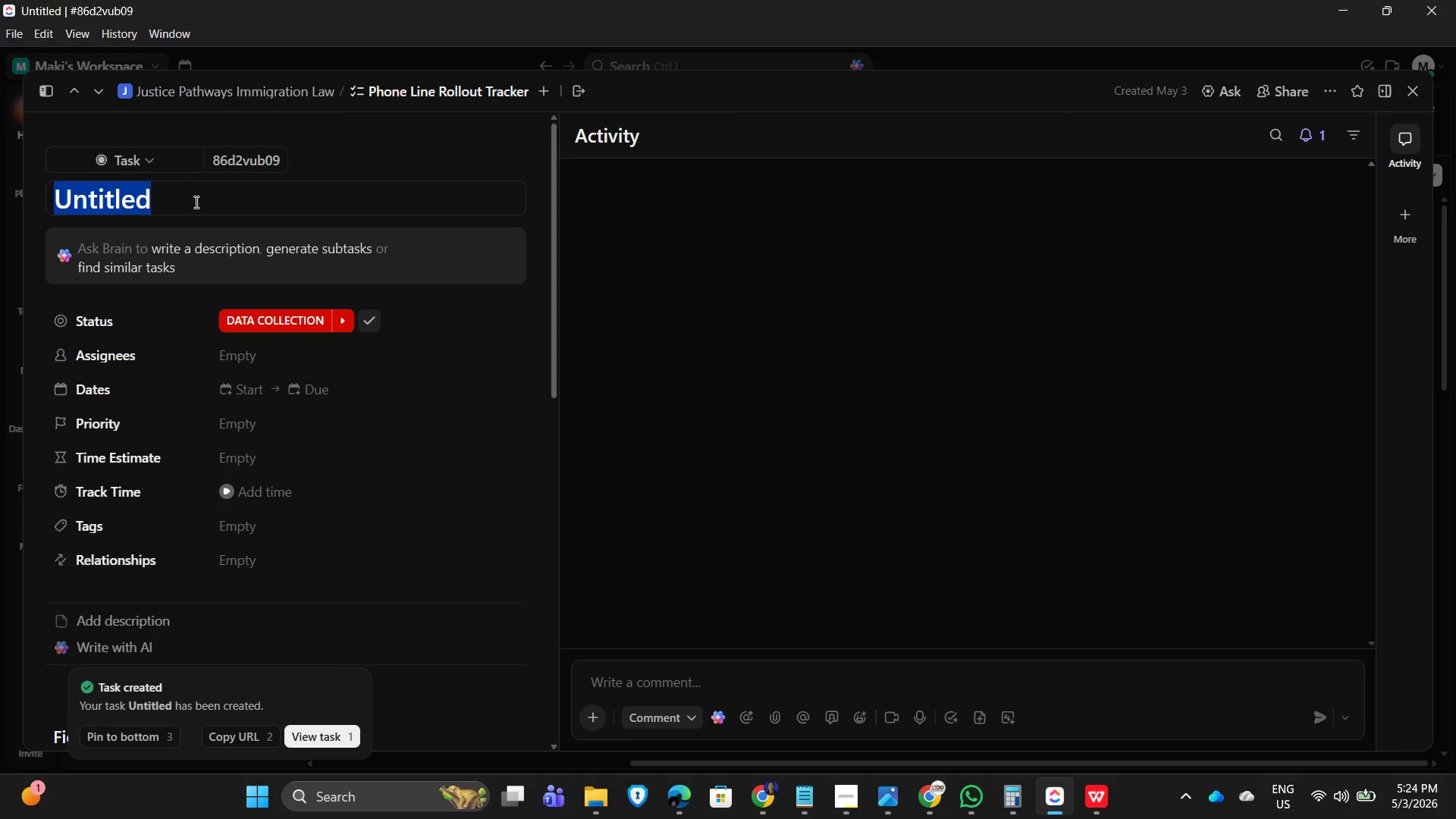 
left_click([146, 160])
 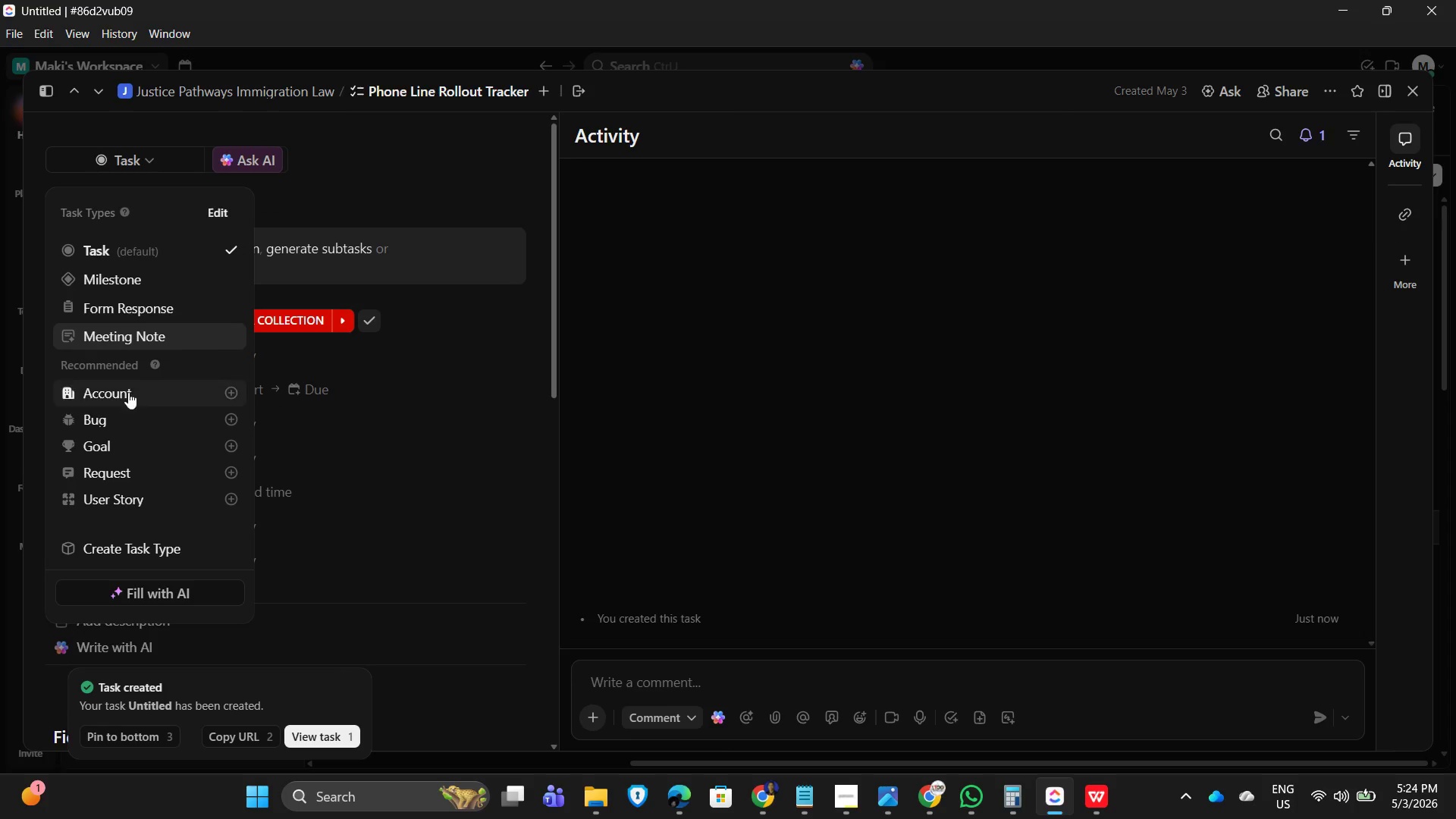 
scroll: coordinate [126, 472], scroll_direction: down, amount: 4.0
 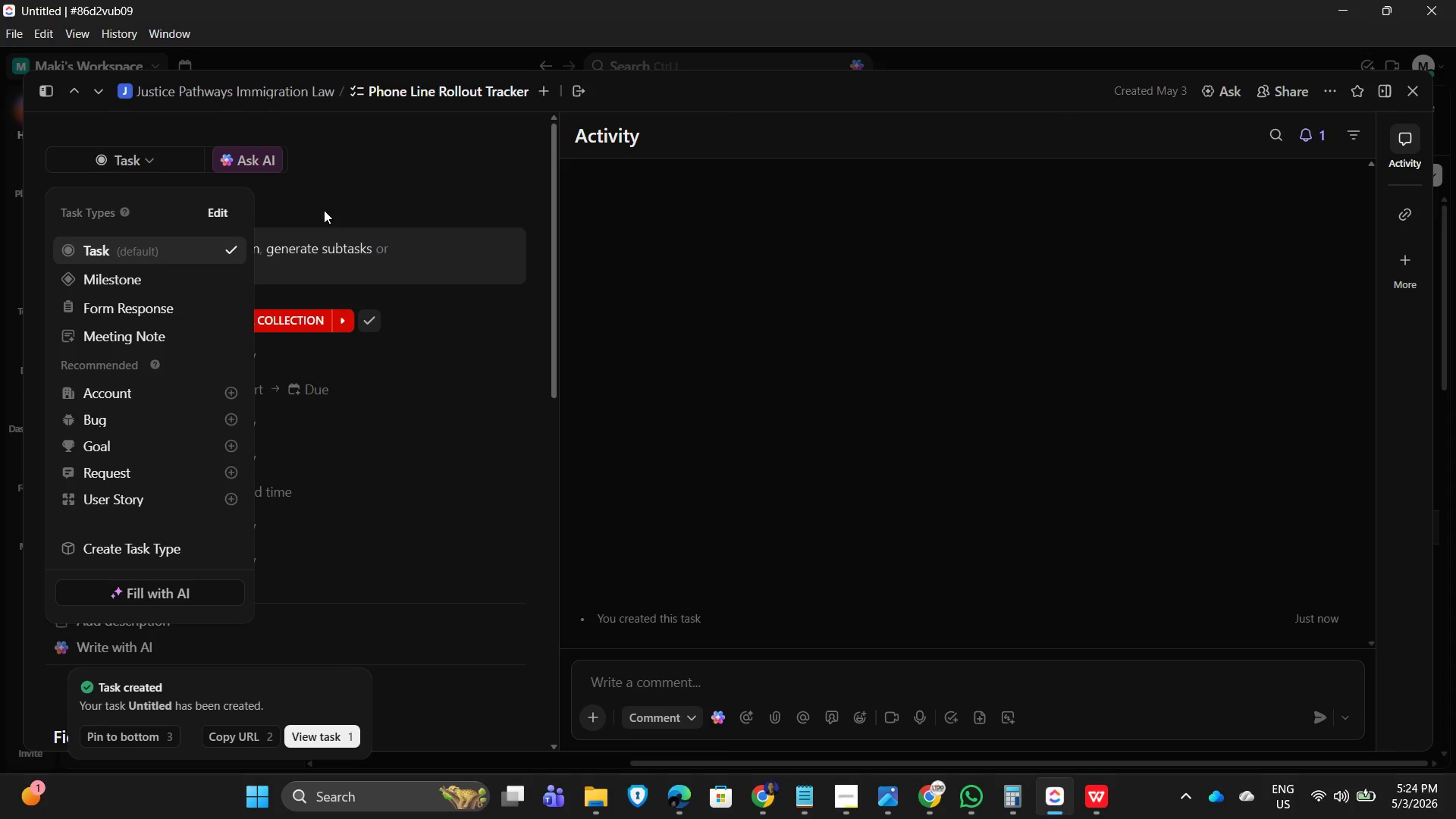 
left_click([355, 187])
 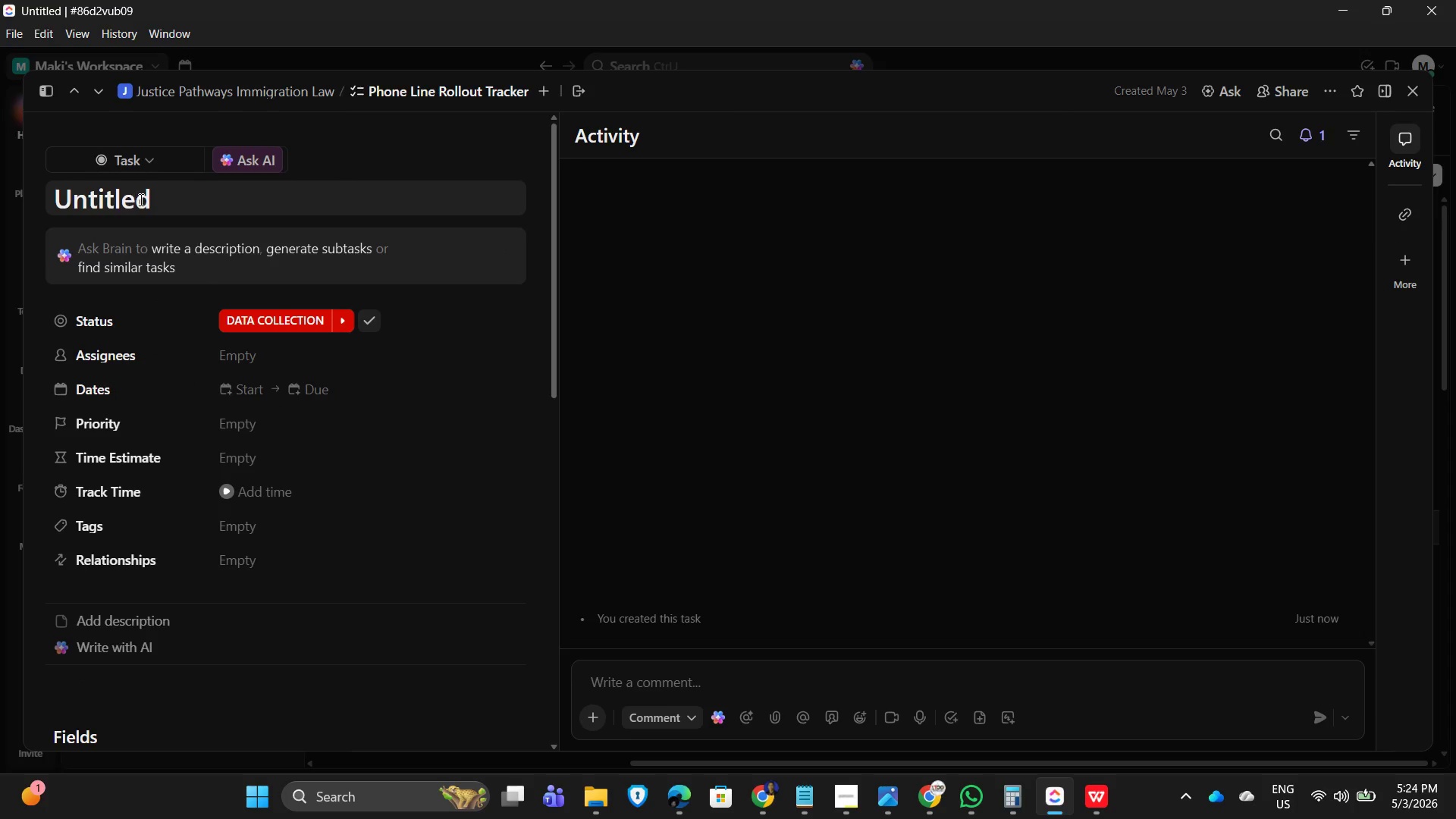 
left_click_drag(start_coordinate=[168, 201], to_coordinate=[20, 199])
 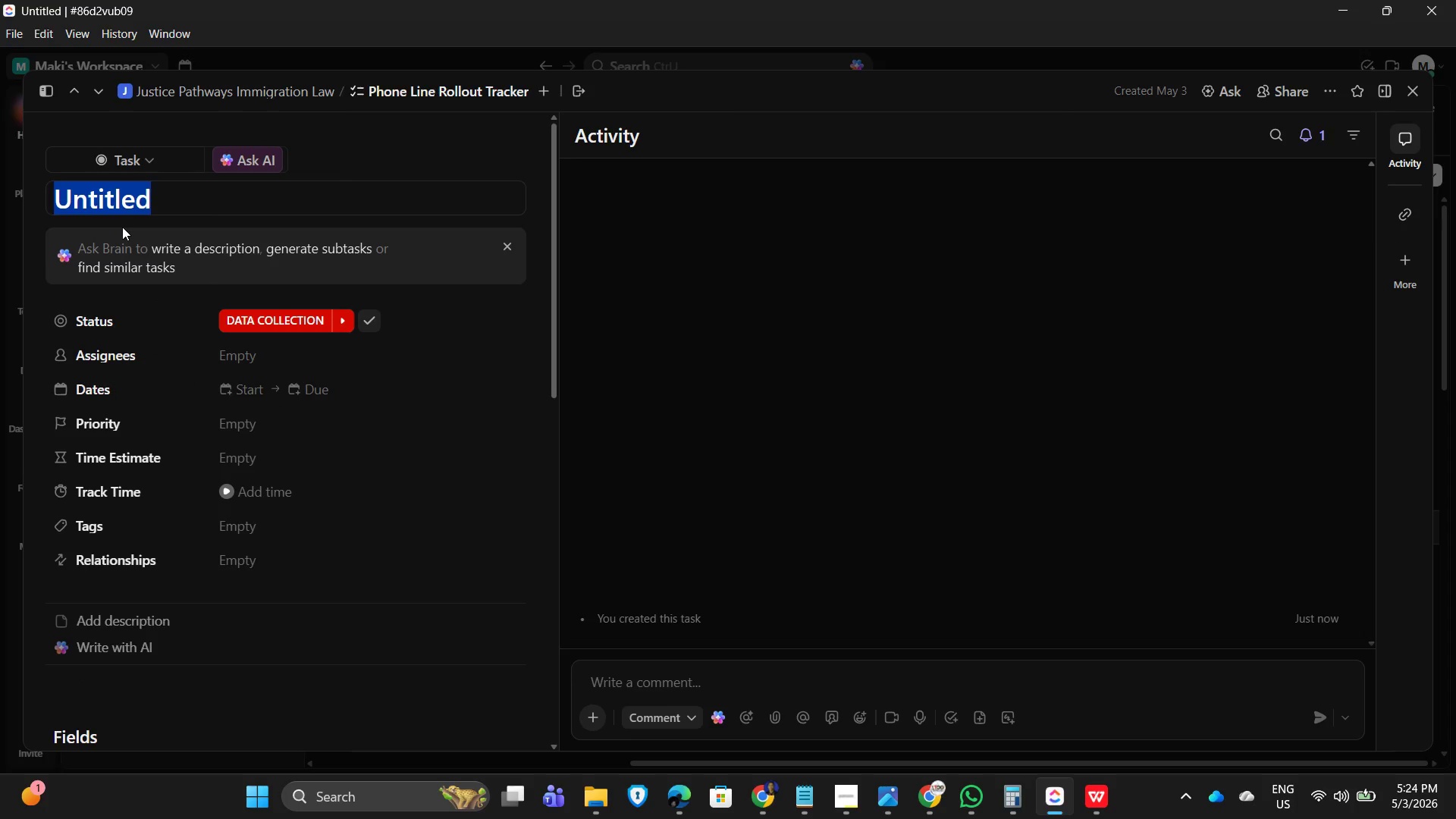 
key(Shift+ShiftLeft)
 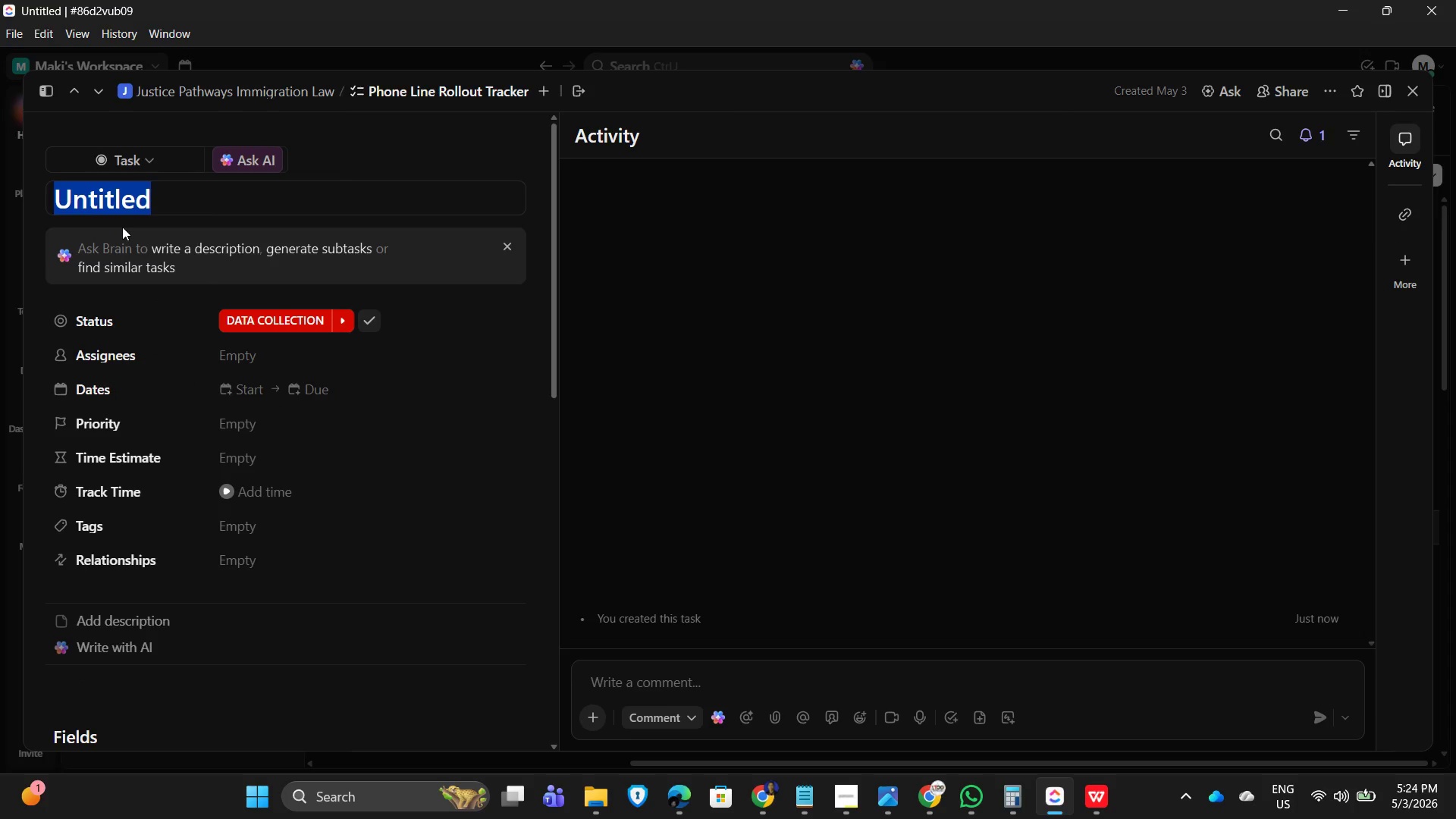 
hold_key(key=ShiftLeft, duration=0.38)
 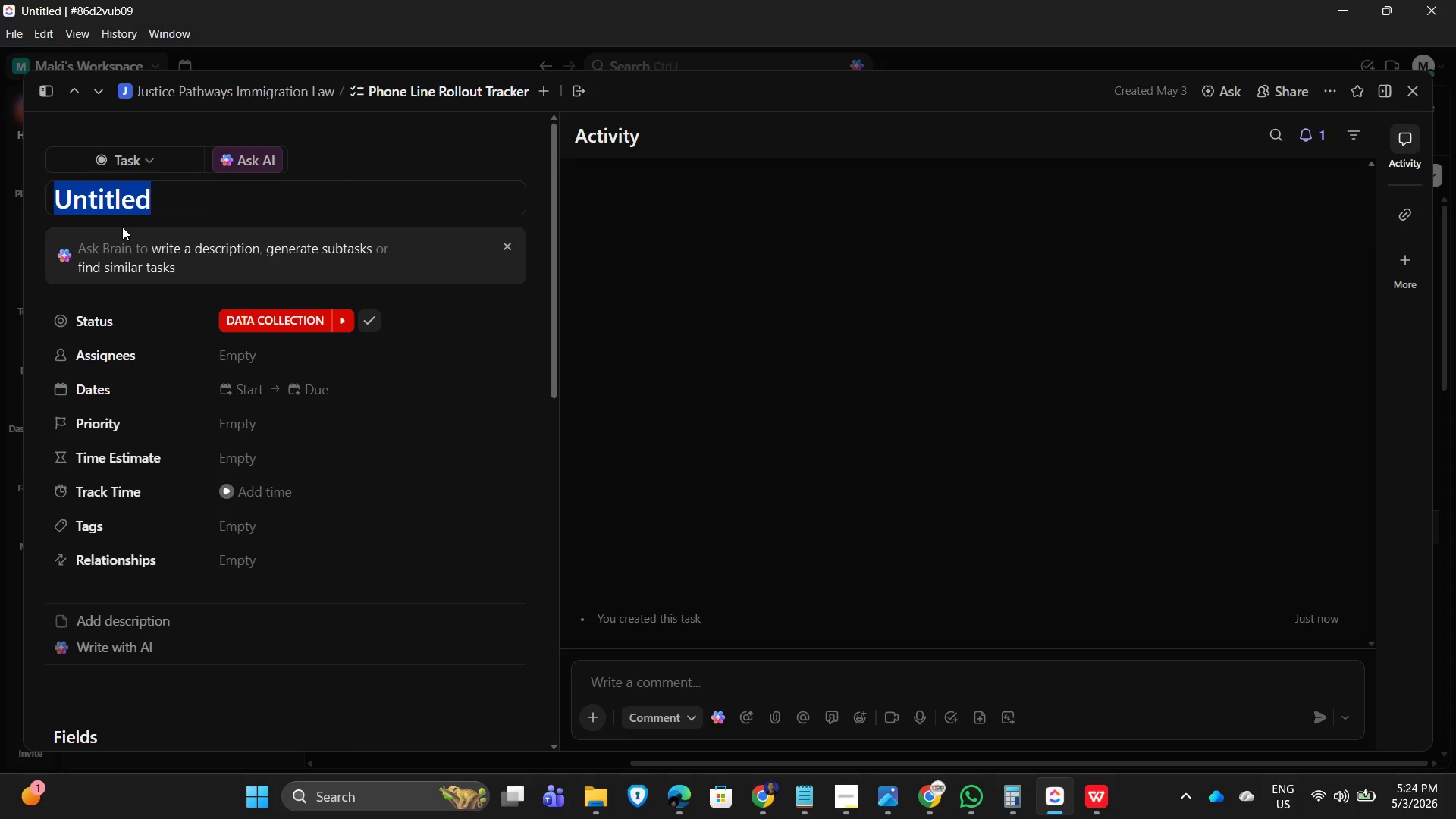 
type(O)
key(Backspace)
type(User Training Template)
 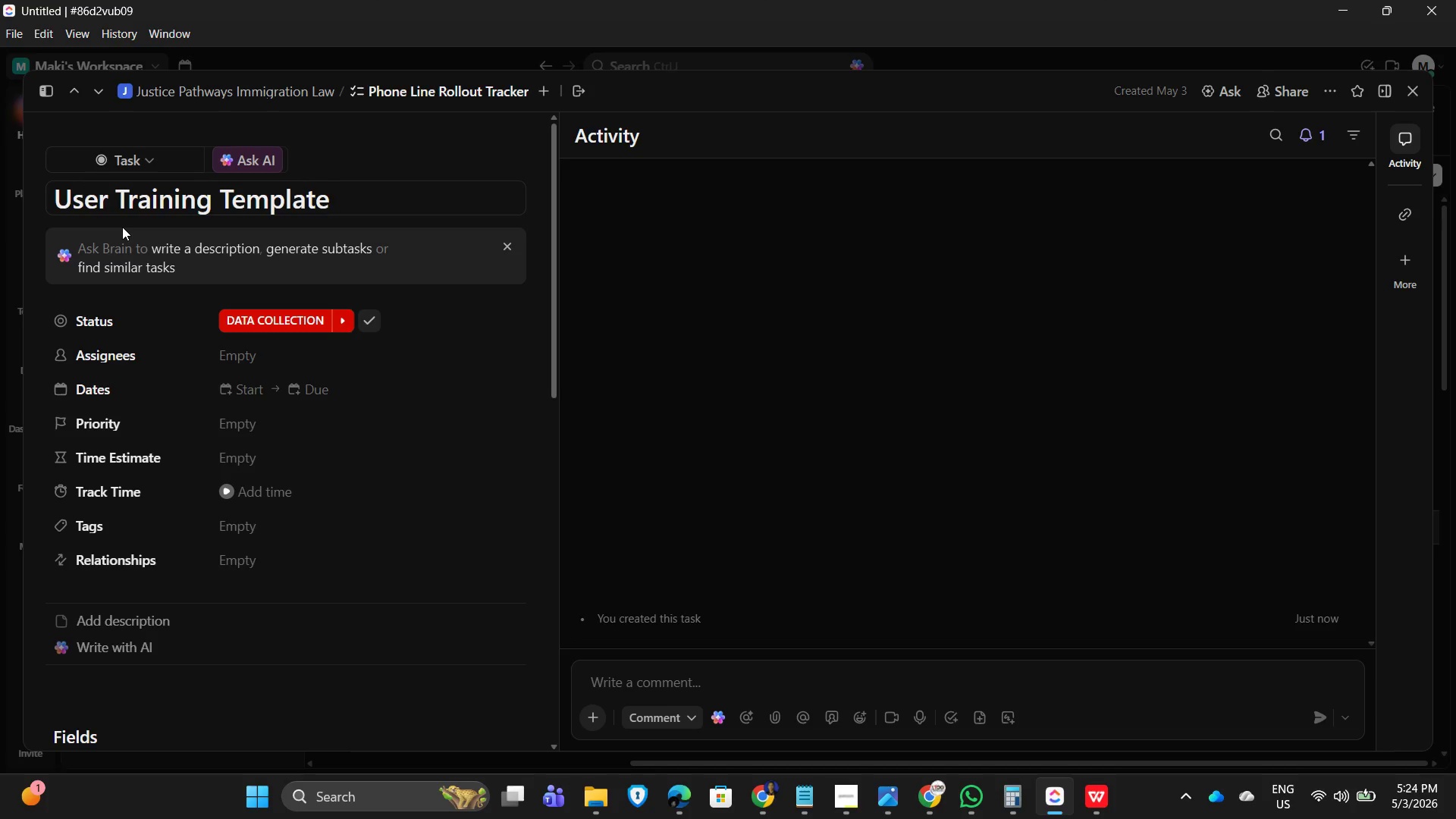 
left_click([480, 130])
 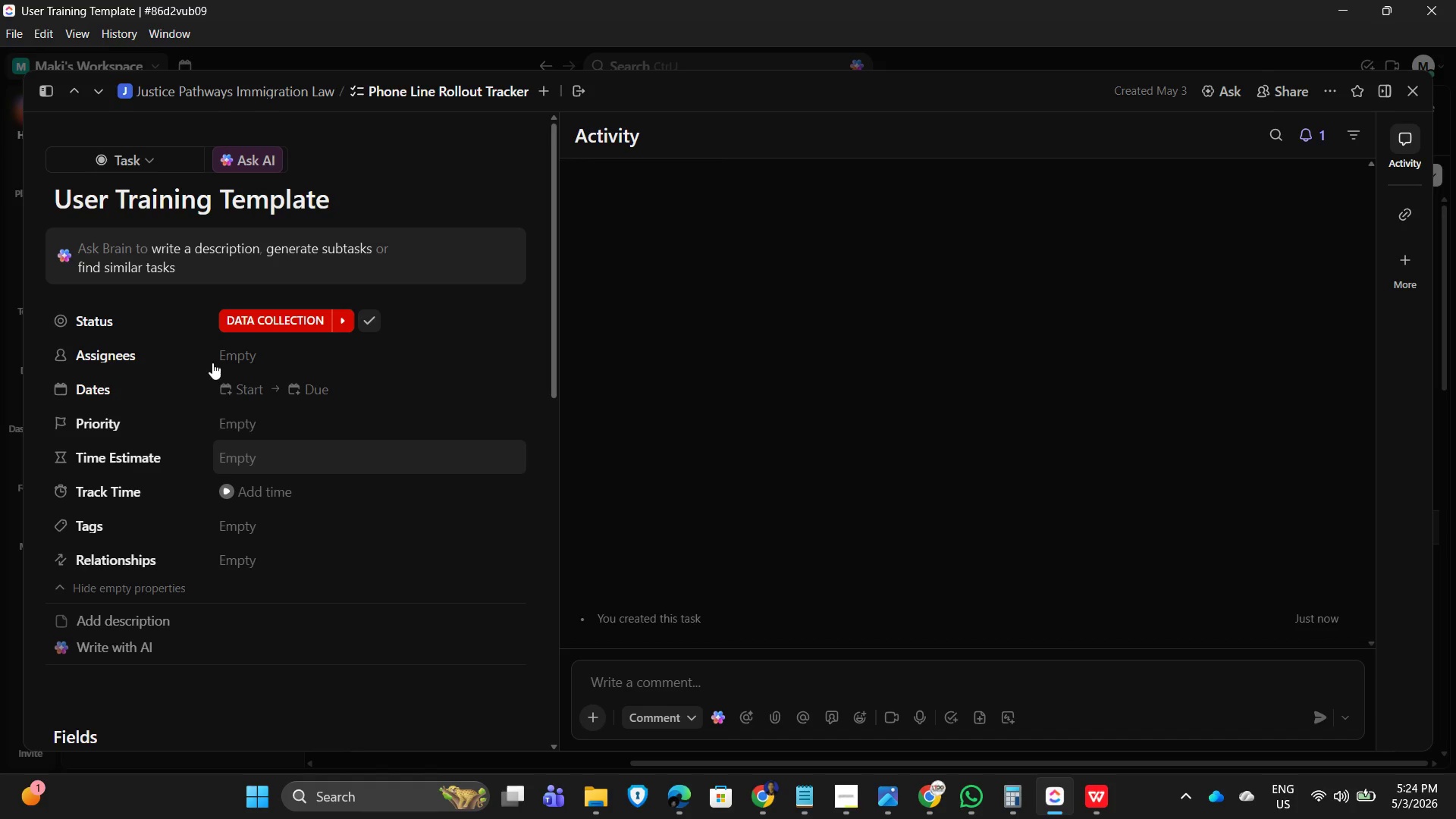 
scroll: coordinate [251, 446], scroll_direction: down, amount: 11.0
 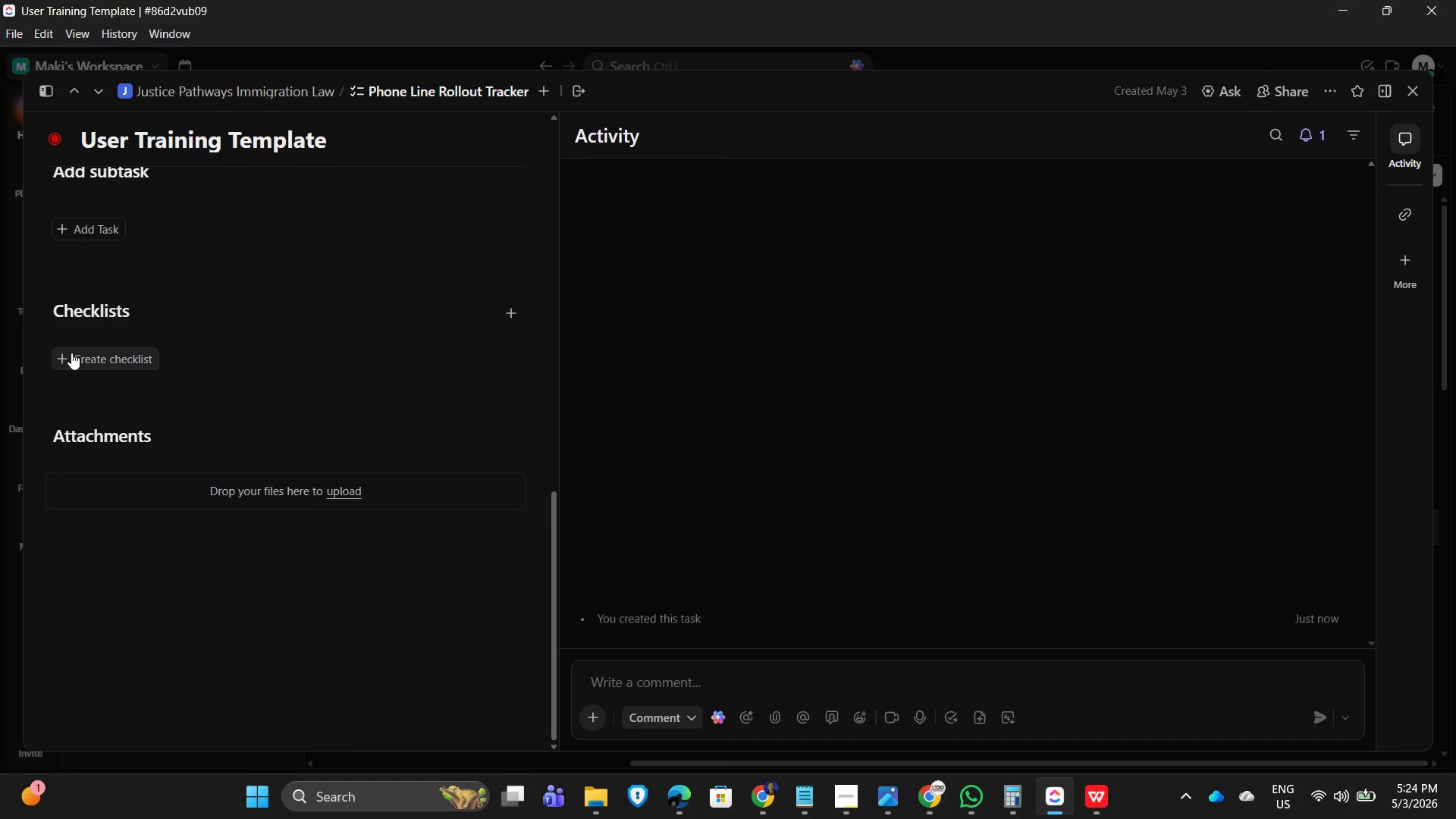 
left_click([71, 353])
 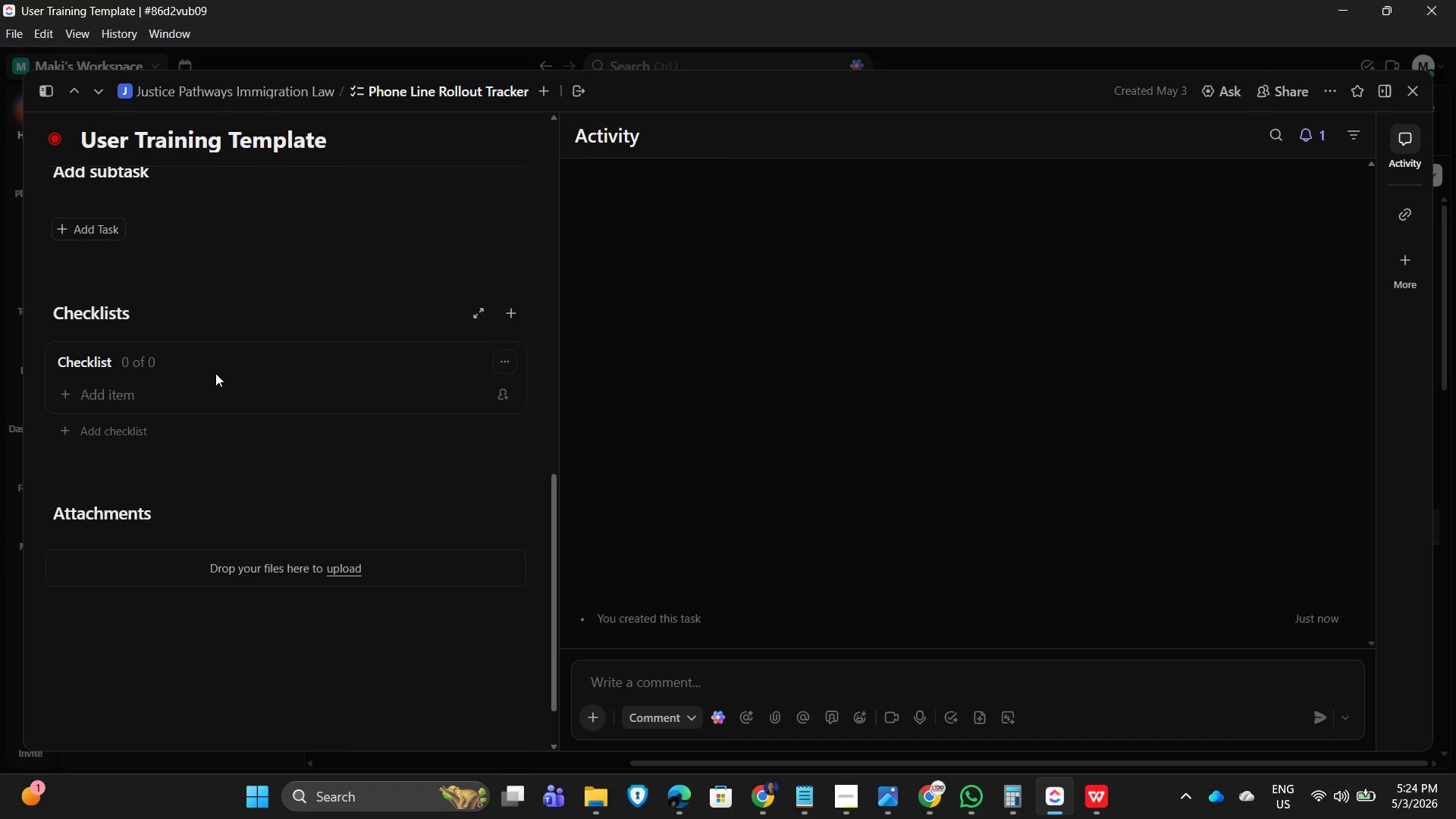 
scroll: coordinate [240, 381], scroll_direction: down, amount: 2.0
 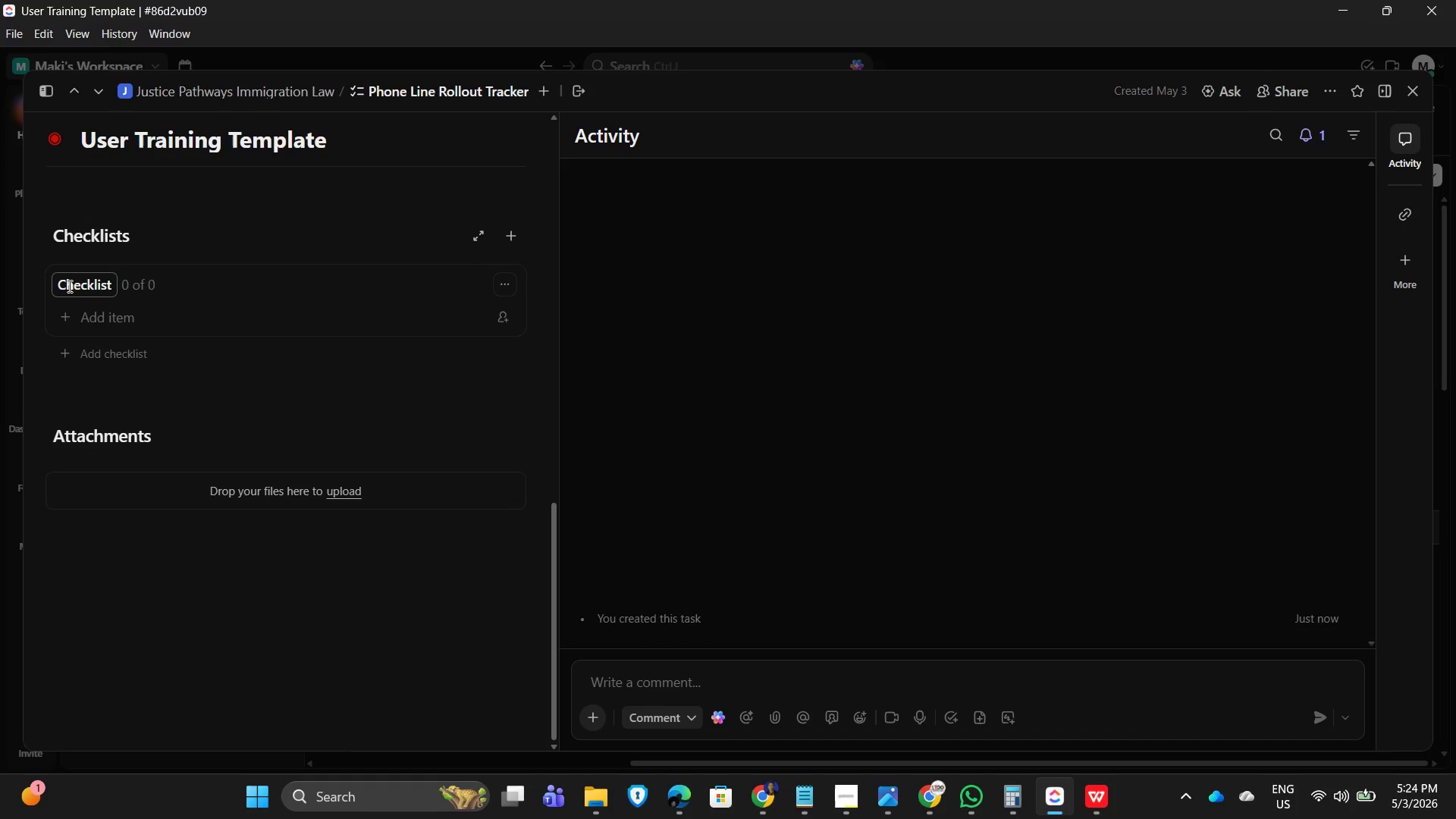 
left_click([61, 284])
 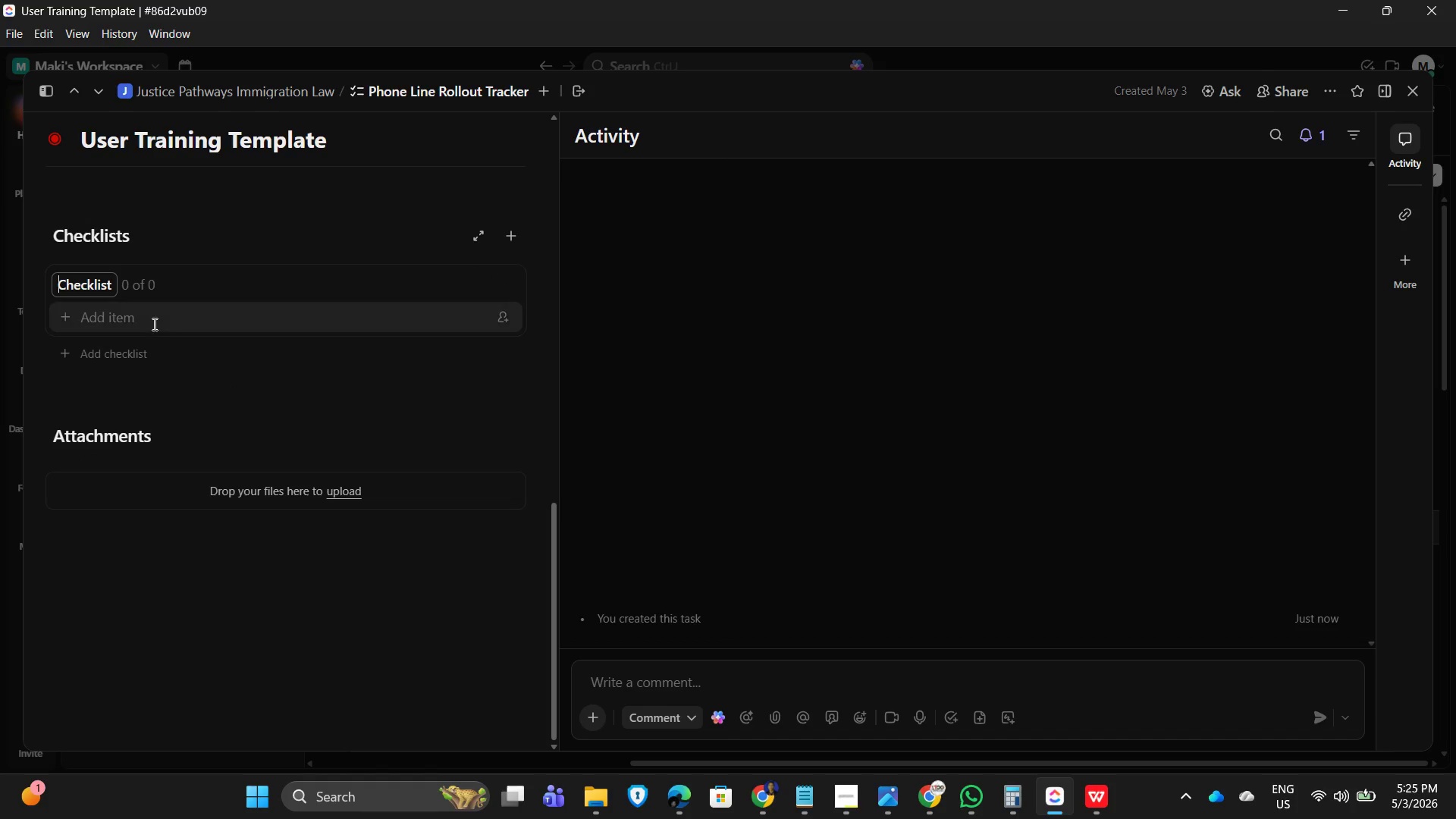 
type(User tra)
key(Backspace)
key(Backspace)
key(Backspace)
type(Training )
 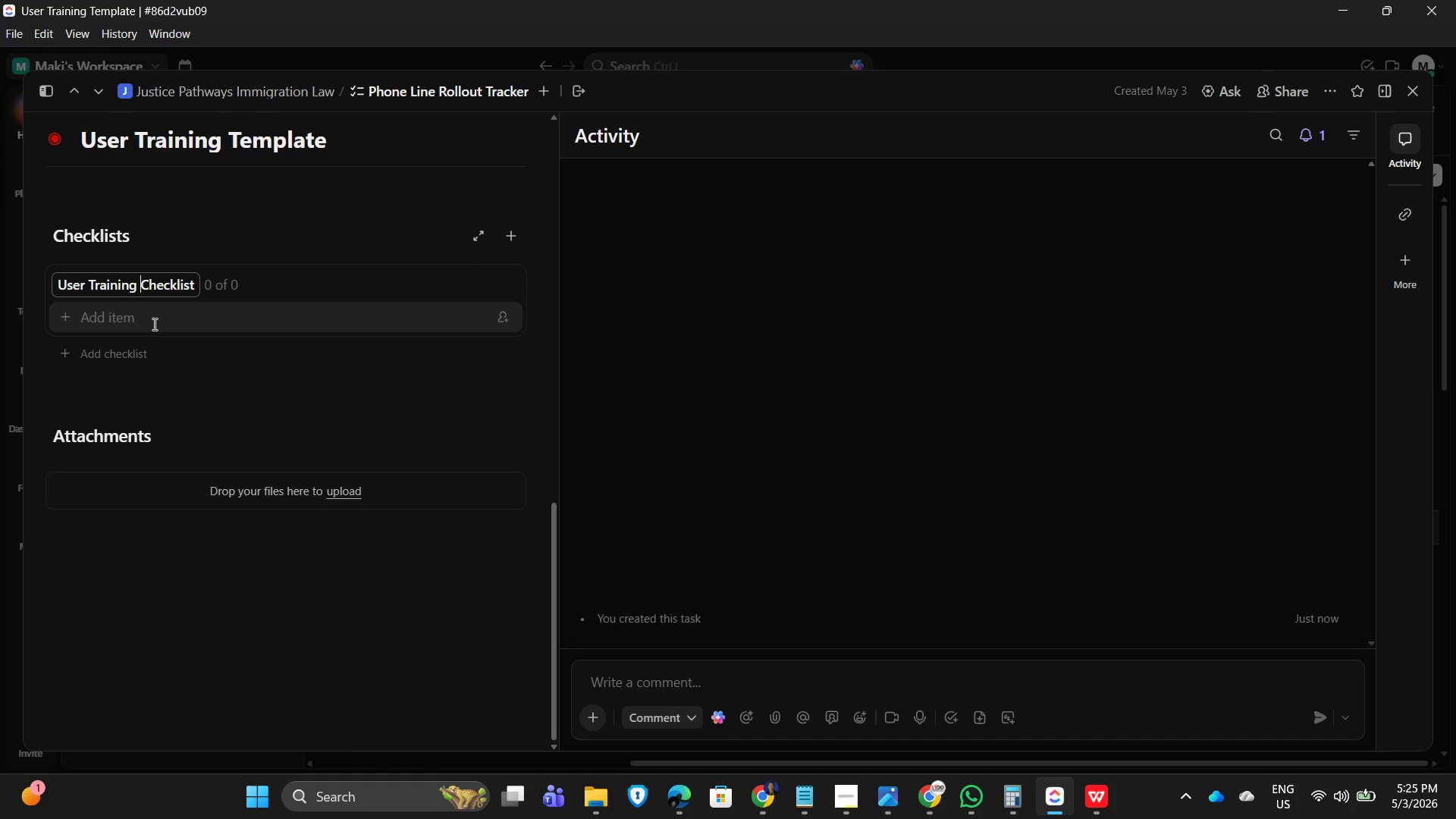 
left_click([186, 317])
 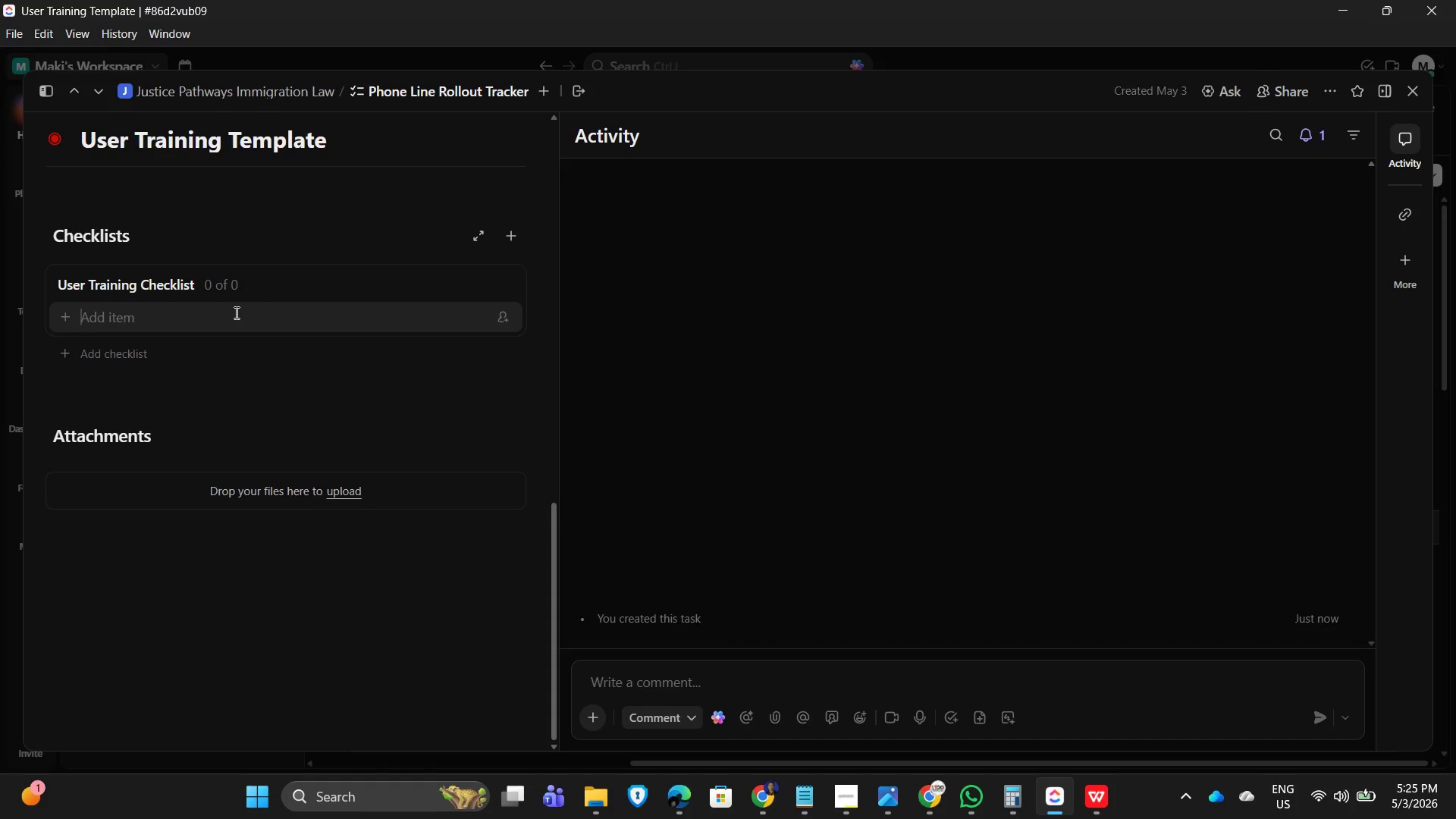 
type(Basic call handling ()
 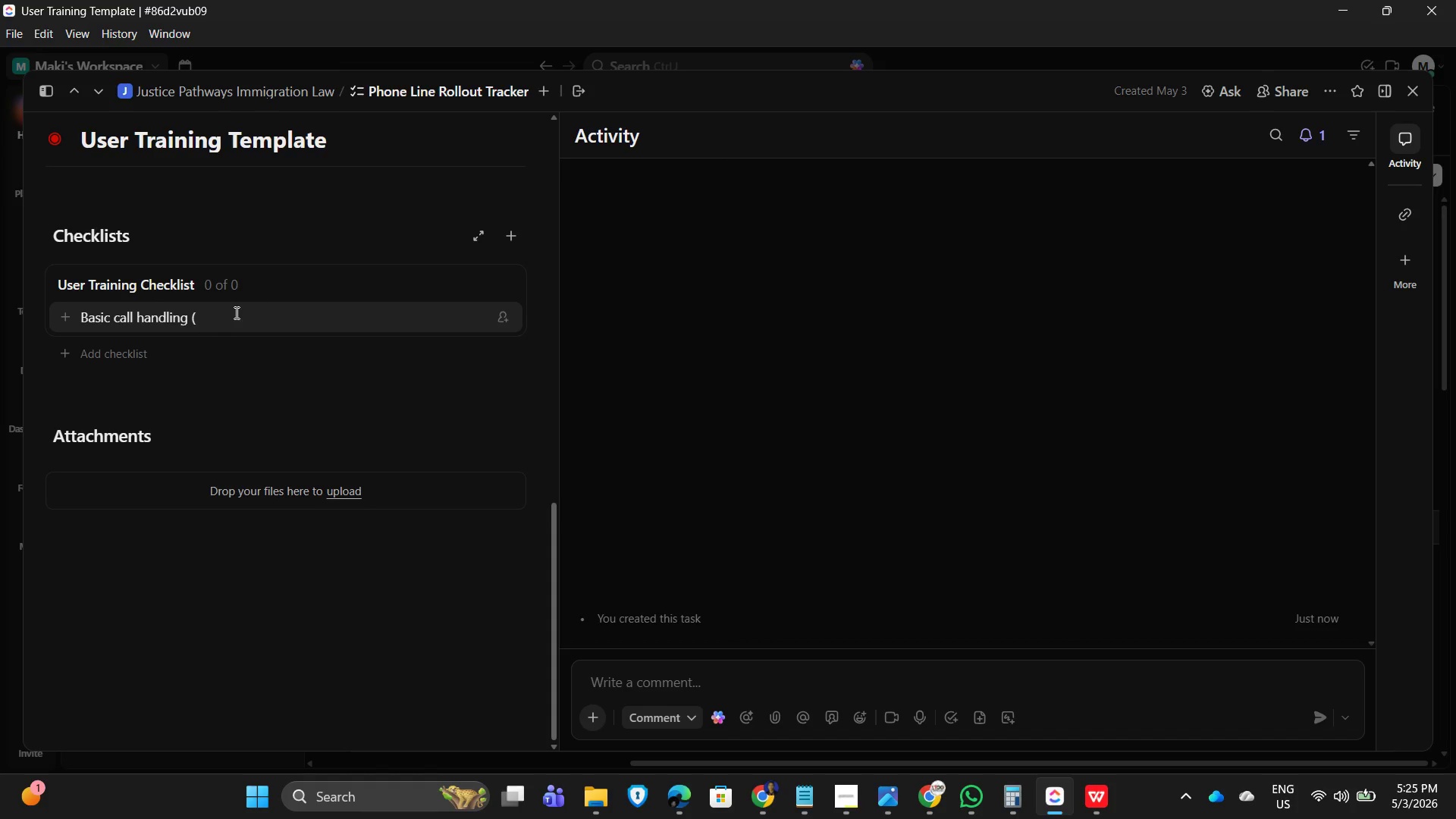 
type(make/receive/tram)
key(Backspace)
type(nsfercalls)
 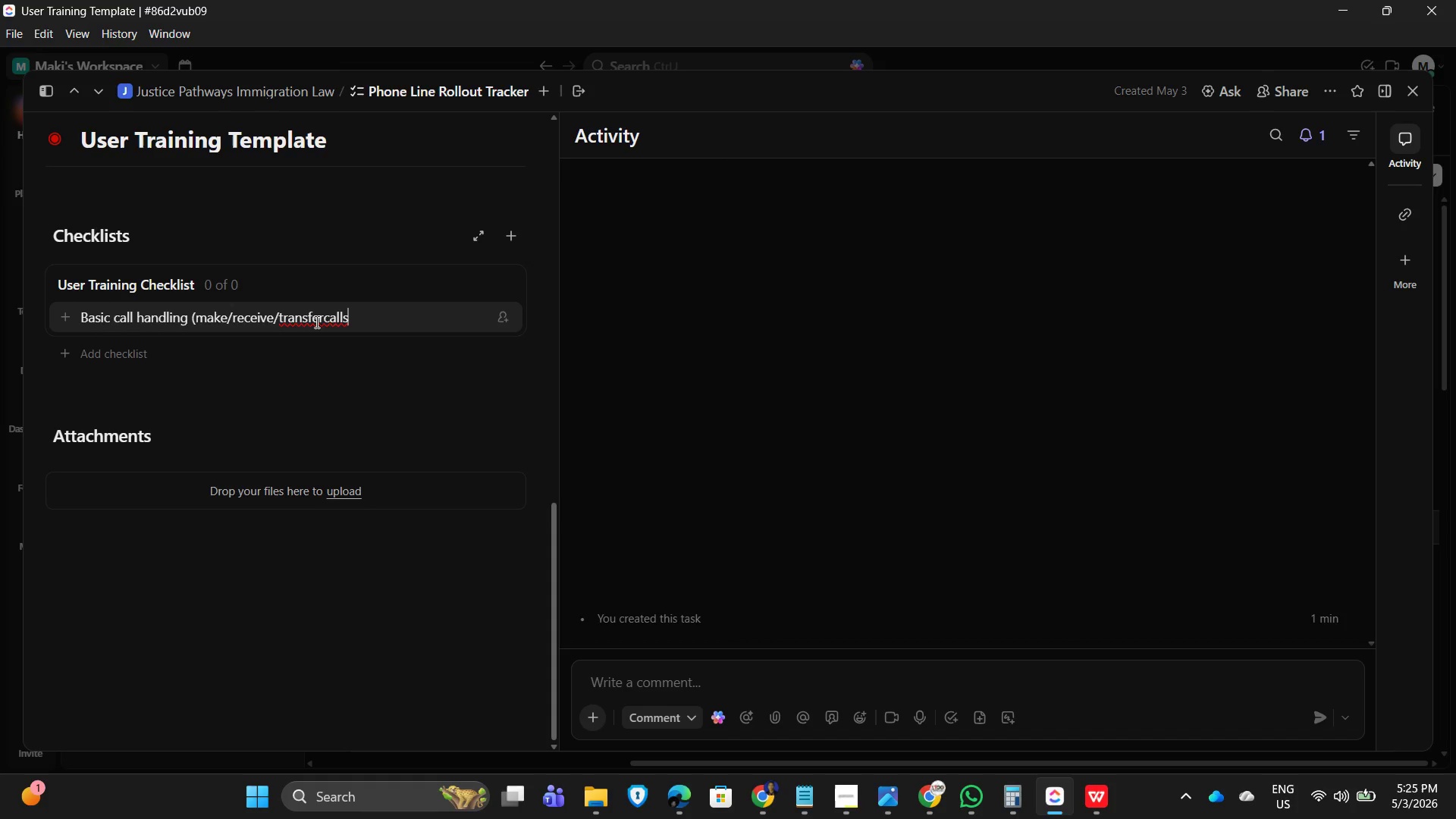 
left_click([326, 319])
 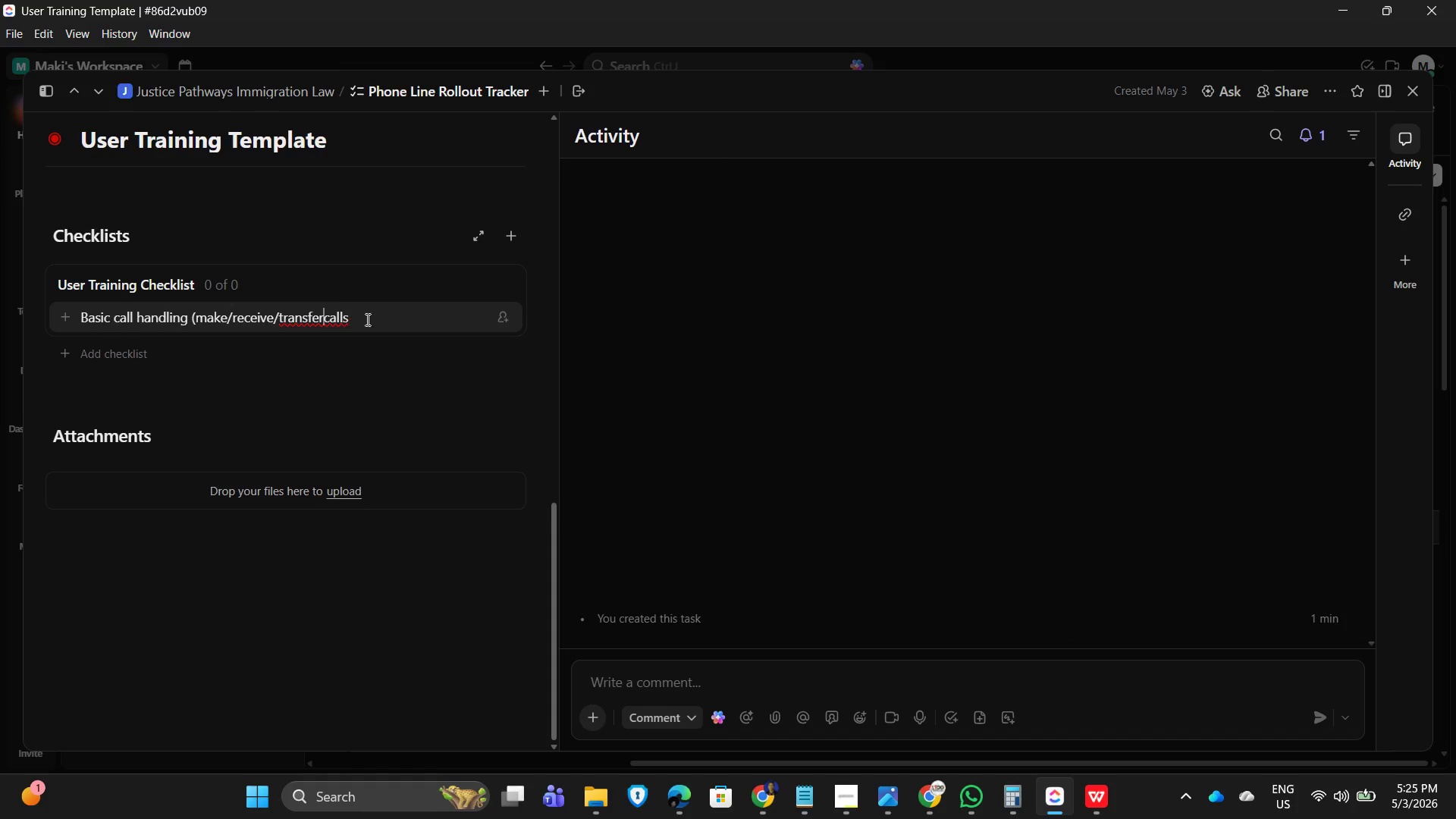 
key(Space)
 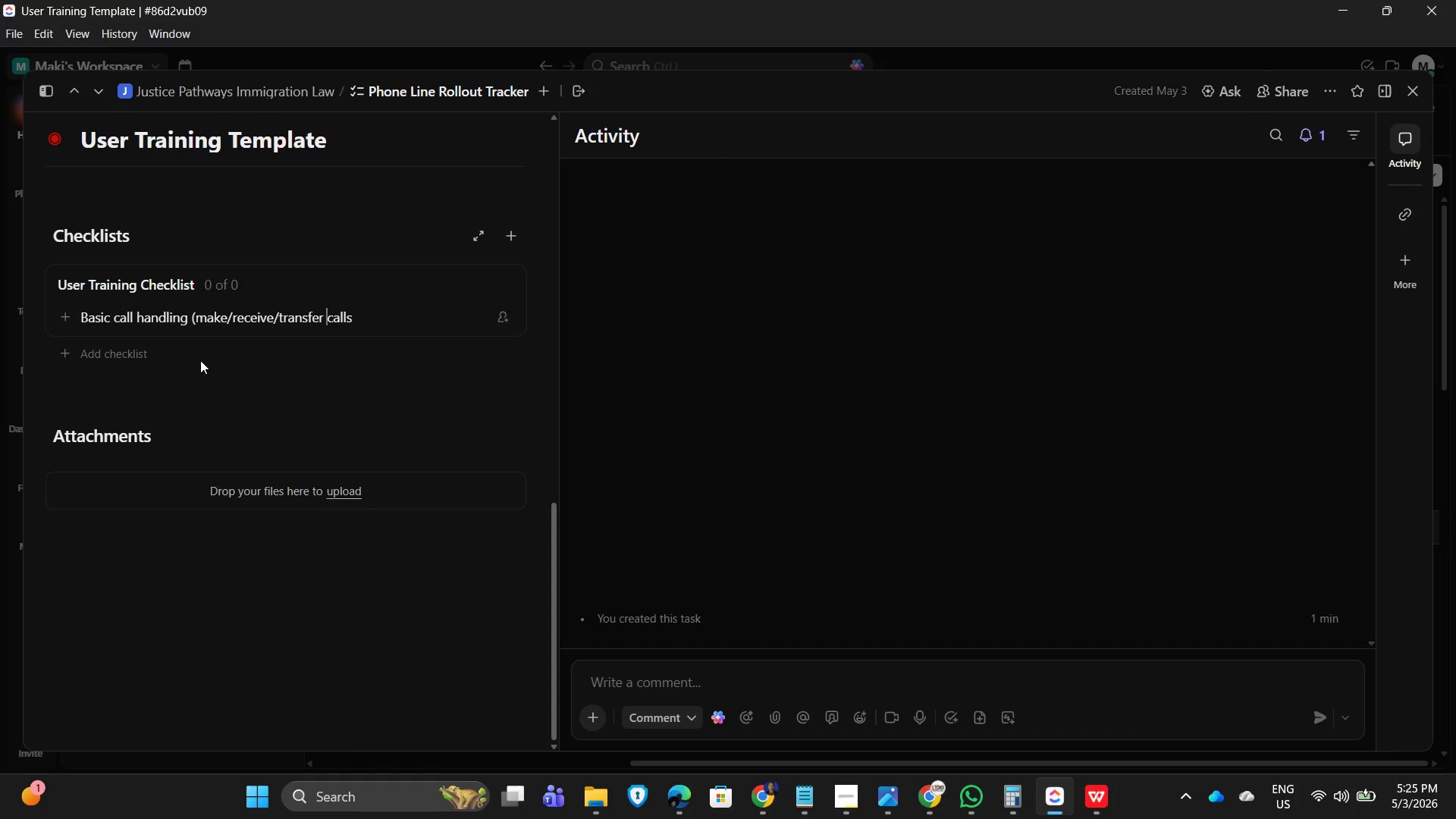 
left_click([99, 350])
 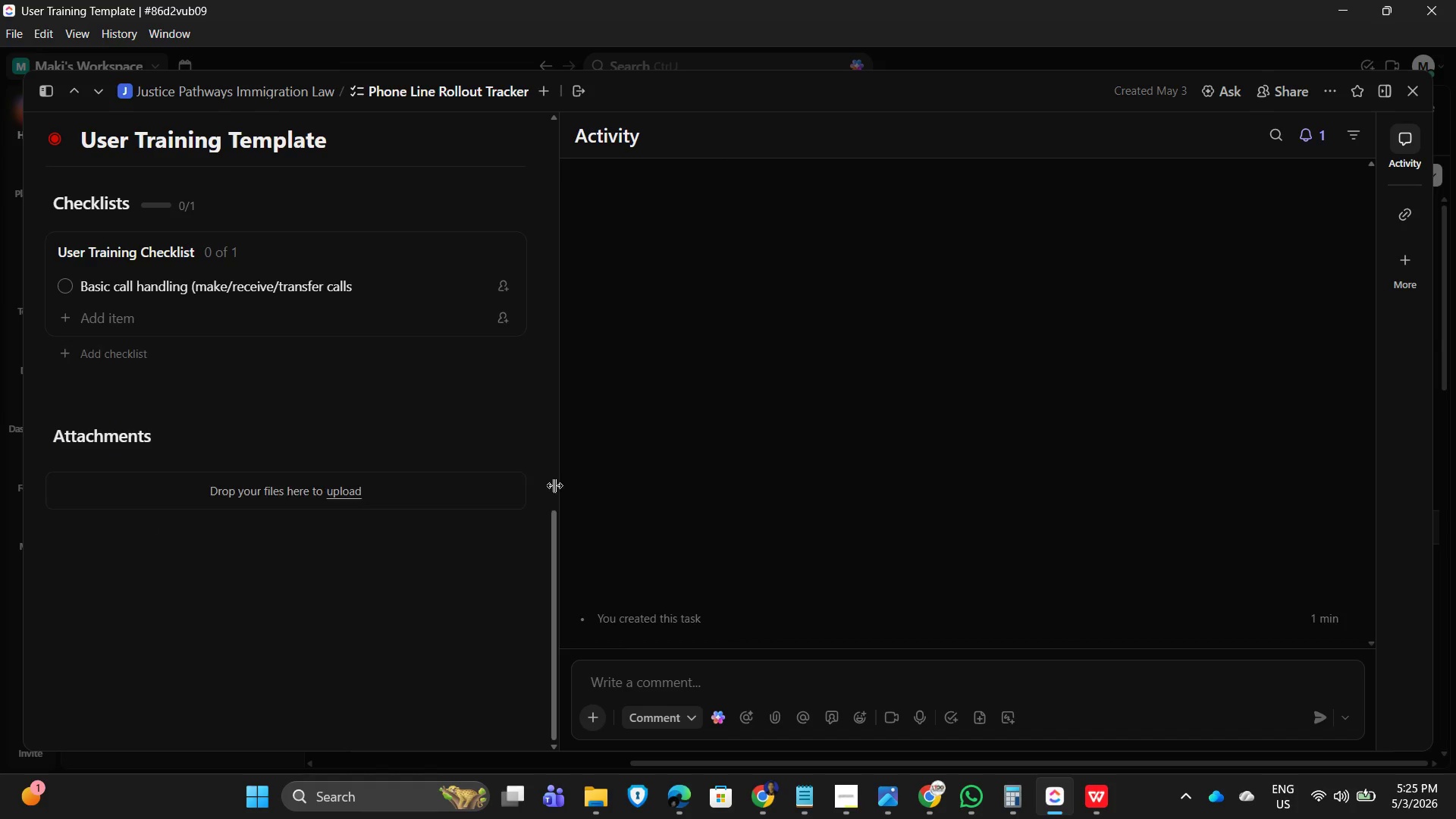 
wait(5.95)
 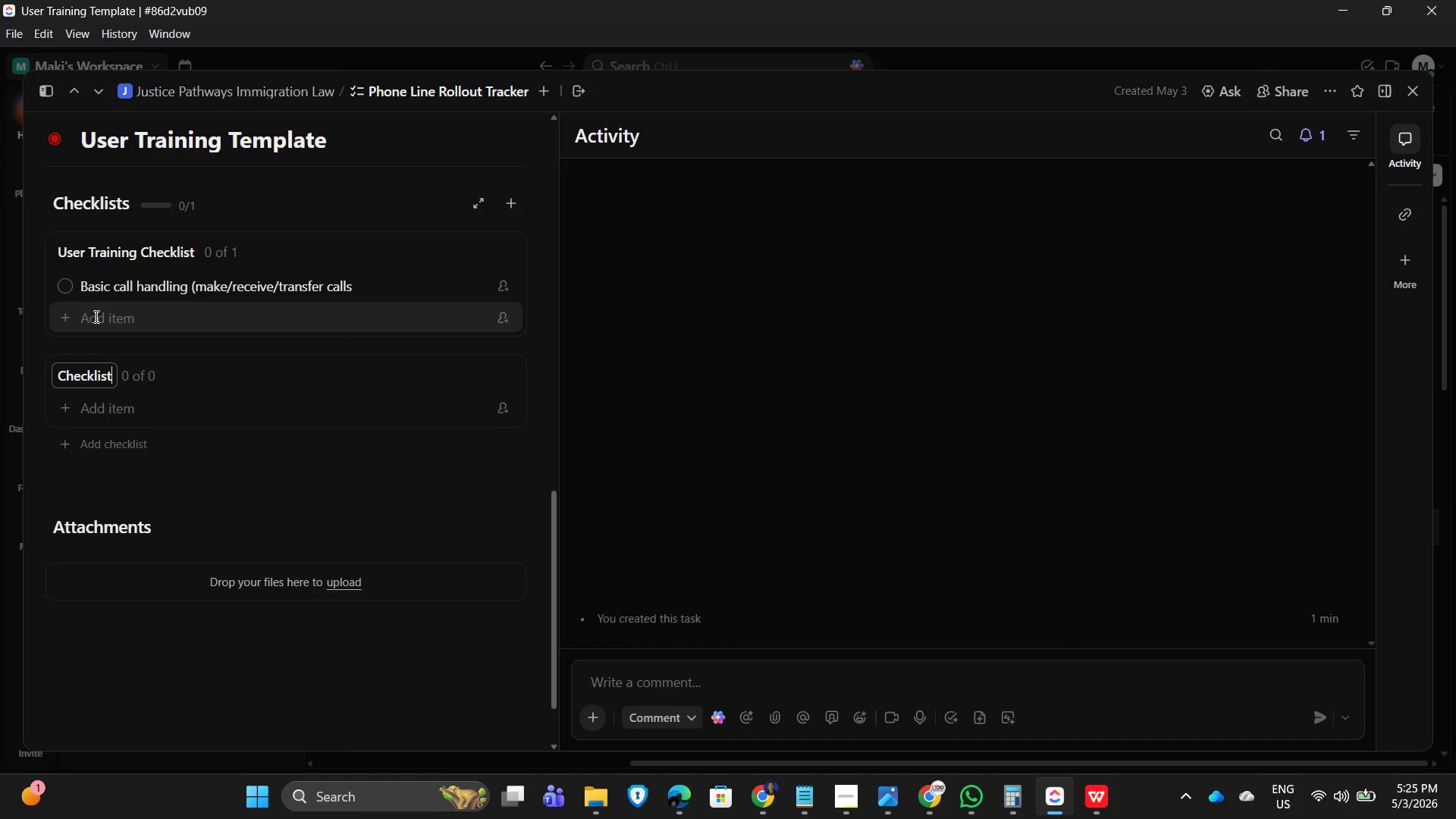 
left_click([100, 312])
 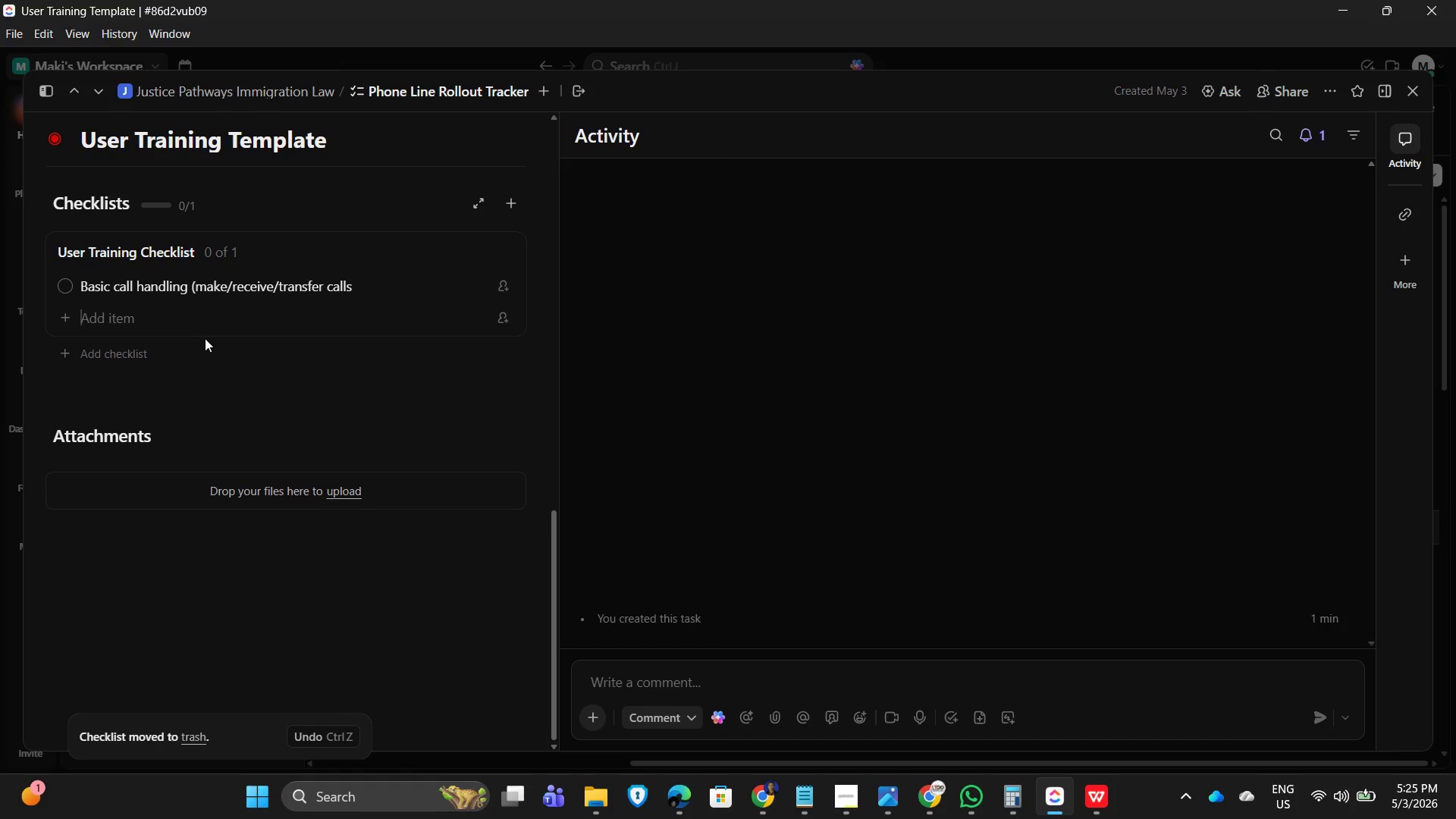 
type(Vi)
key(Backspace)
type(ou)
key(Backspace)
type(icemail setup and testing)
 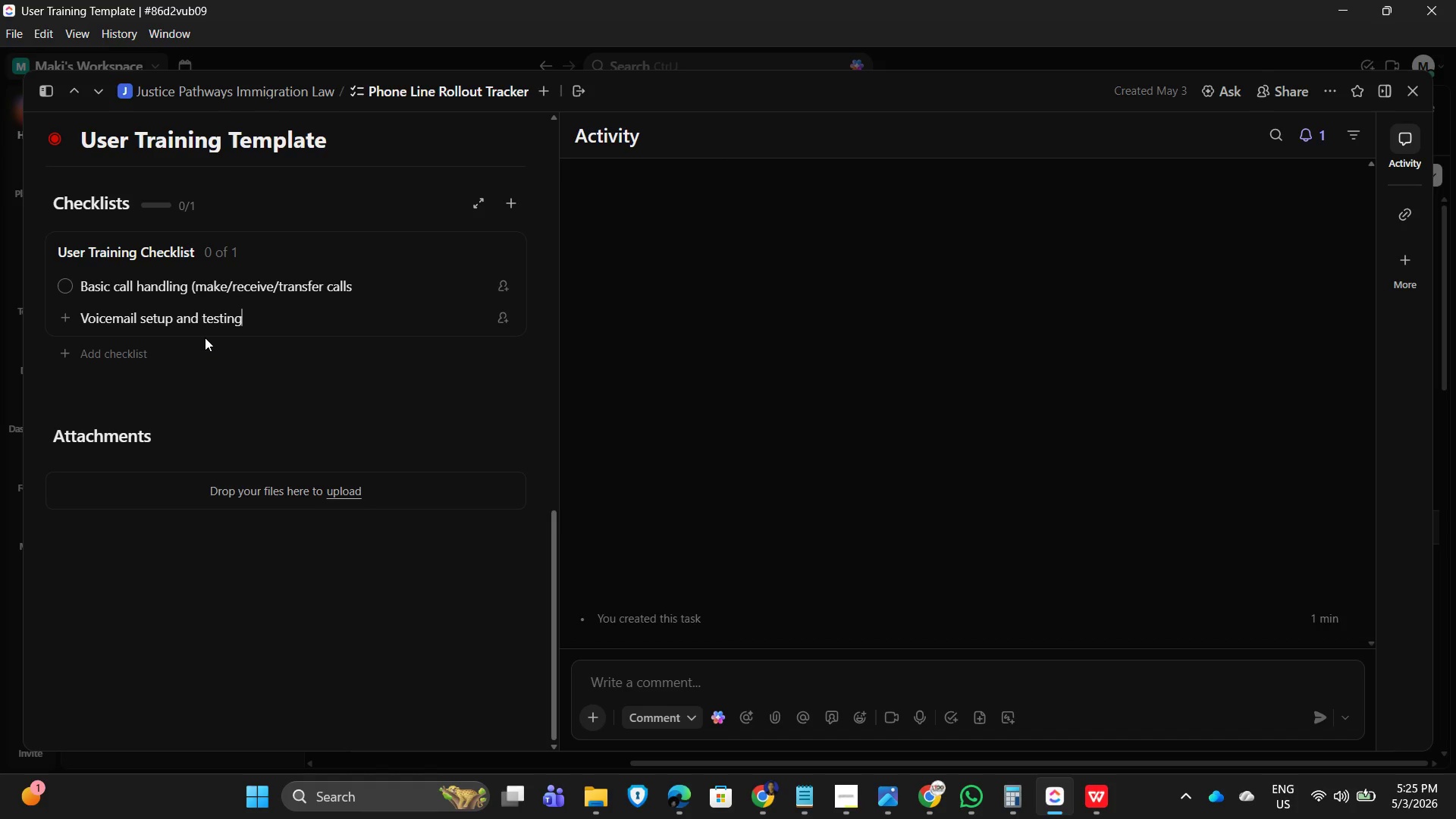 
key(Enter)
 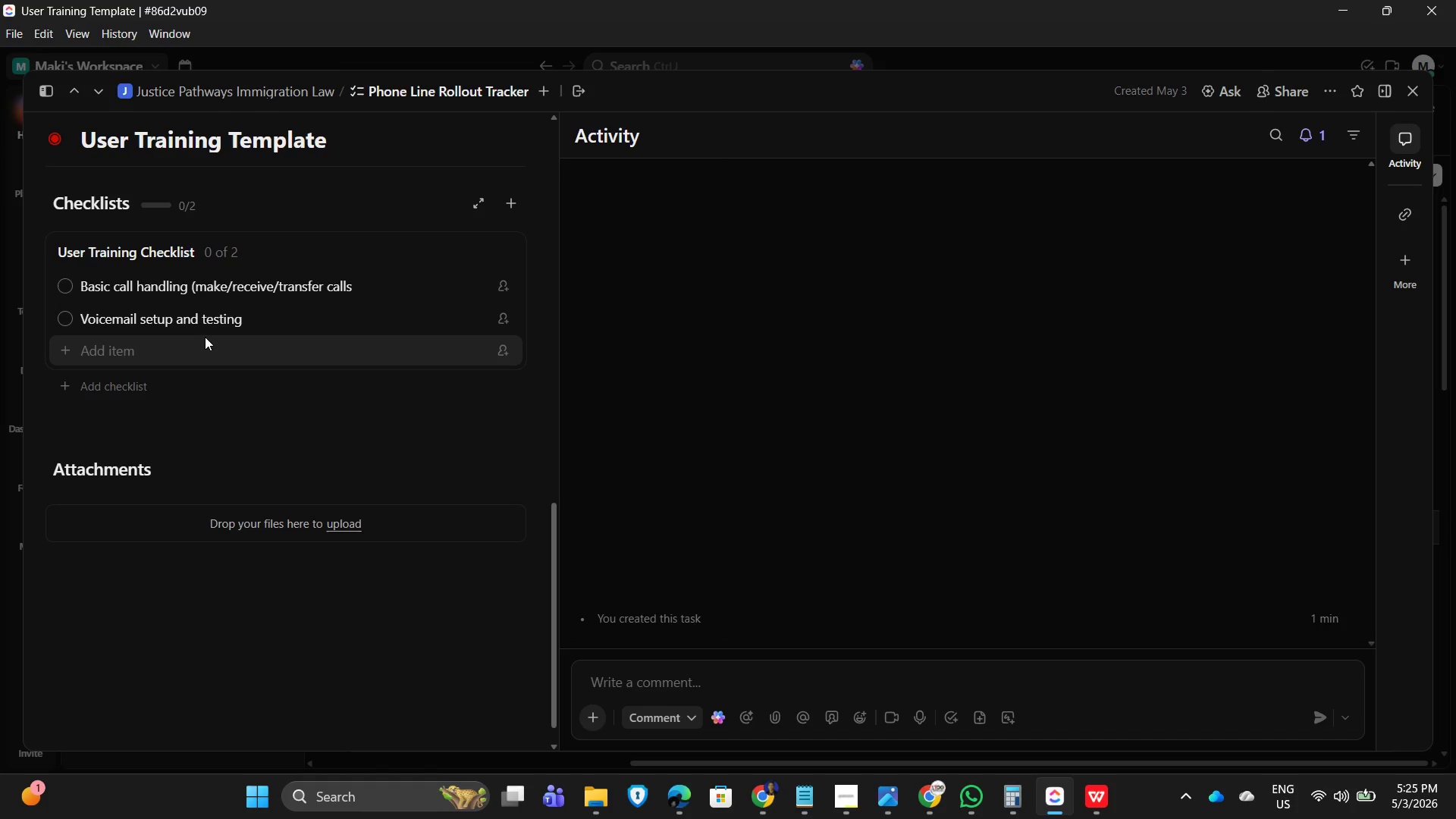 
wait(5.34)
 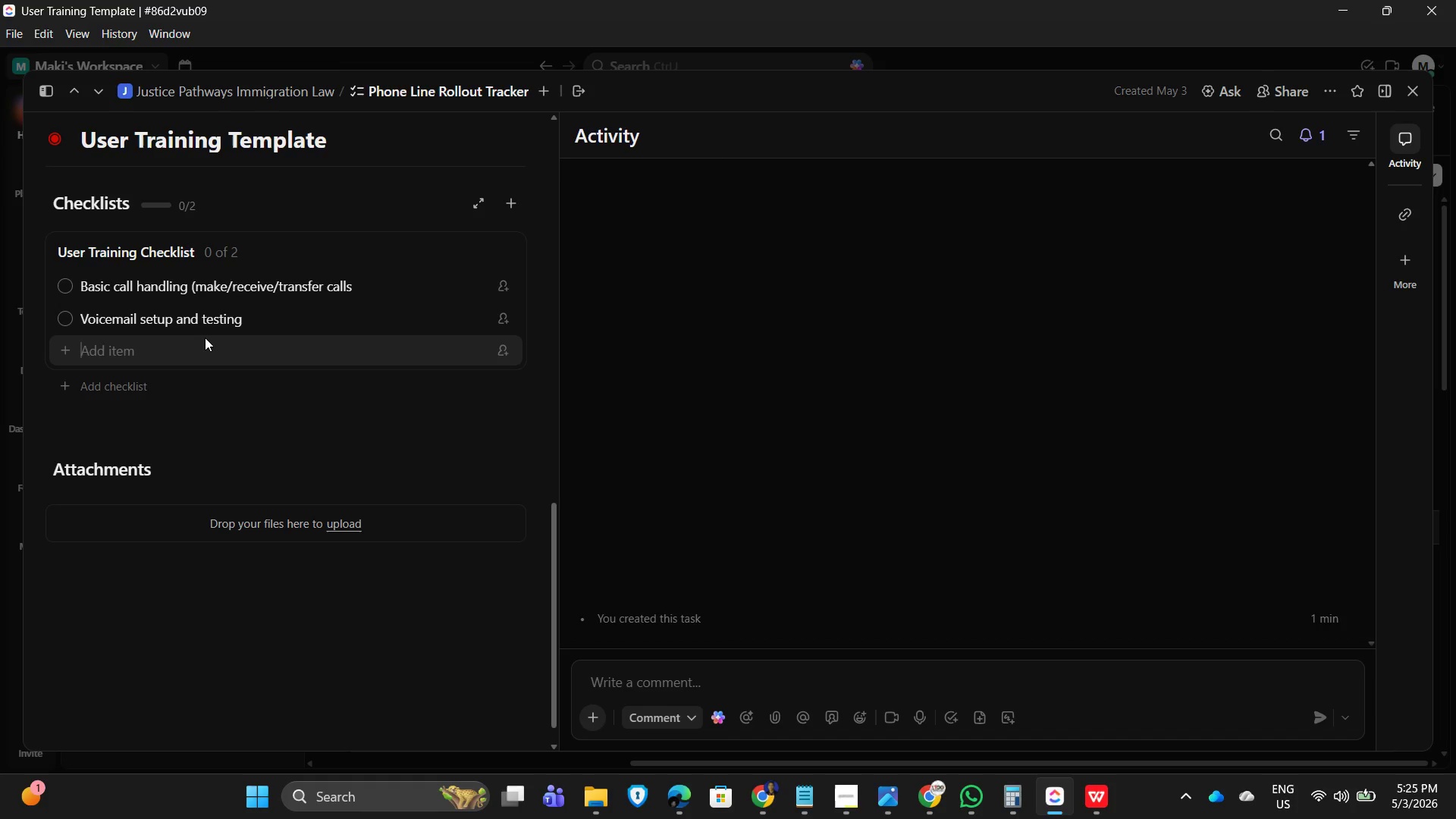 
type(Feature training ( )
key(Backspace)
 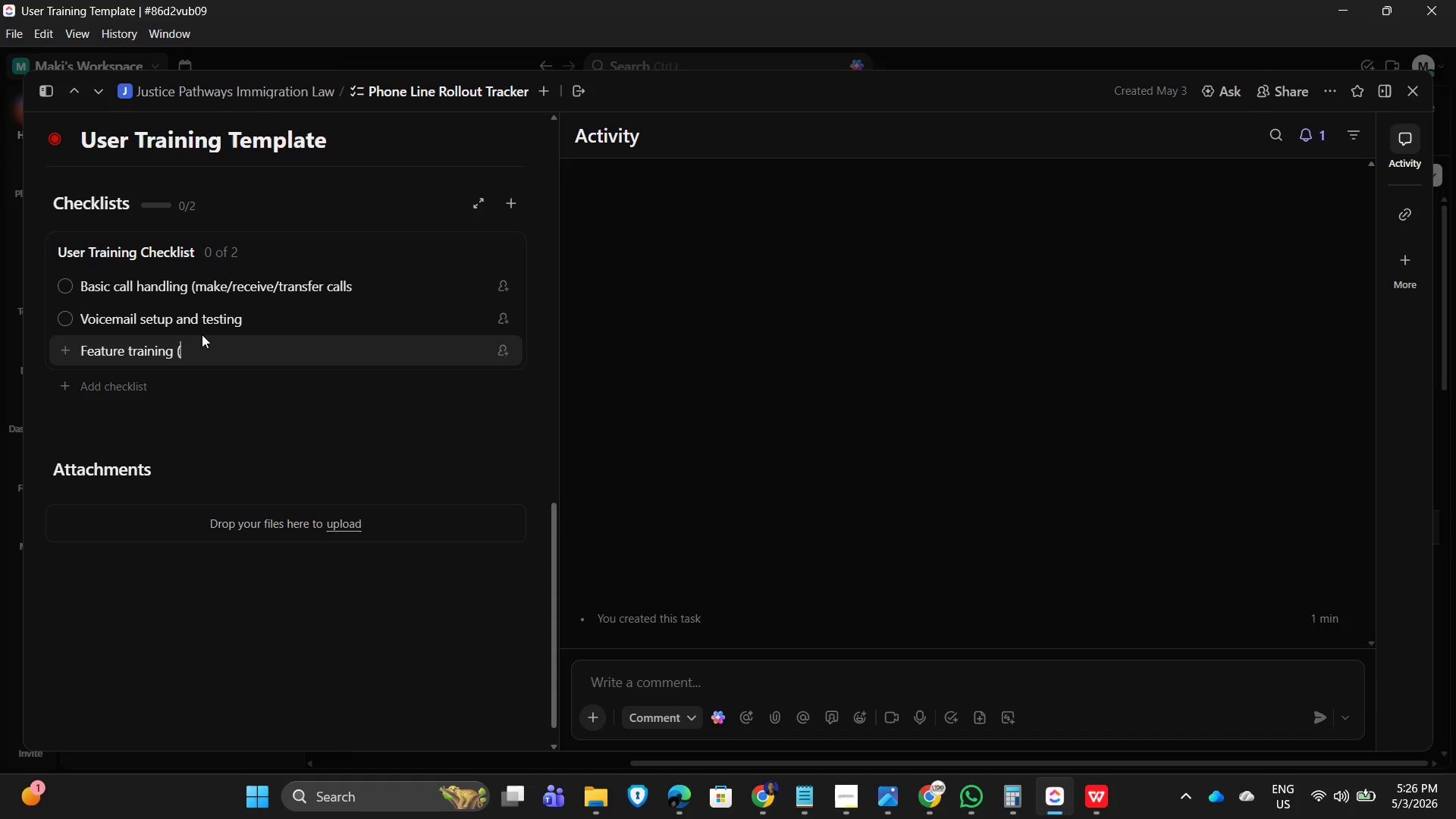 
type(call recording/IVR/)
 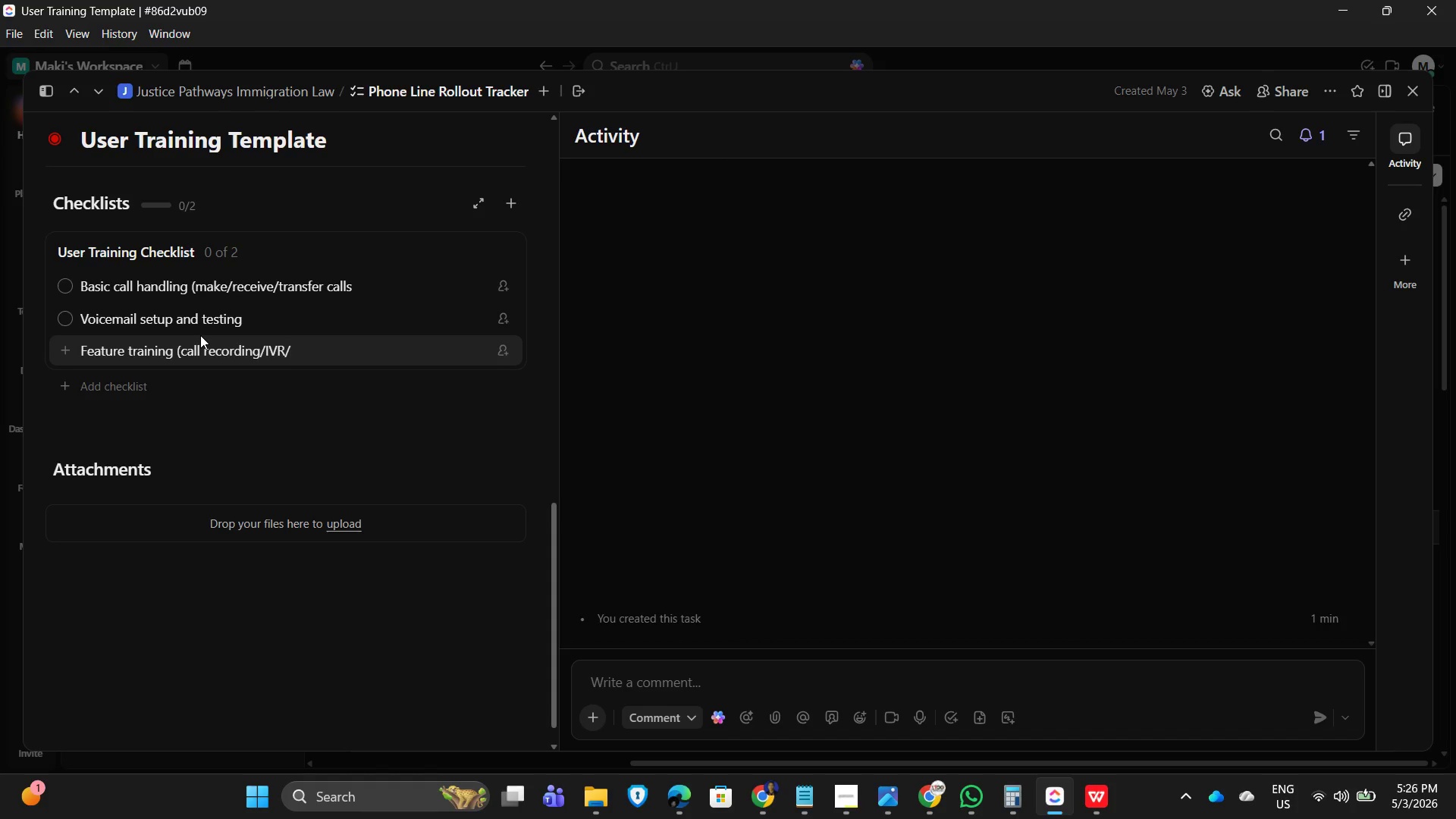 
key(ArrowLeft)
 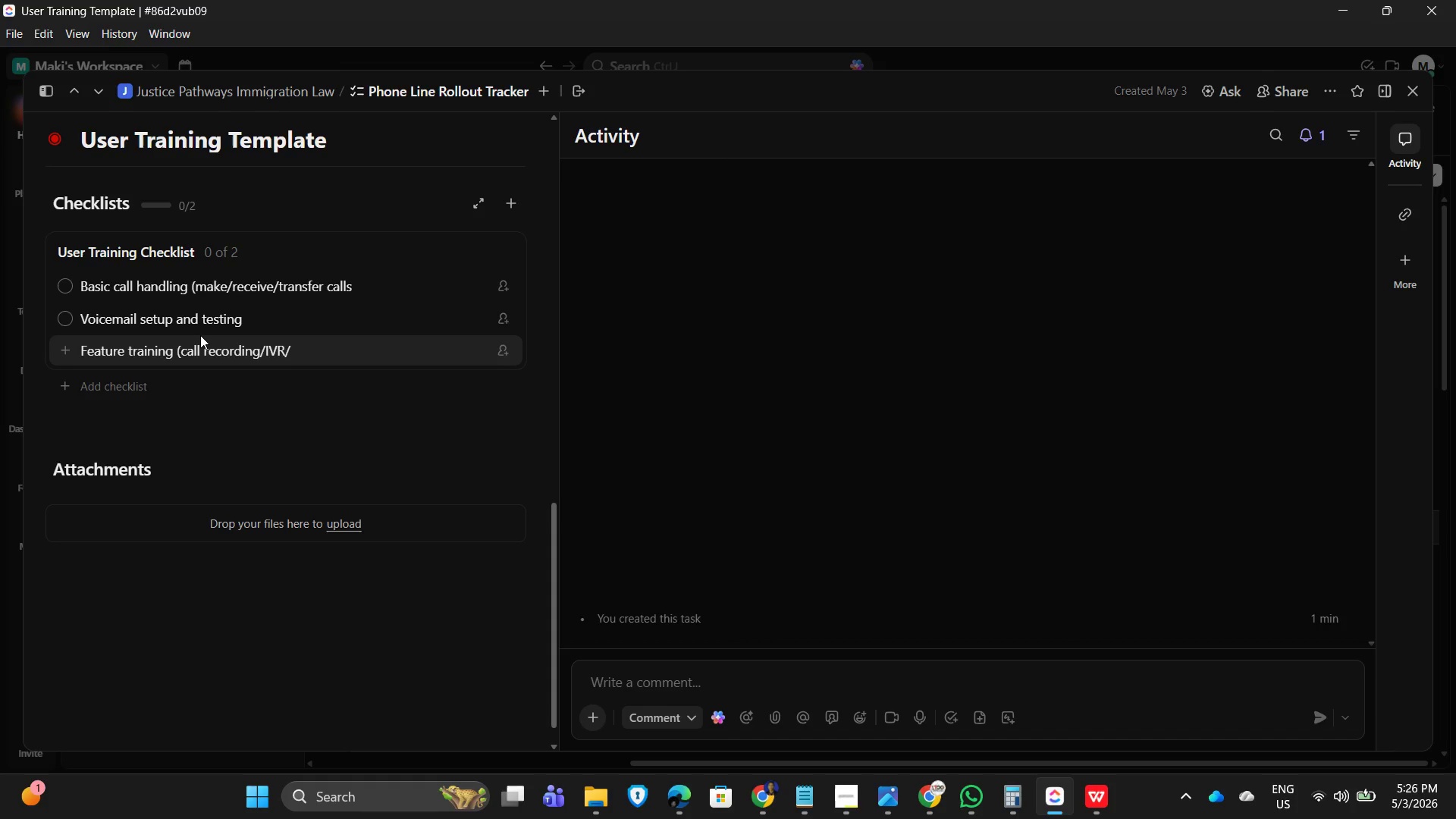 
key(Space)
 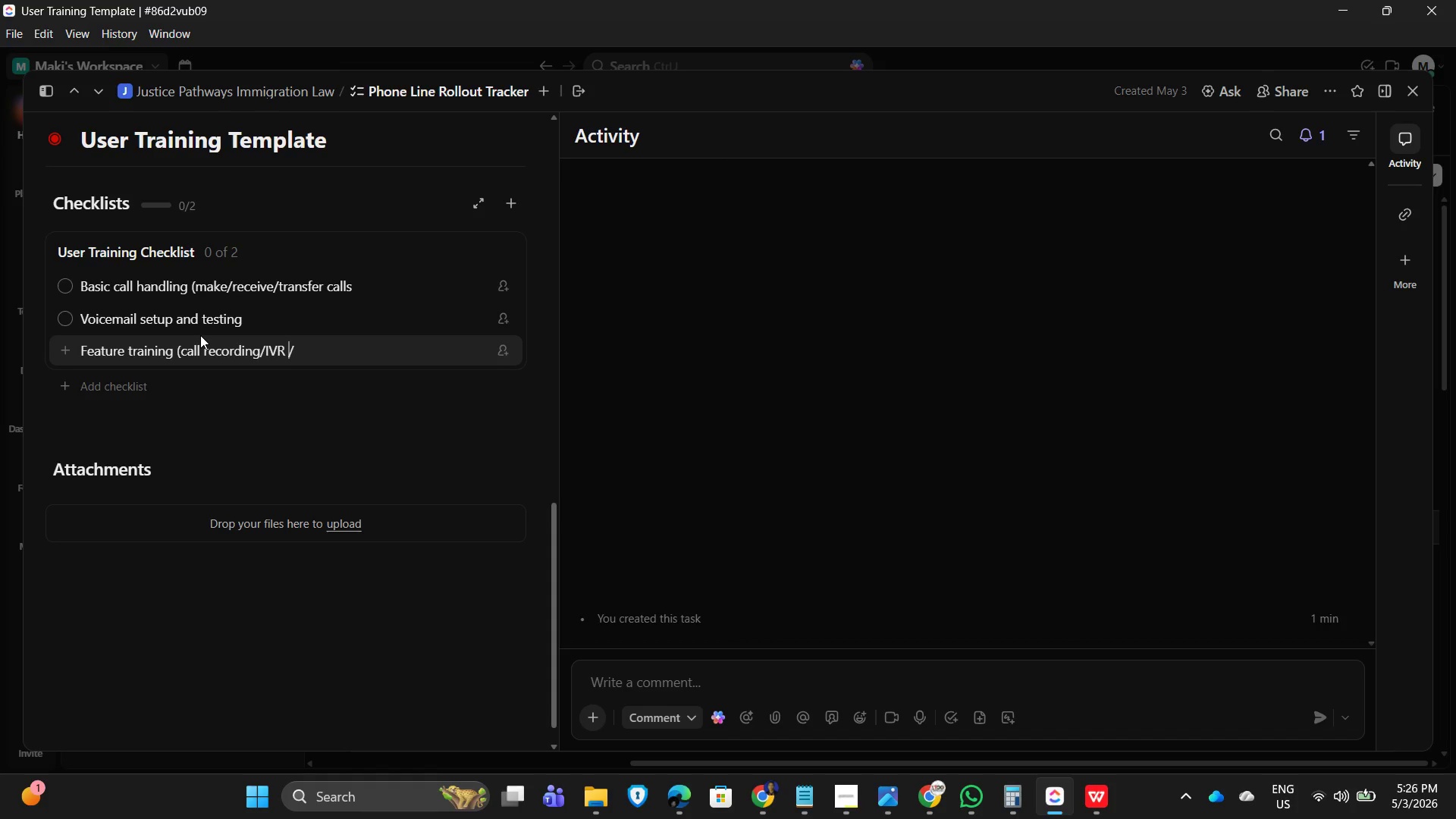 
key(ArrowLeft)
 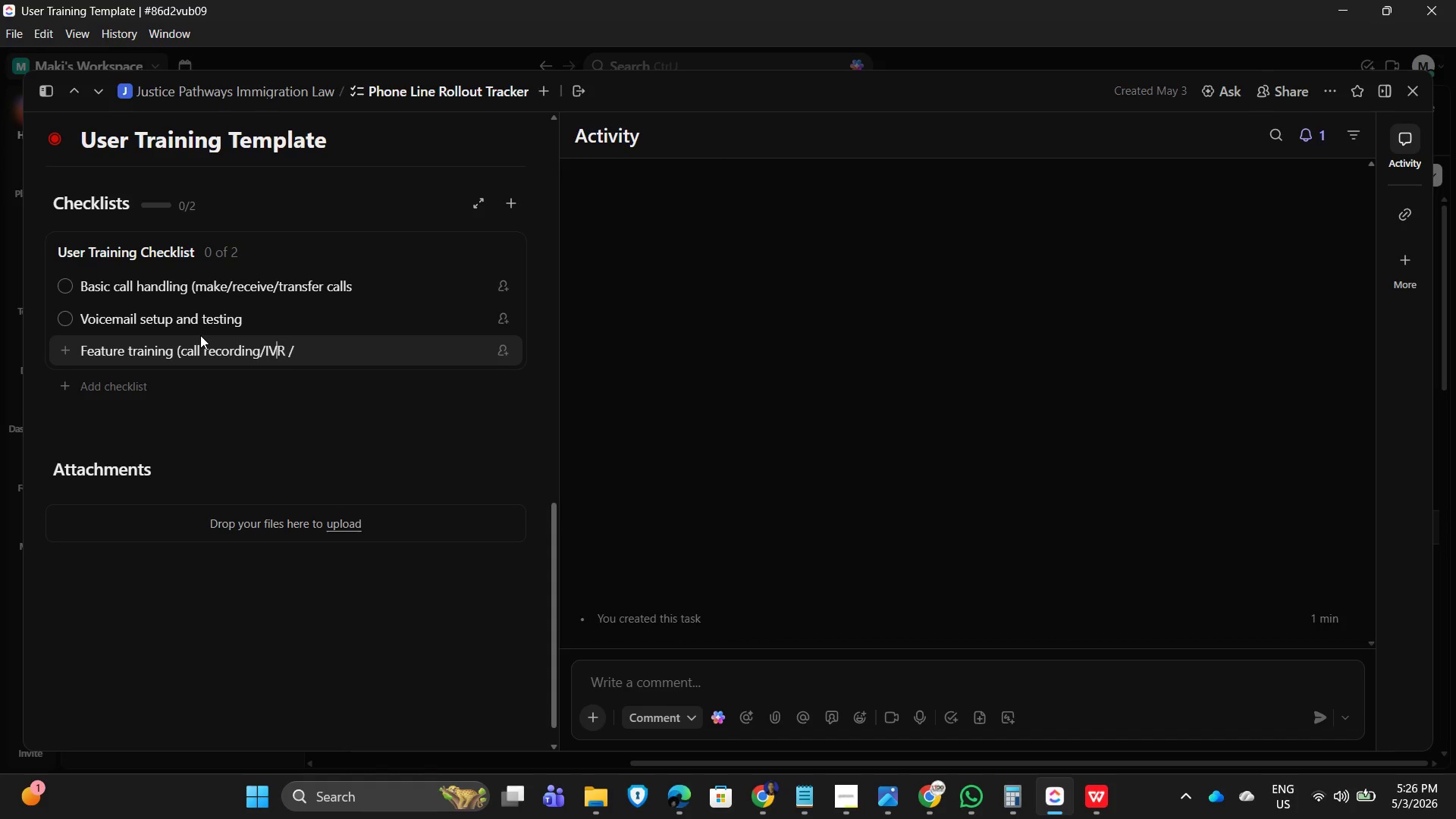 
key(ArrowLeft)
 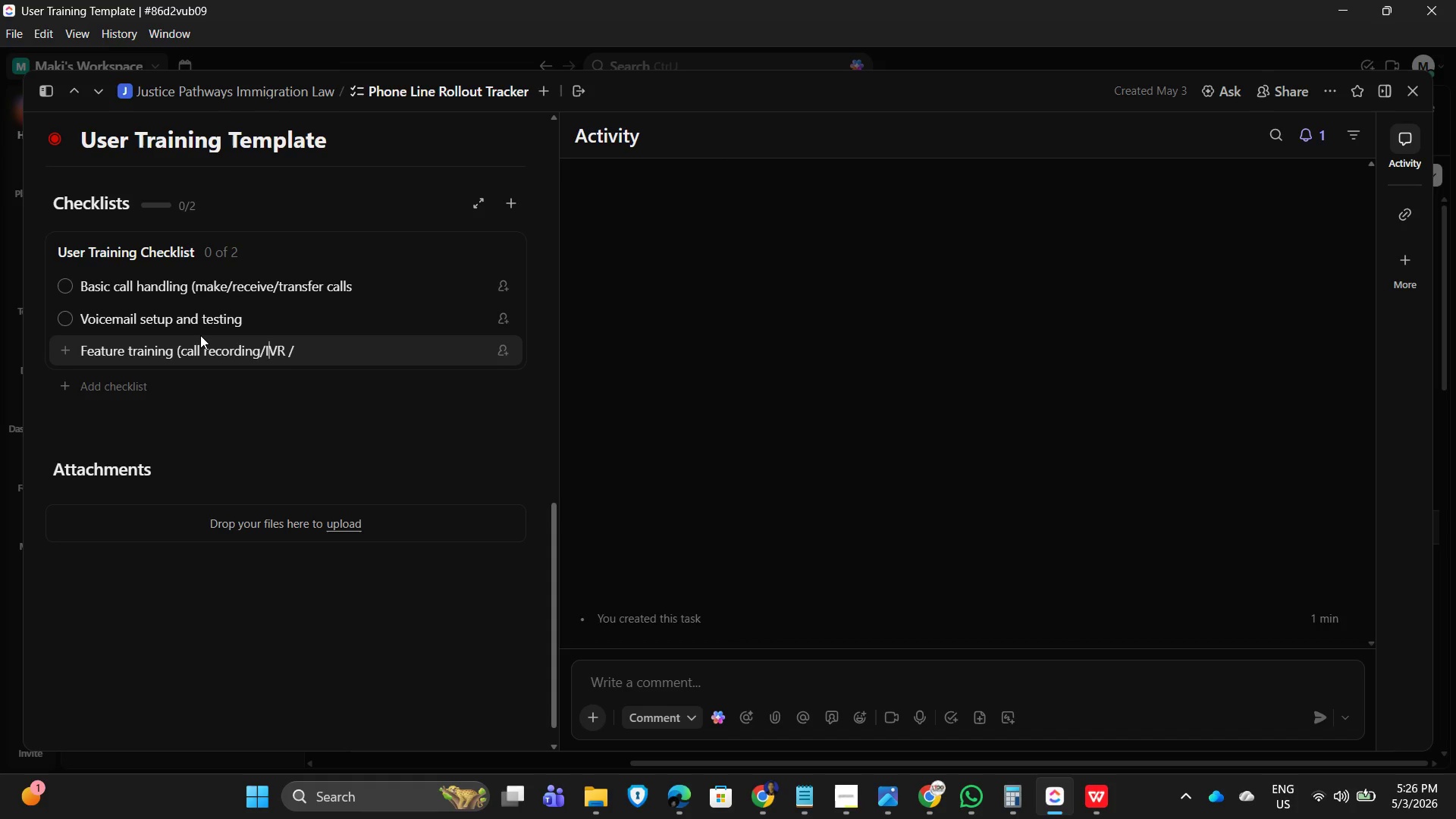 
key(ArrowLeft)
 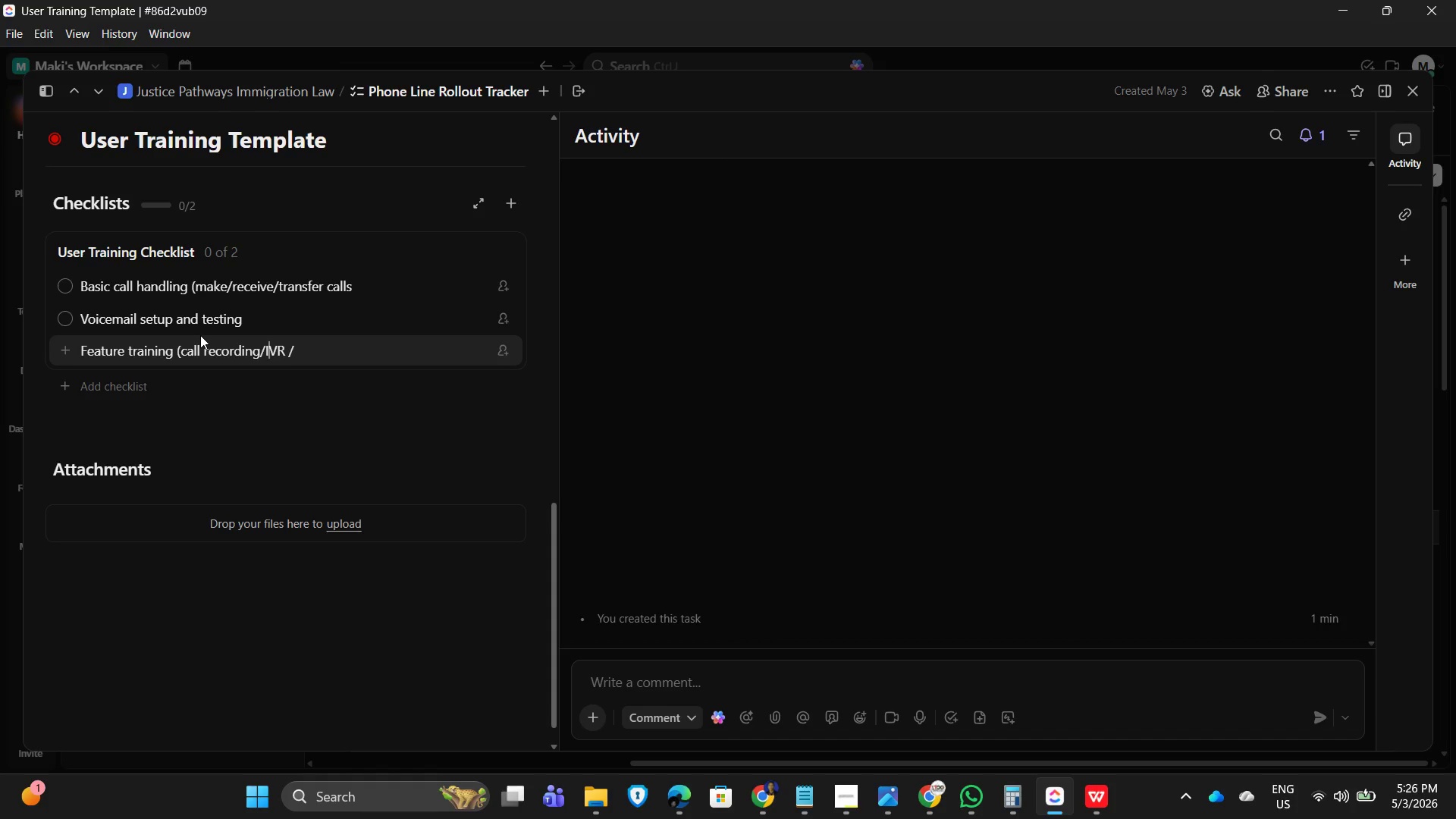 
key(ArrowLeft)
 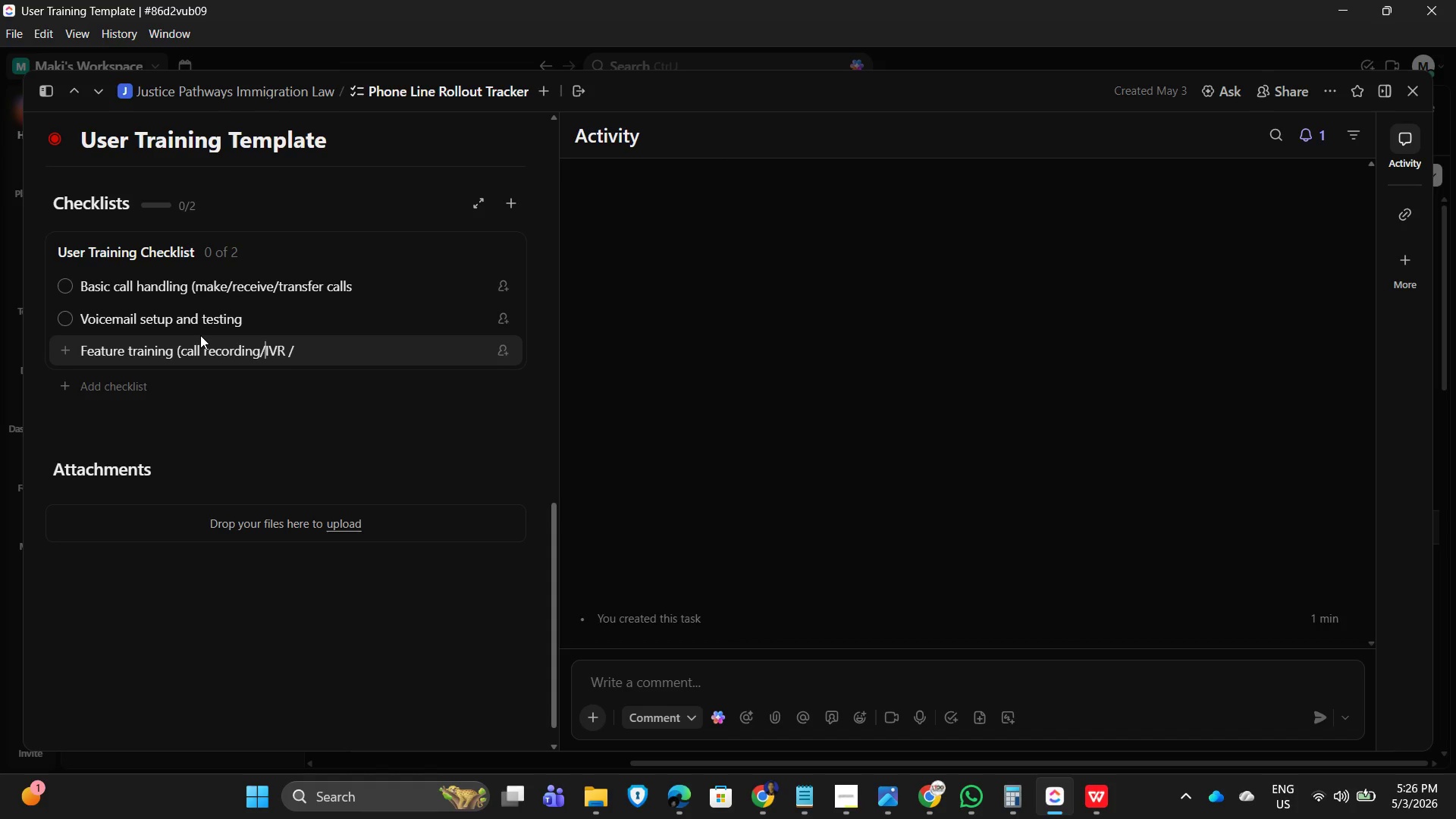 
key(Space)
 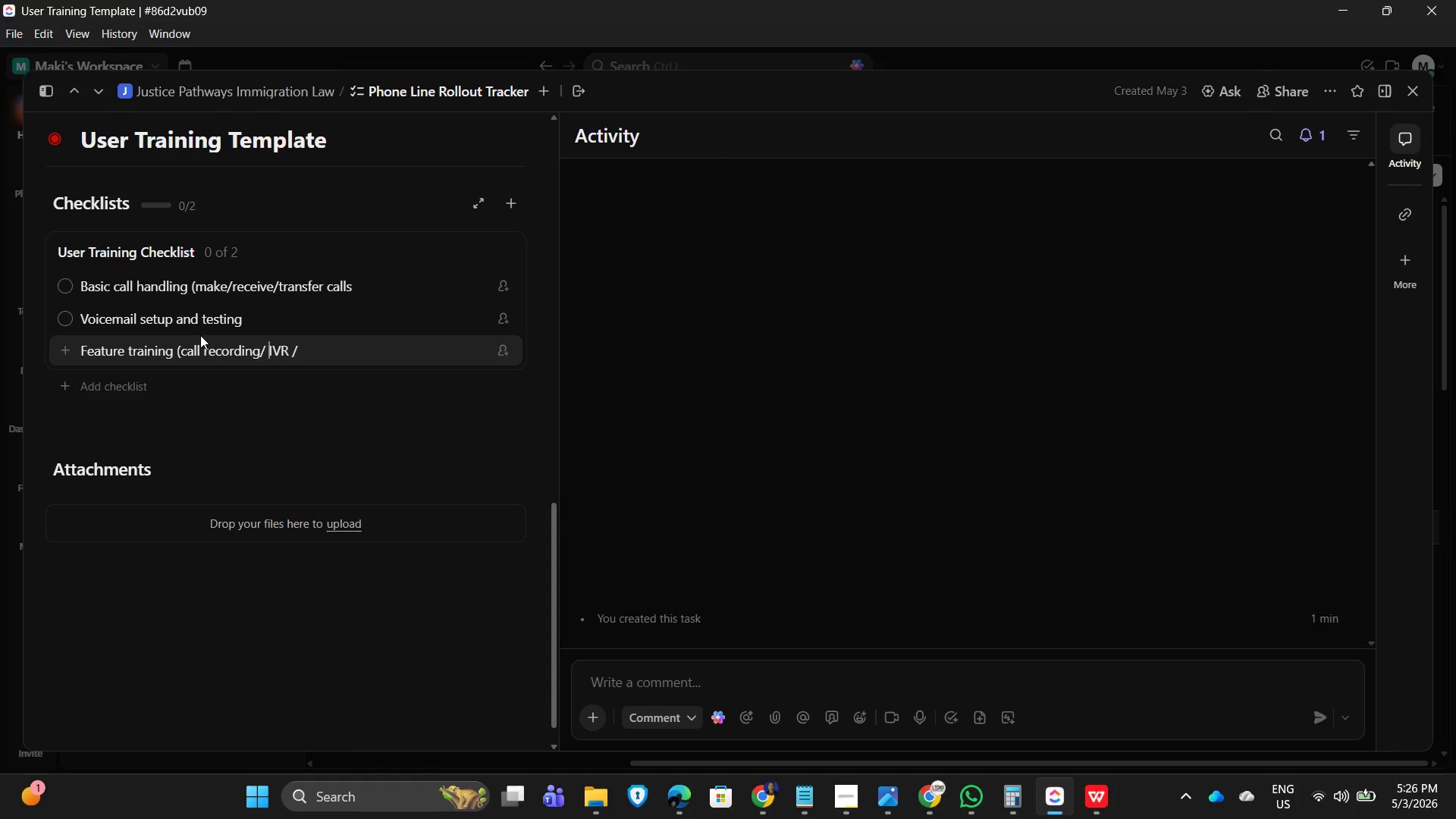 
key(ArrowRight)
 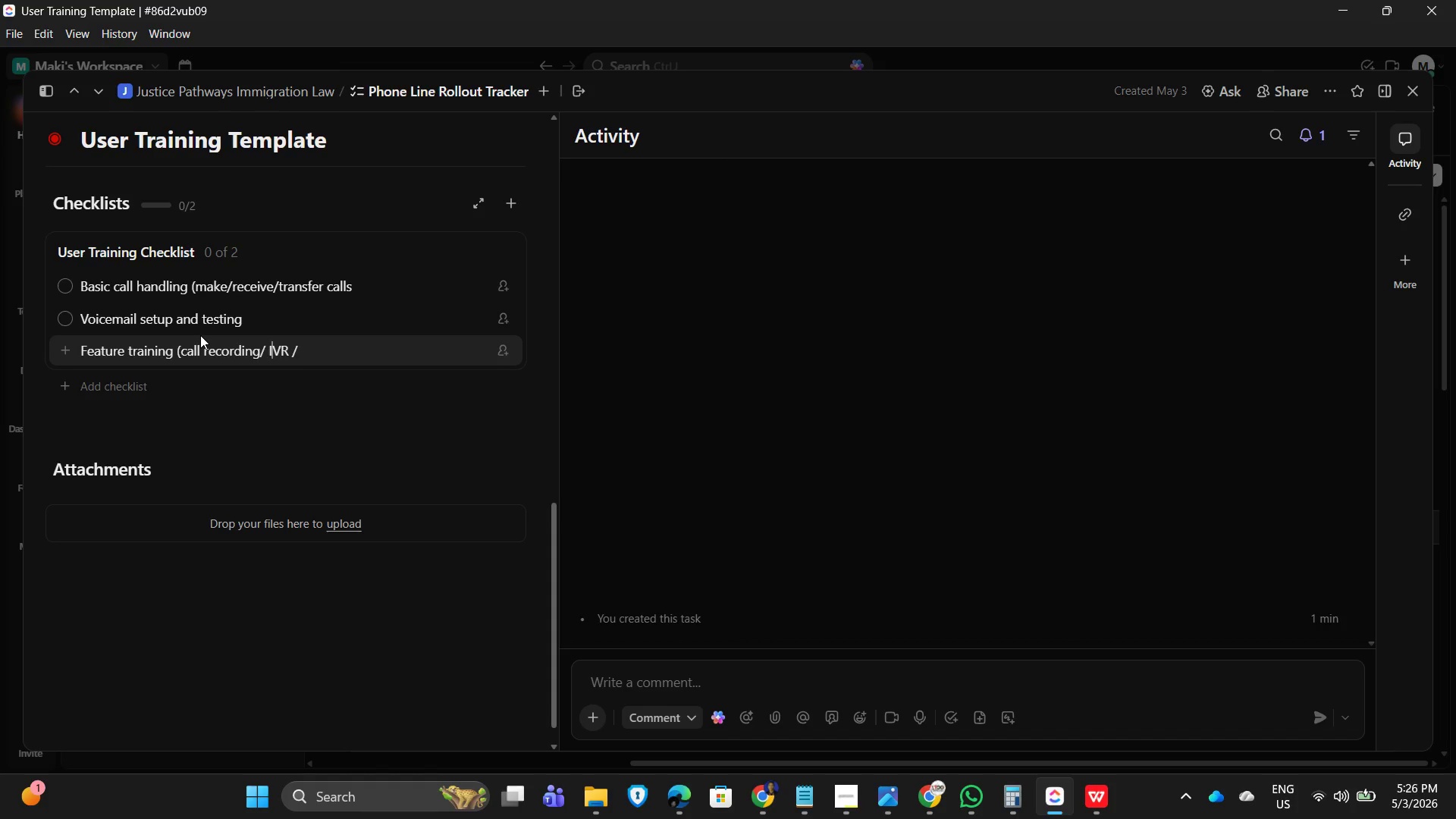 
key(ArrowRight)
 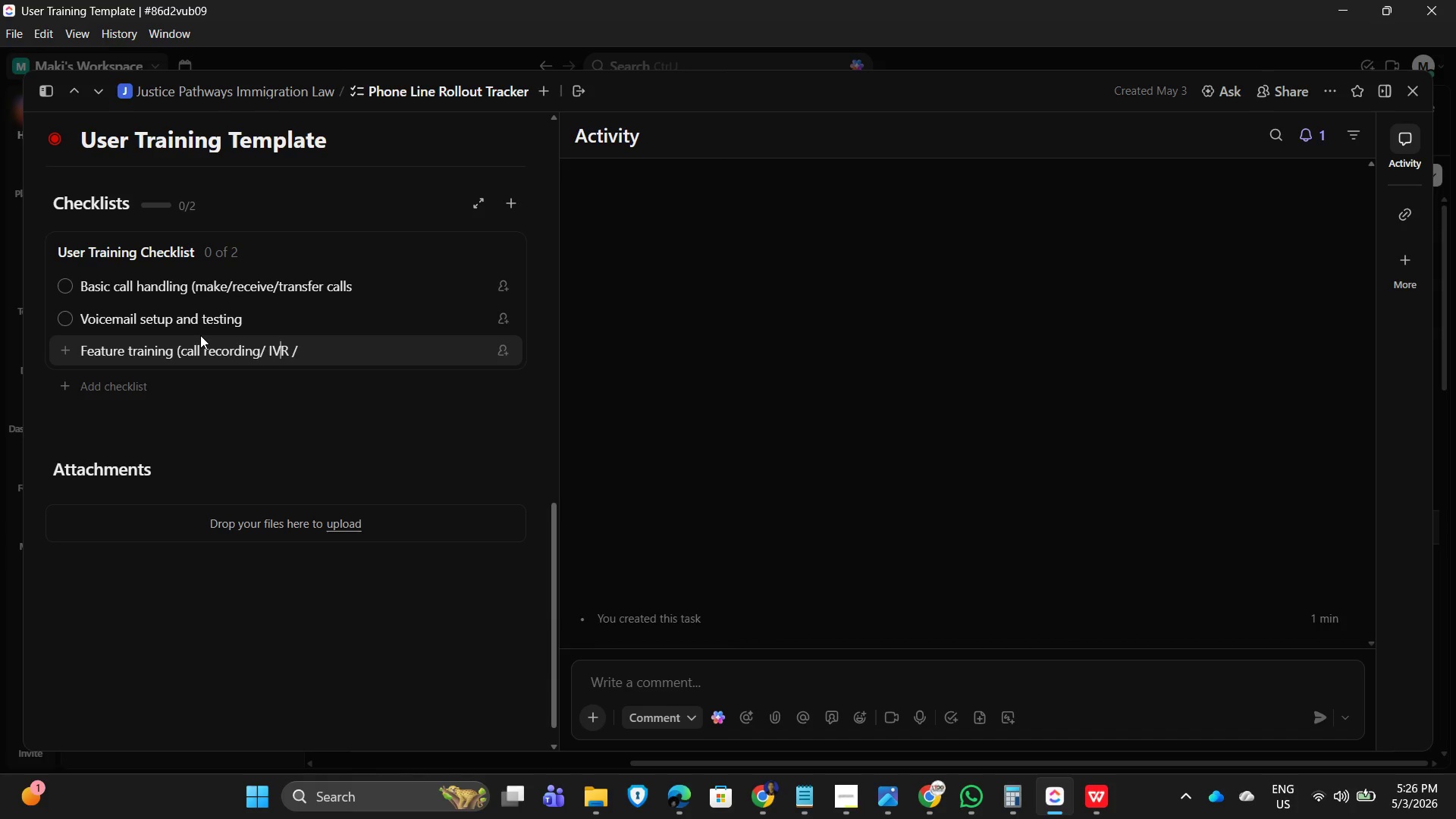 
key(ArrowRight)
 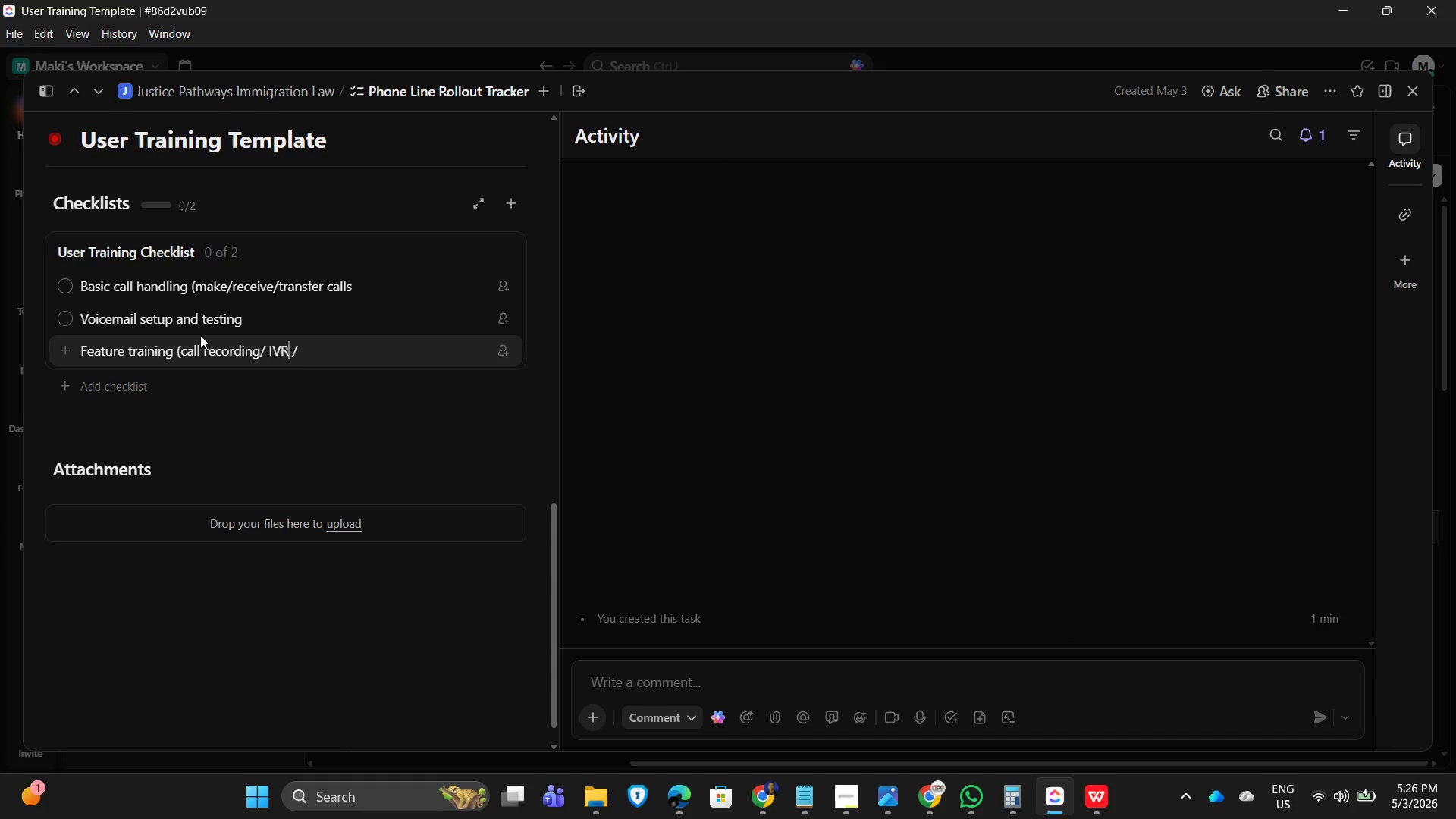 
key(ArrowRight)
 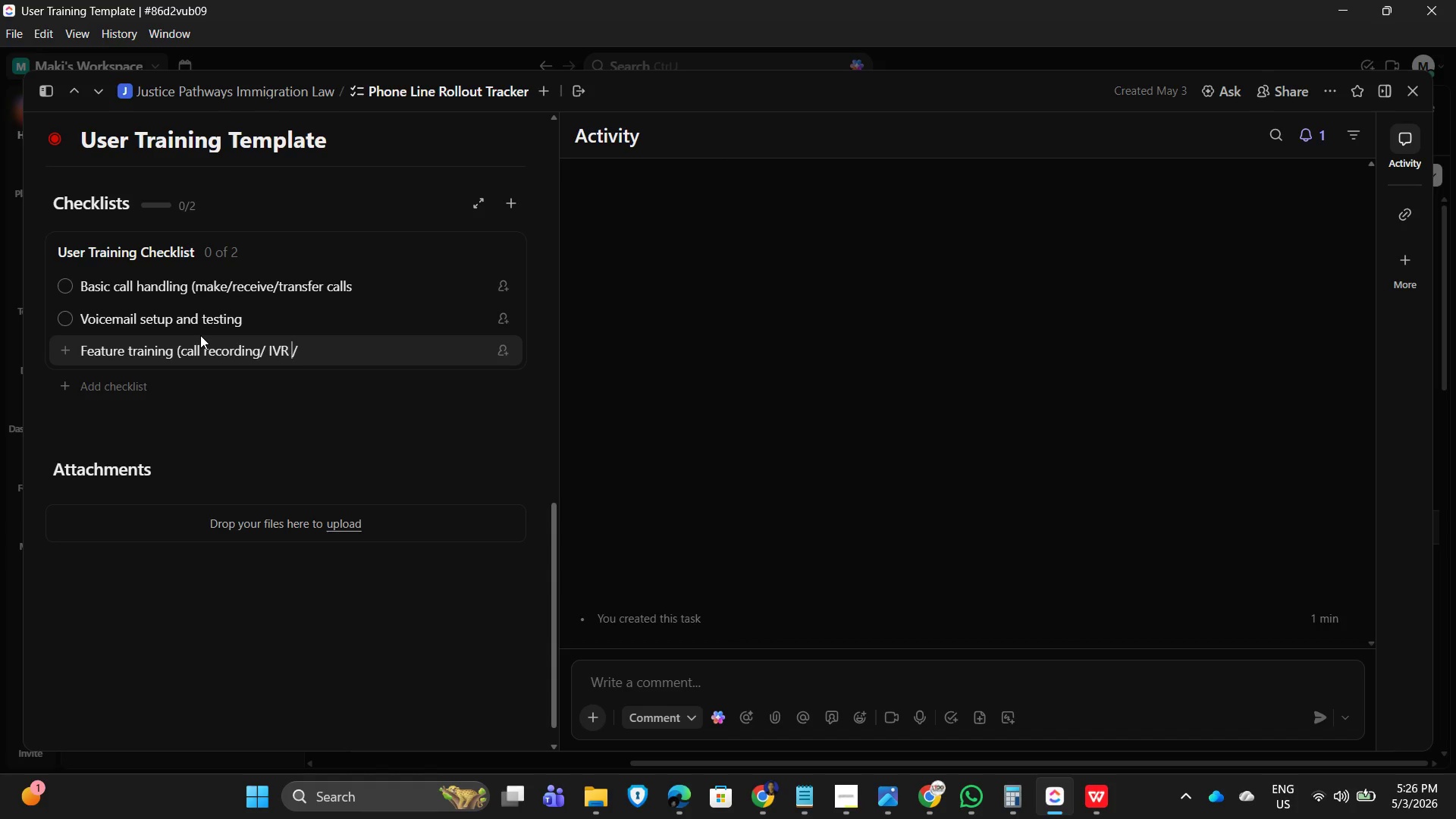 
key(ArrowRight)
 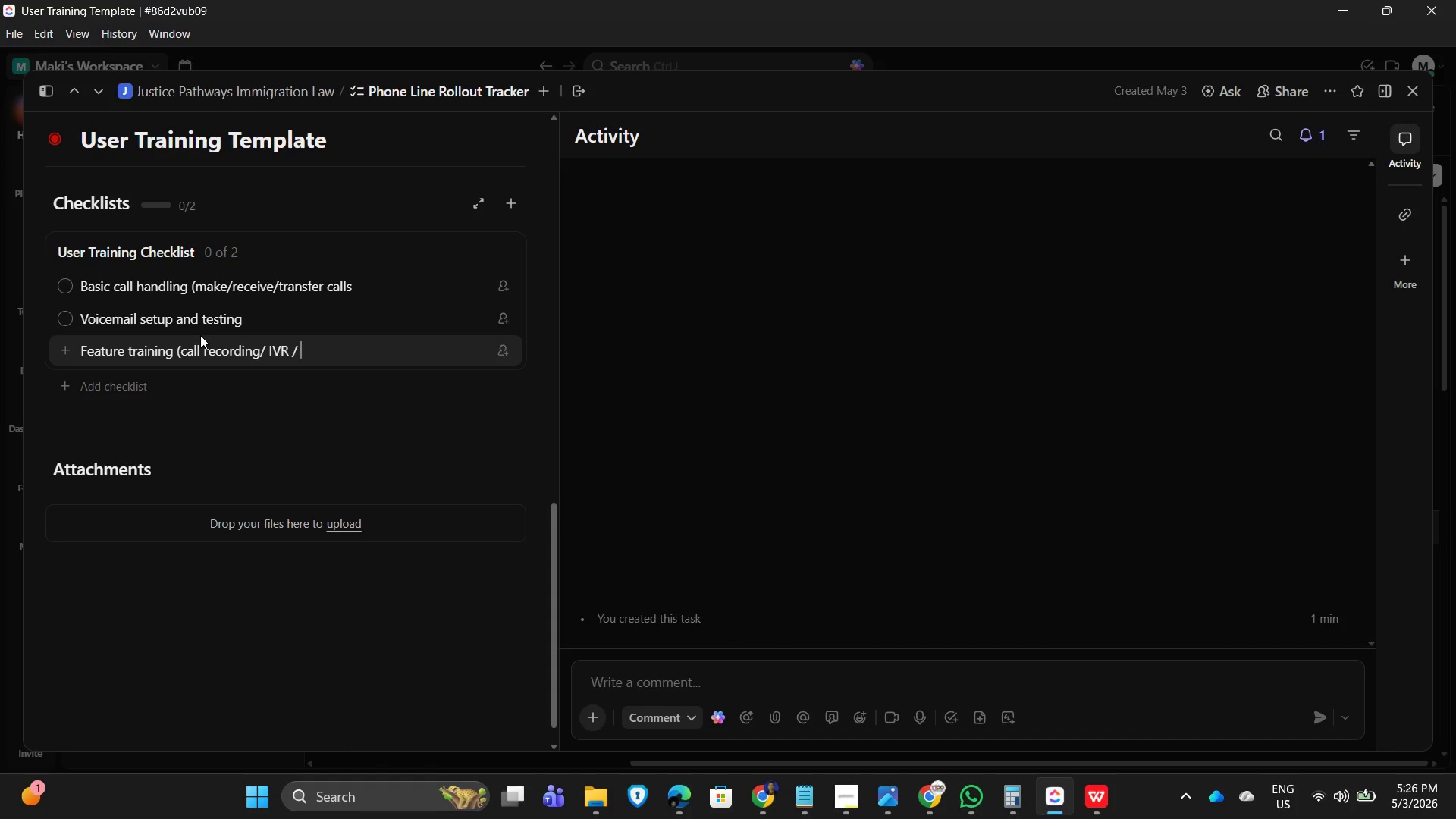 
type( bilingual routing if applicable))
 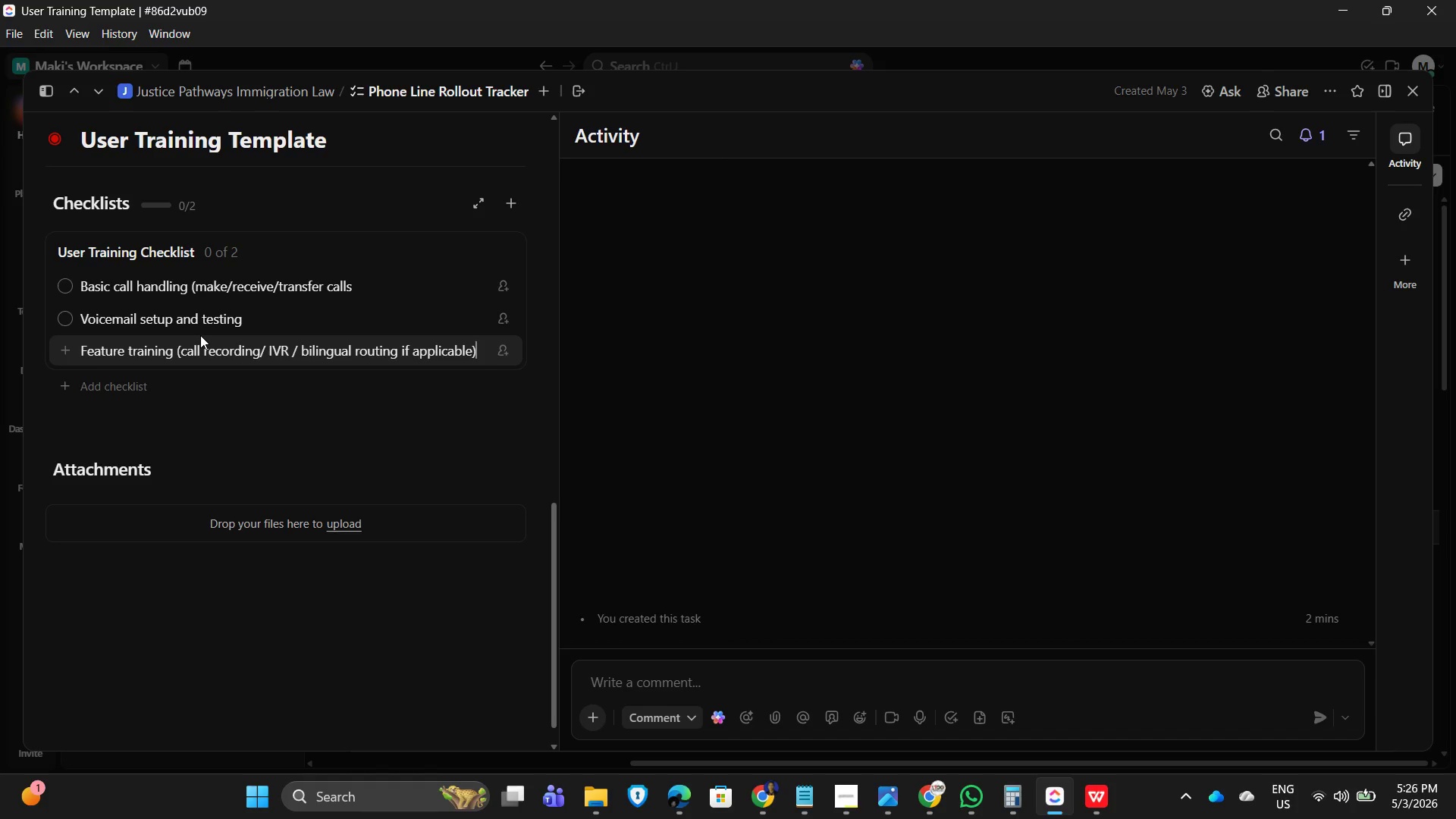 
 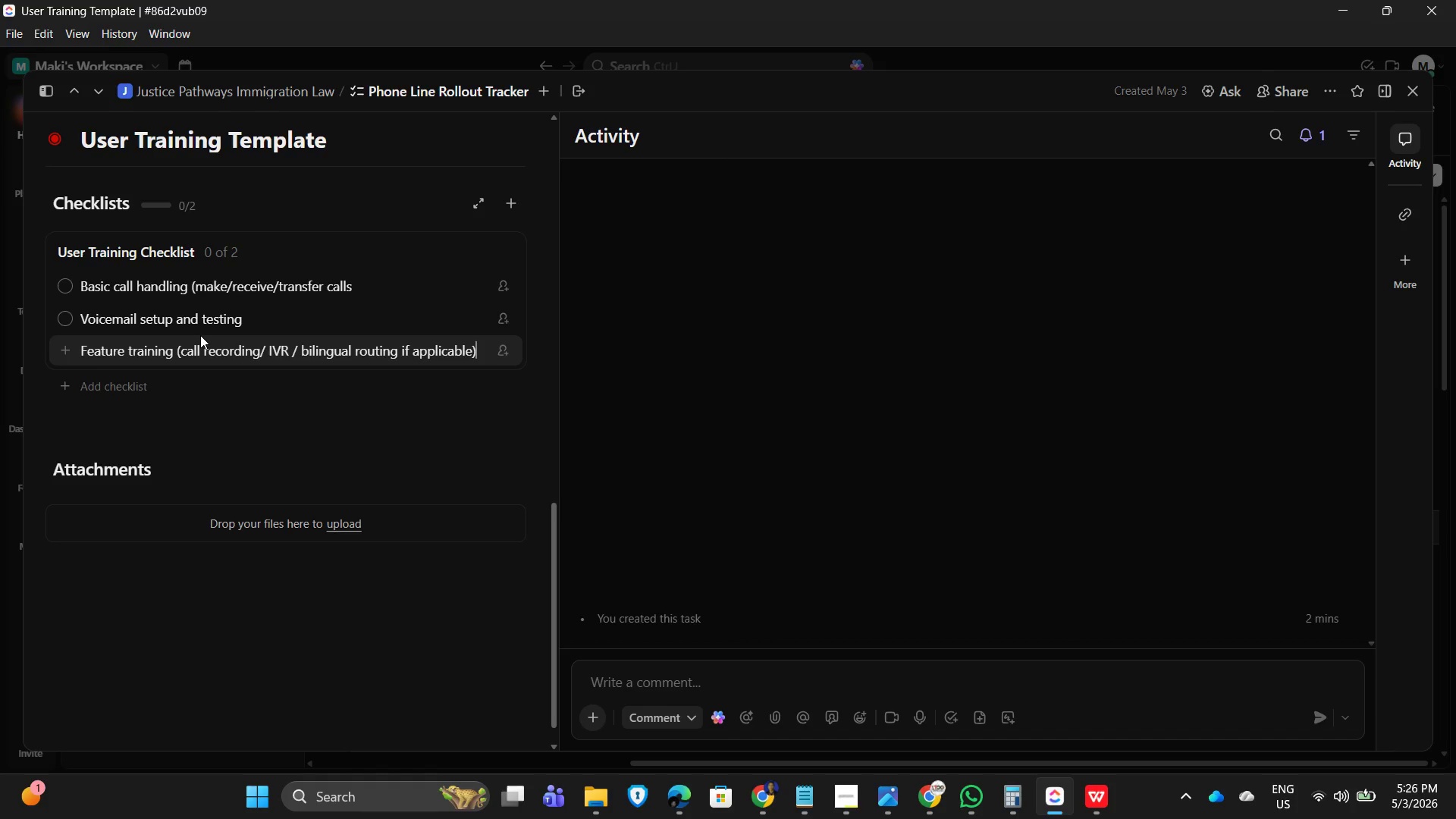 
key(Enter)
 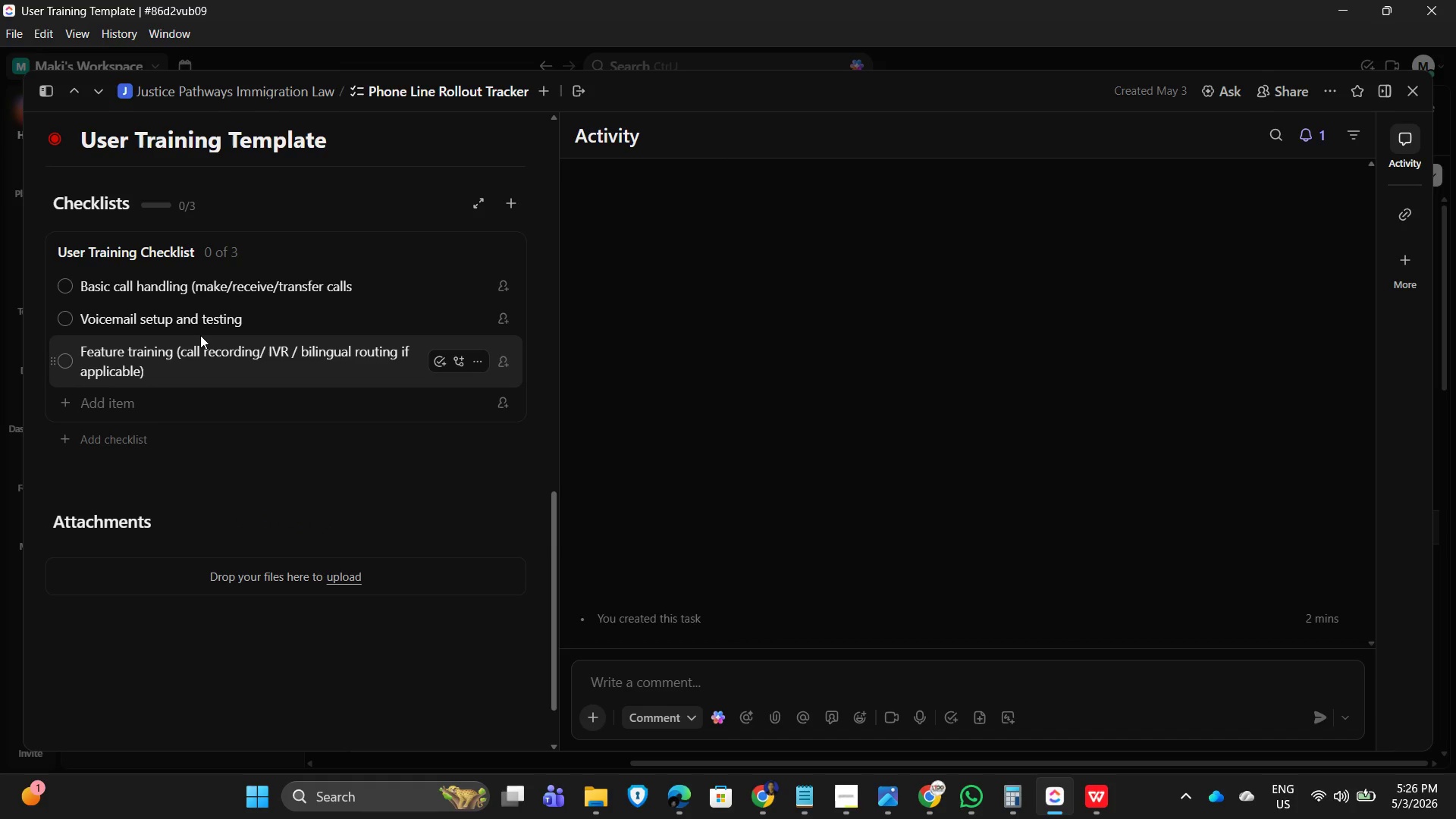 
type(Hardware of sof)
 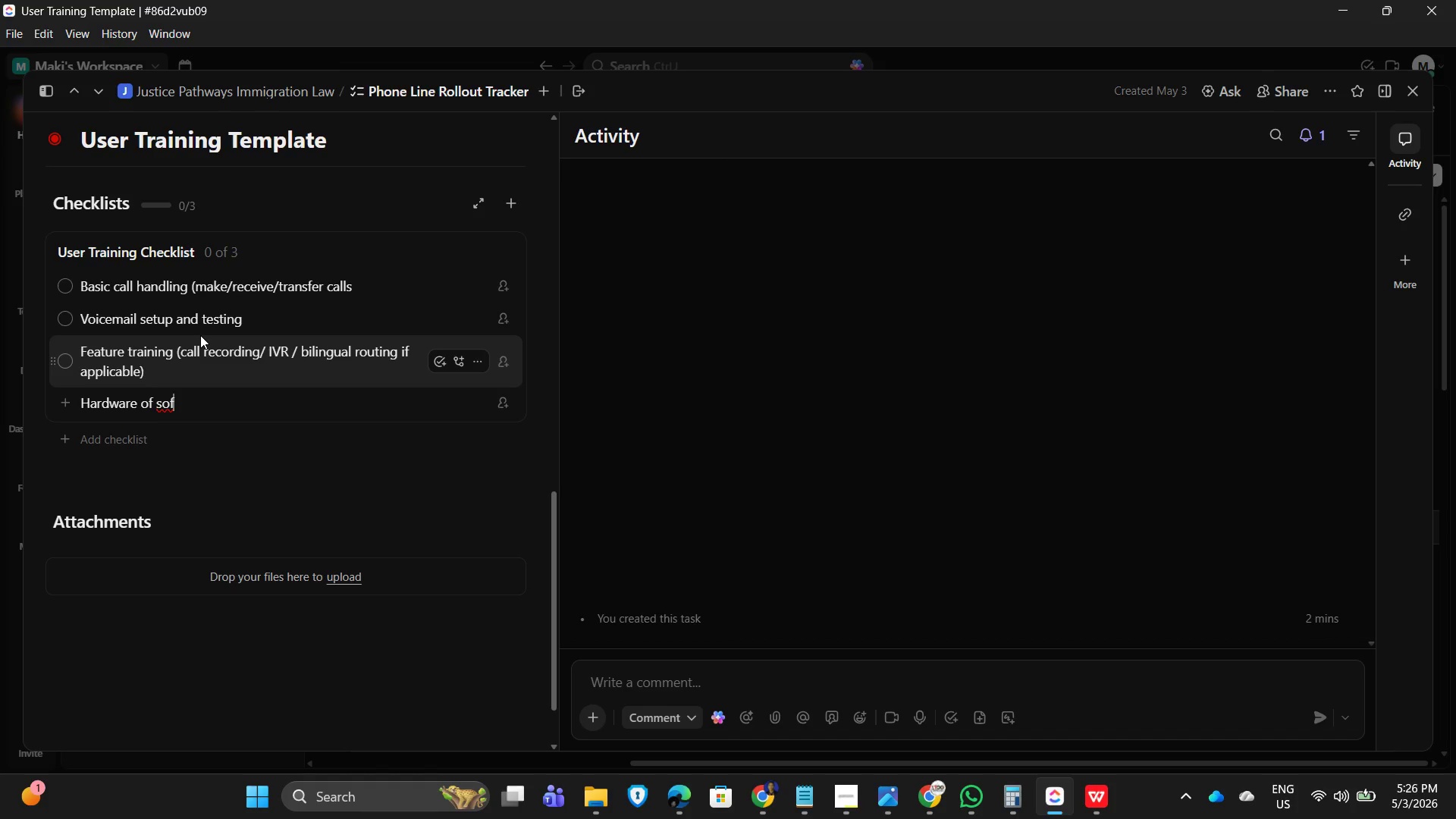 
type(phone setup verification)
 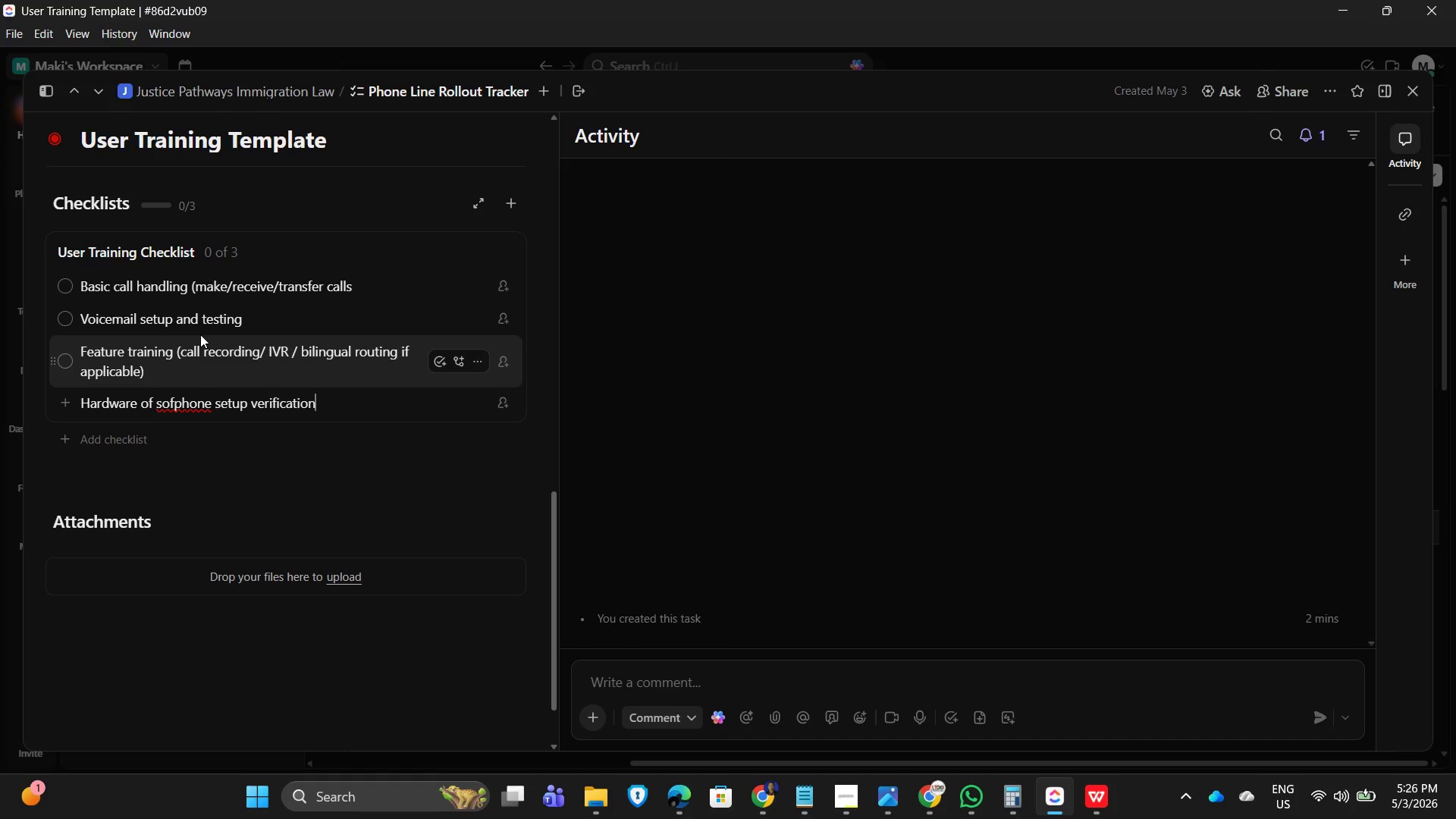 
key(Enter)
 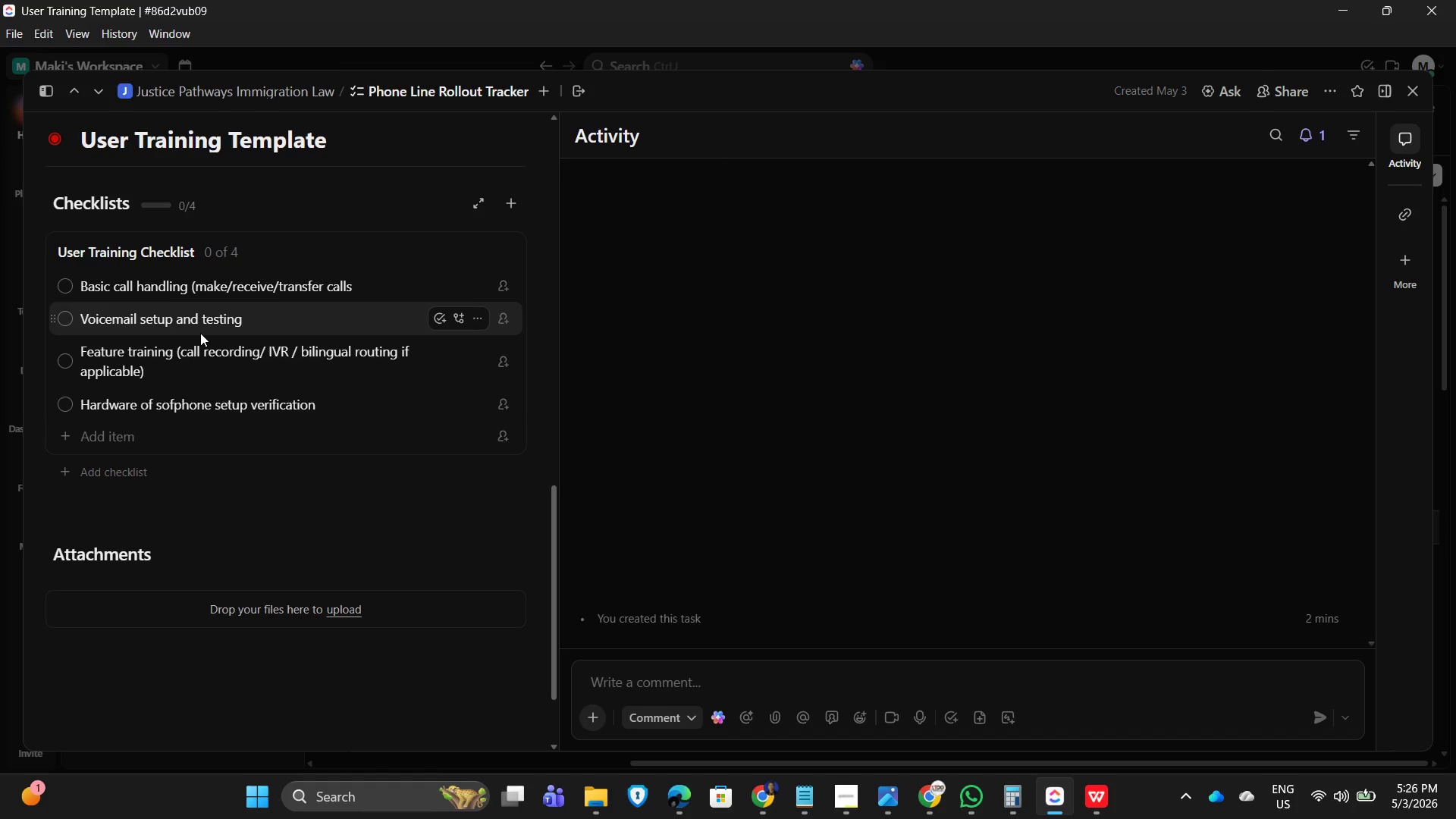 
type(E911 location confirmation)
 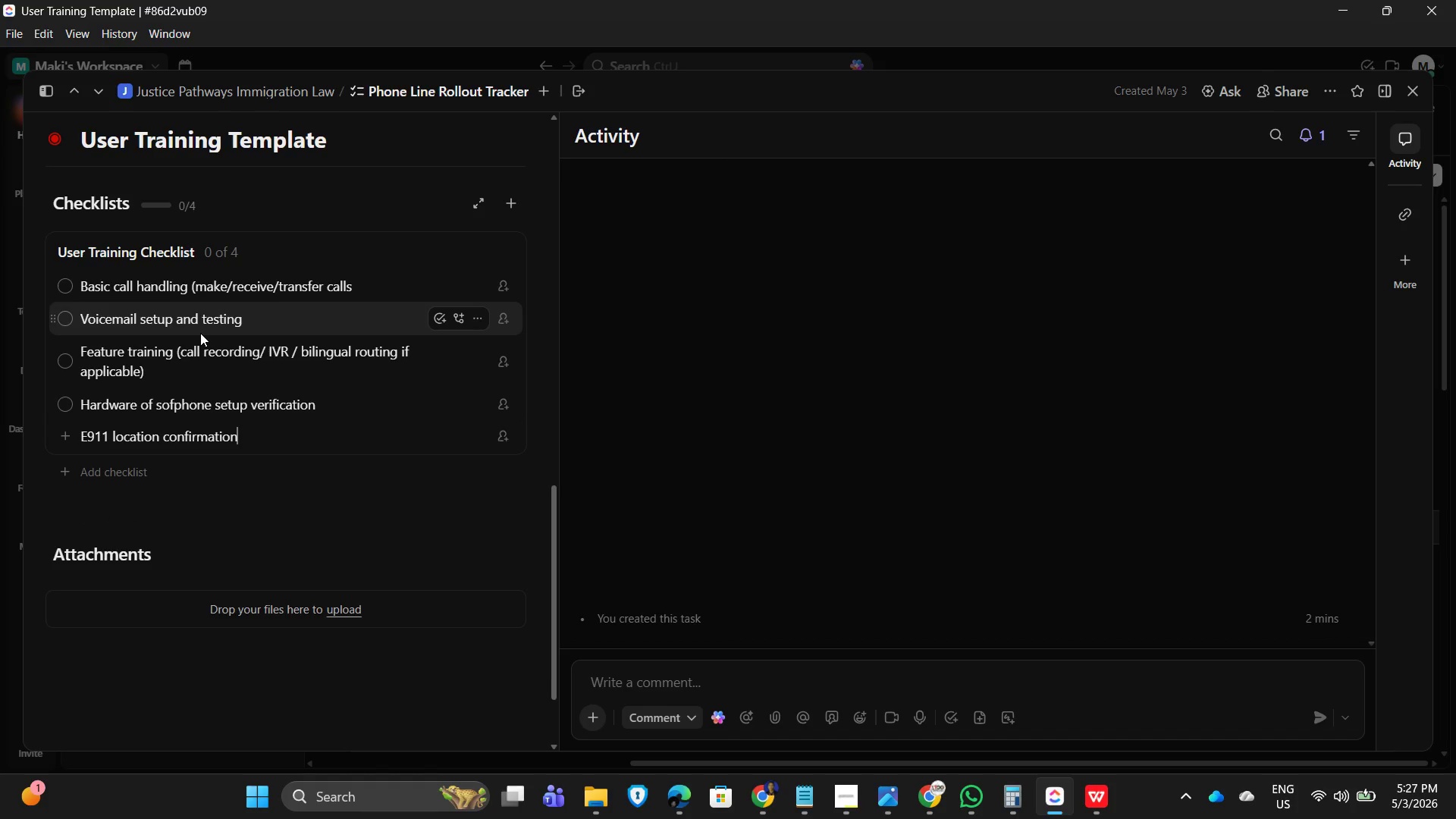 
key(Enter)
 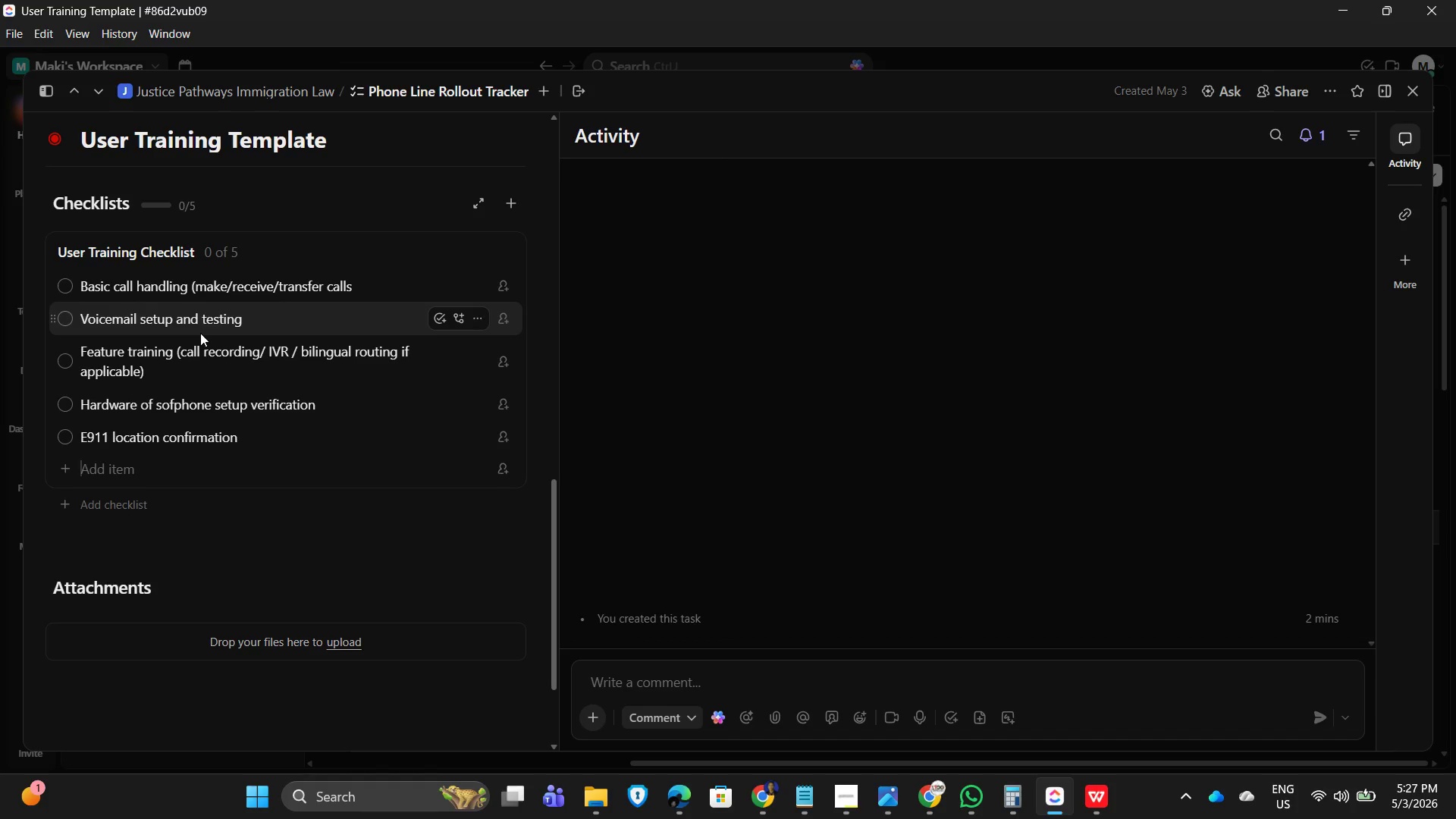 
type(Live test call C)
key(Backspace)
type(completed and approved)
 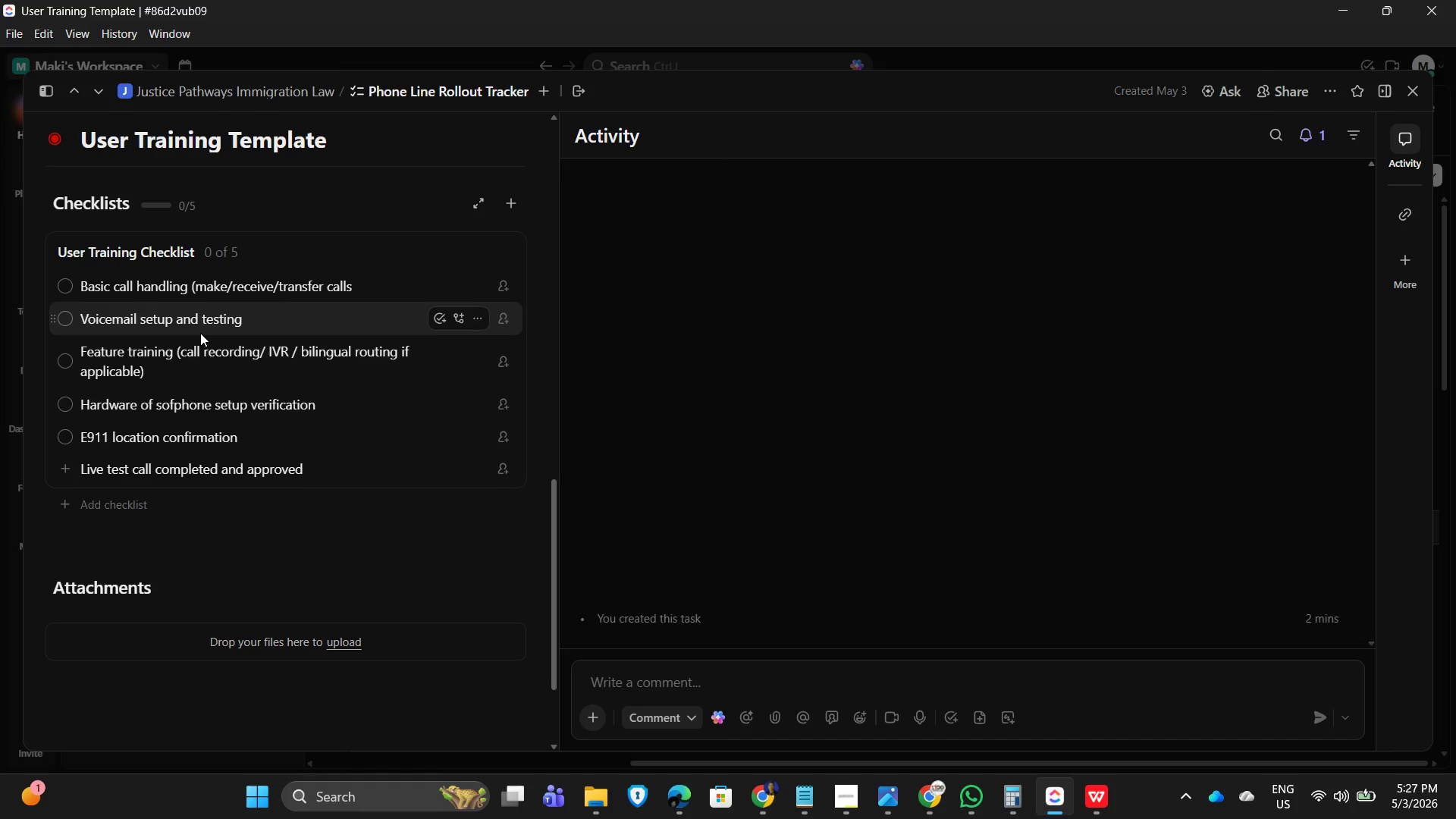 
key(Enter)
 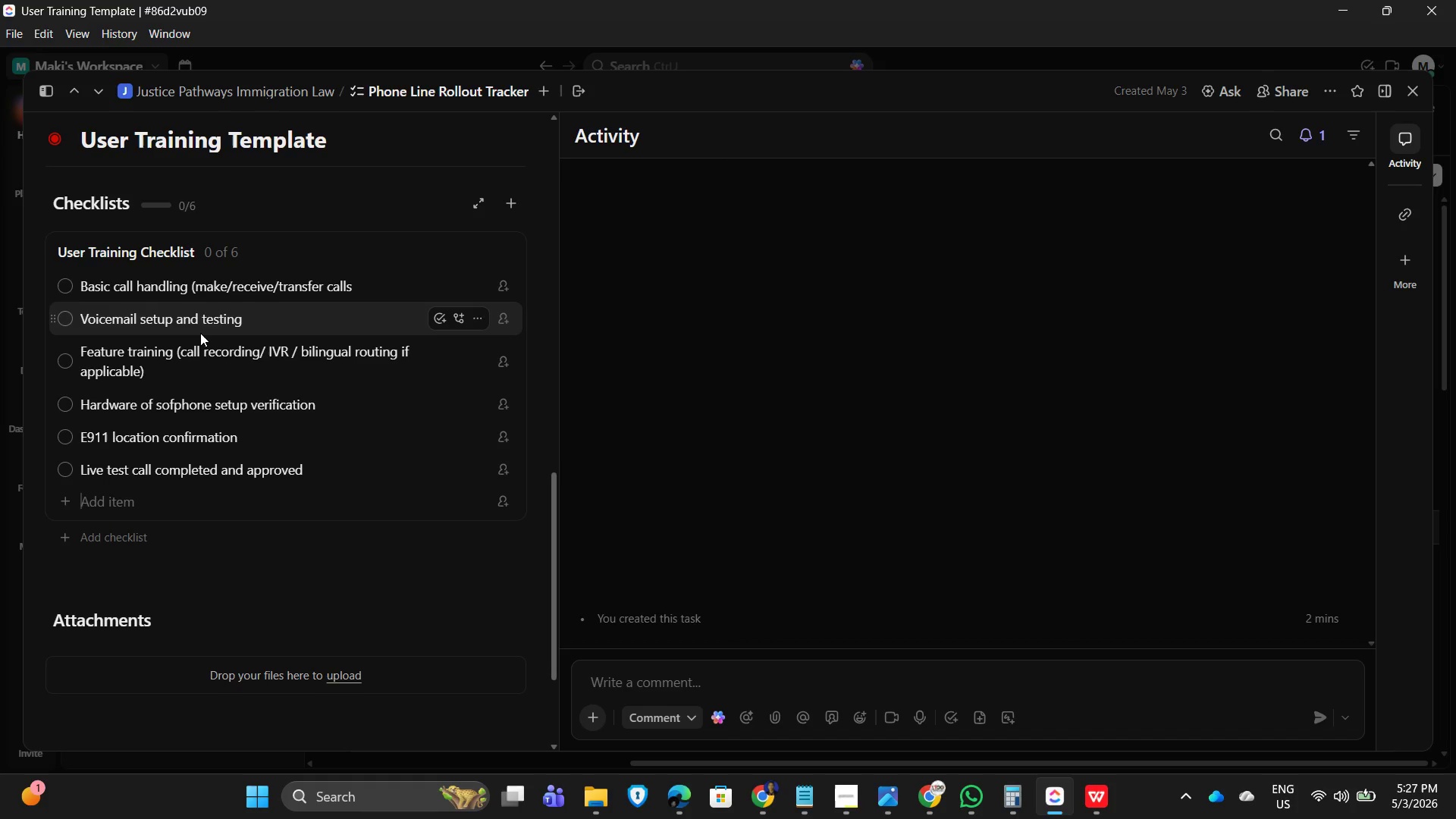 
wait(6.22)
 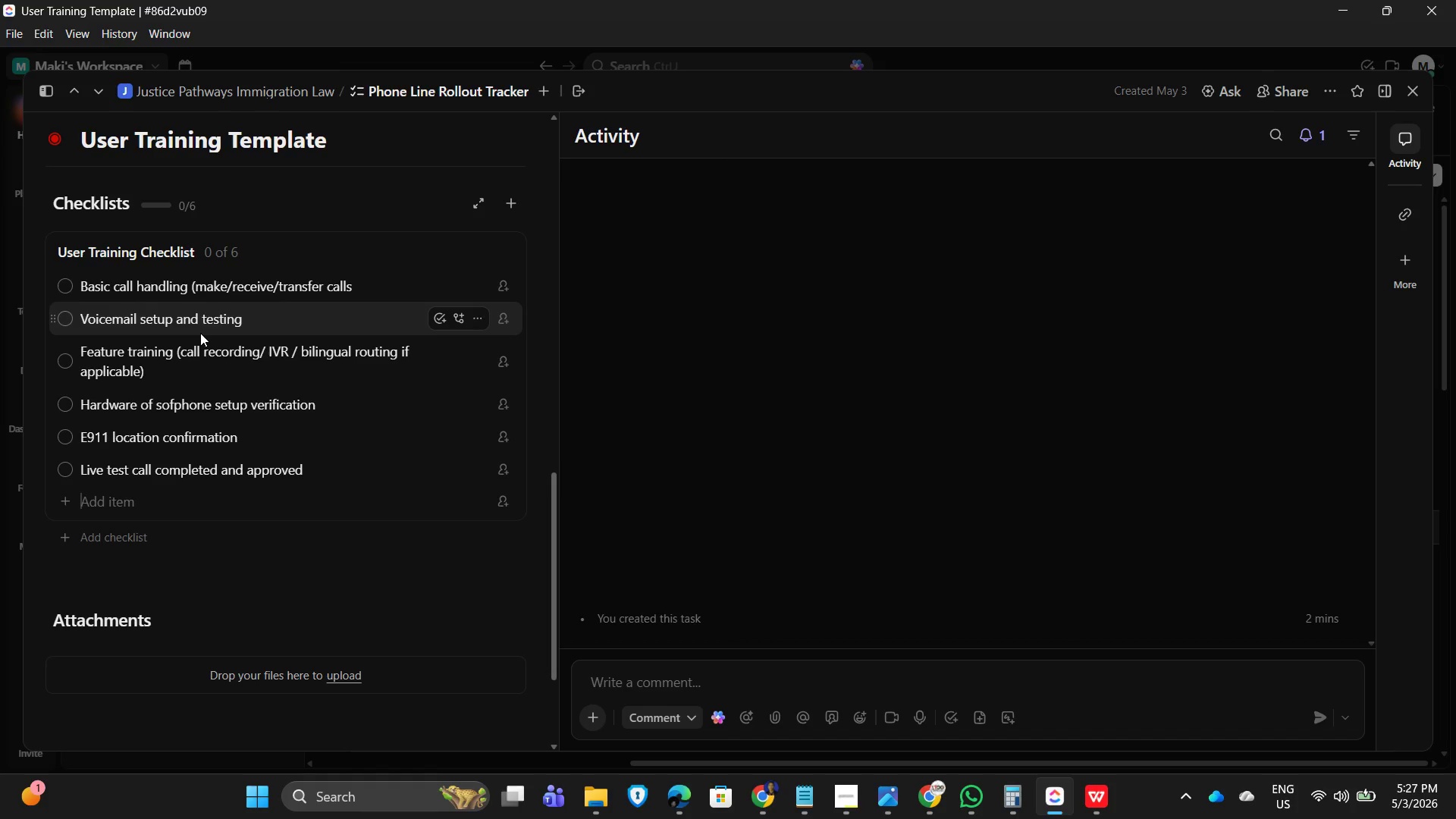 
type(user readiness)
 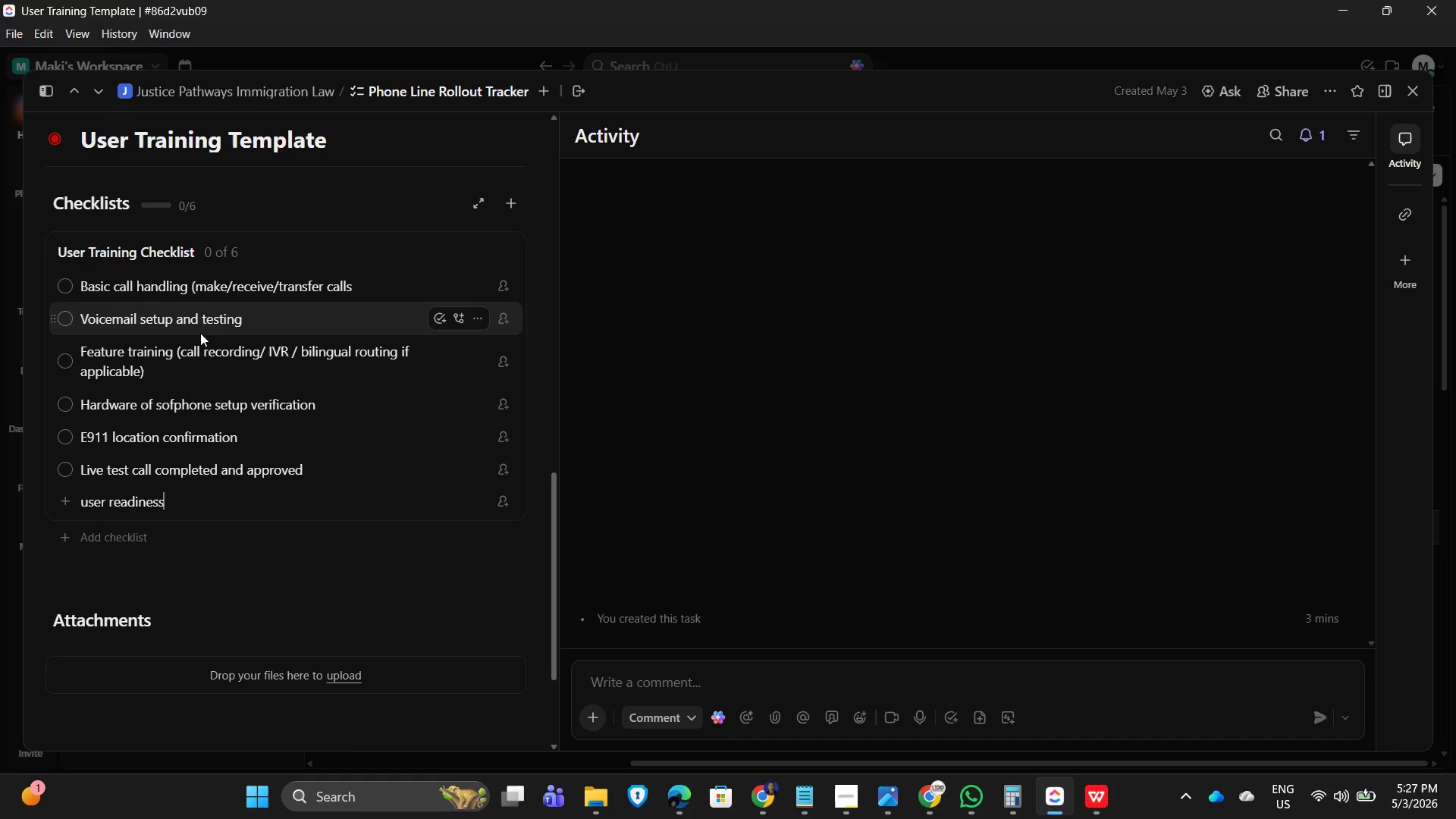 
hold_key(key=ArrowLeft, duration=0.83)
 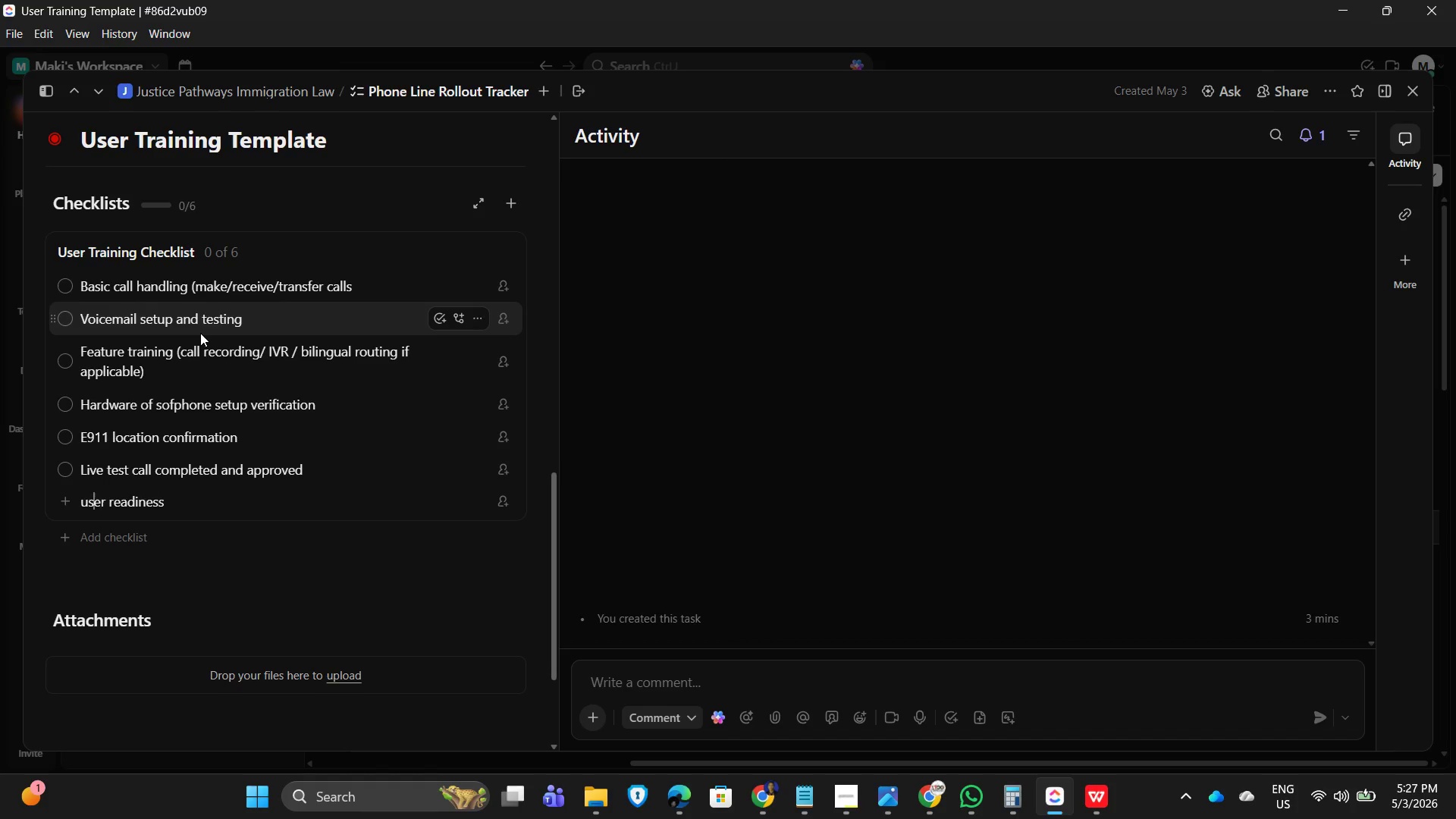 
key(ArrowLeft)
 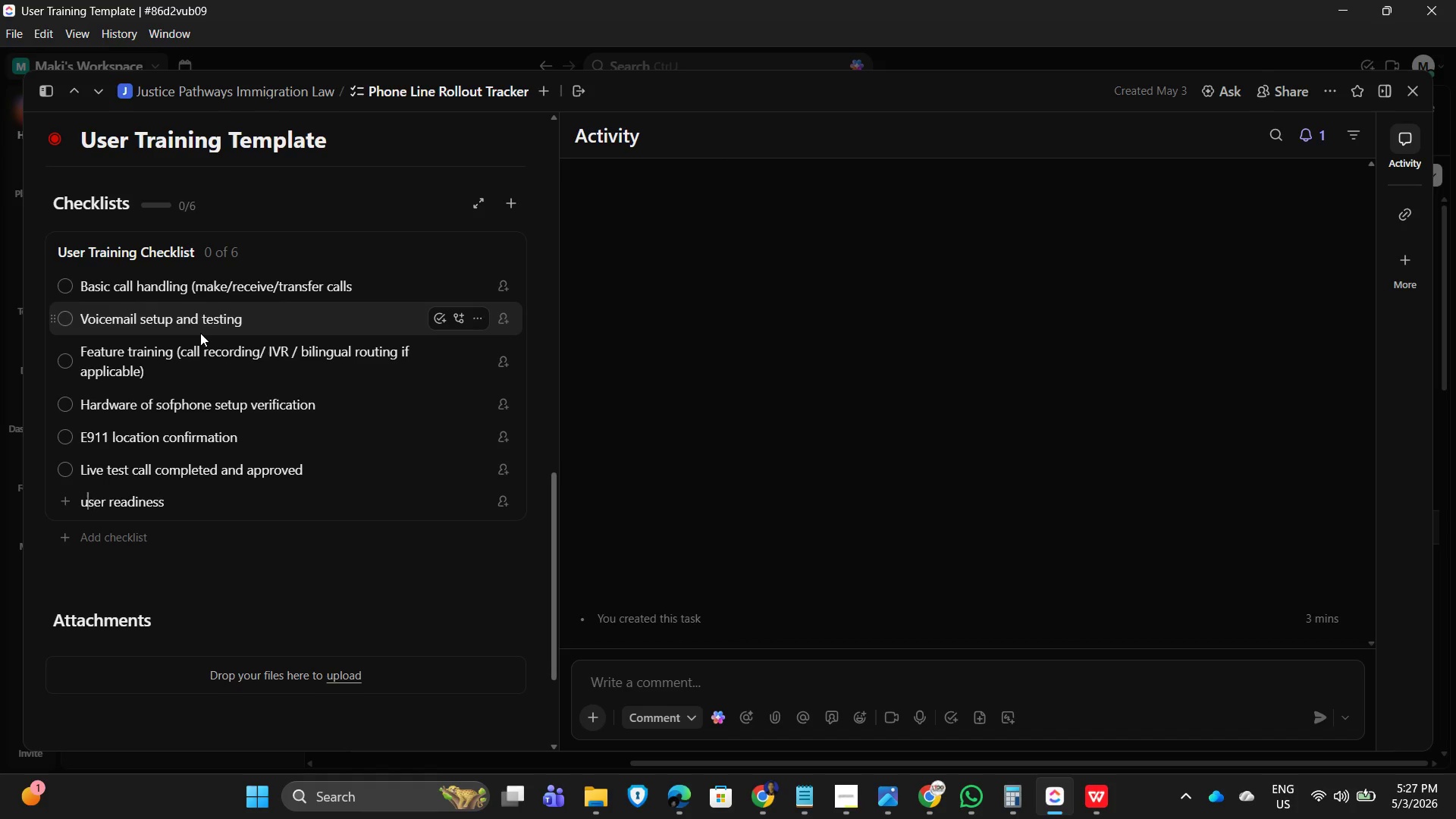 
key(ArrowLeft)
 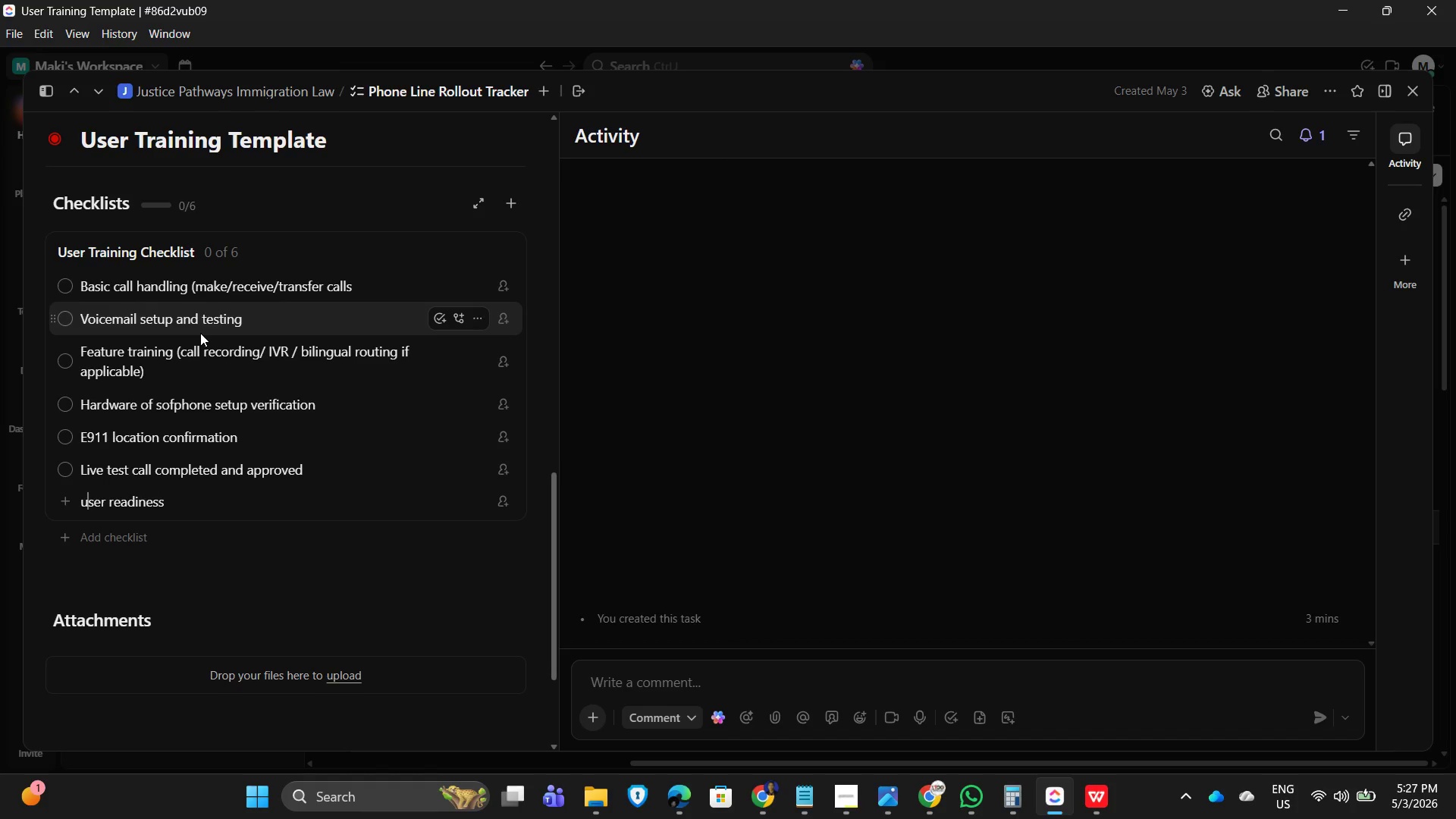 
key(Backspace)
type(U C)
key(Backspace)
type(confirmed)
 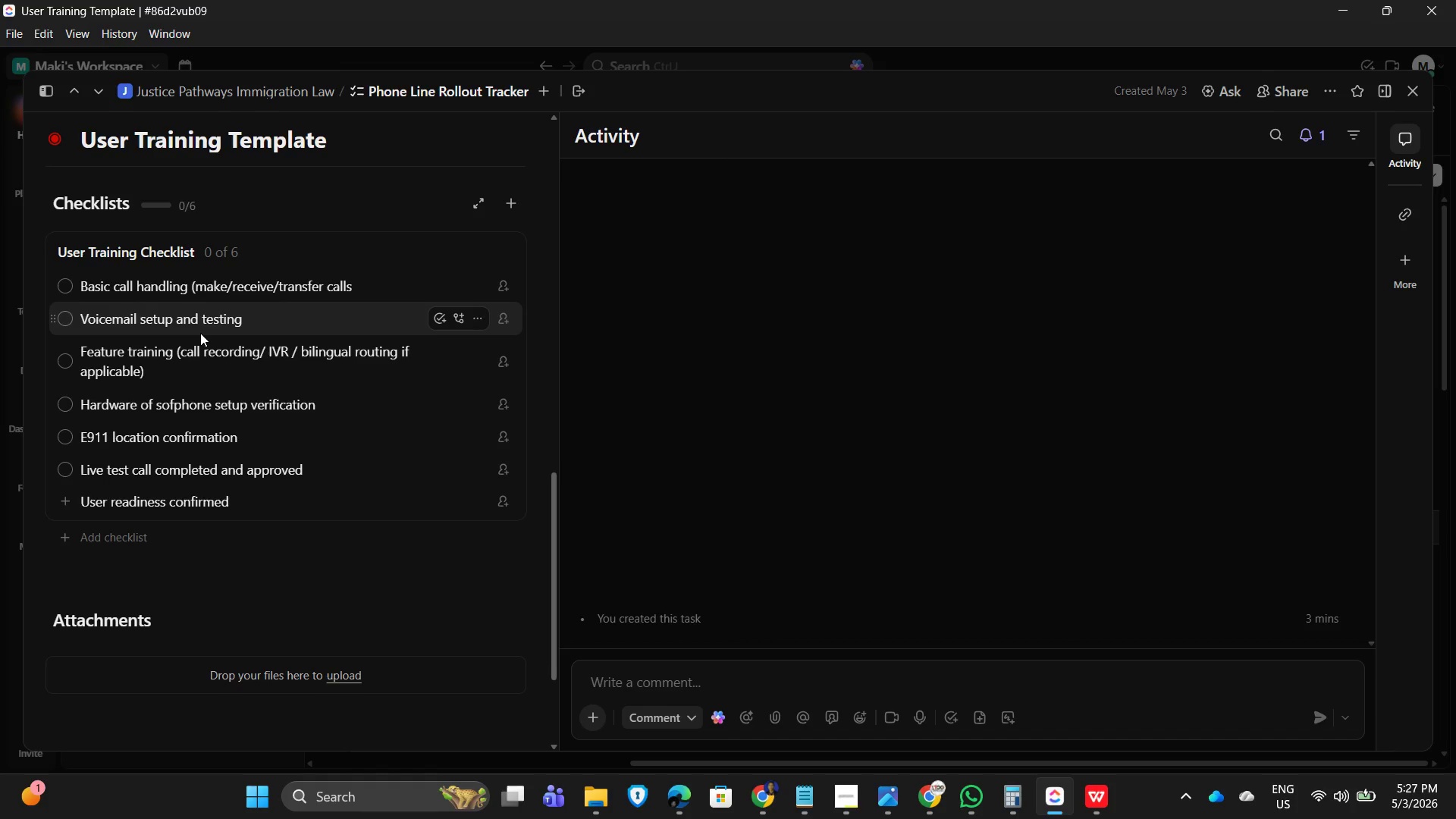 
 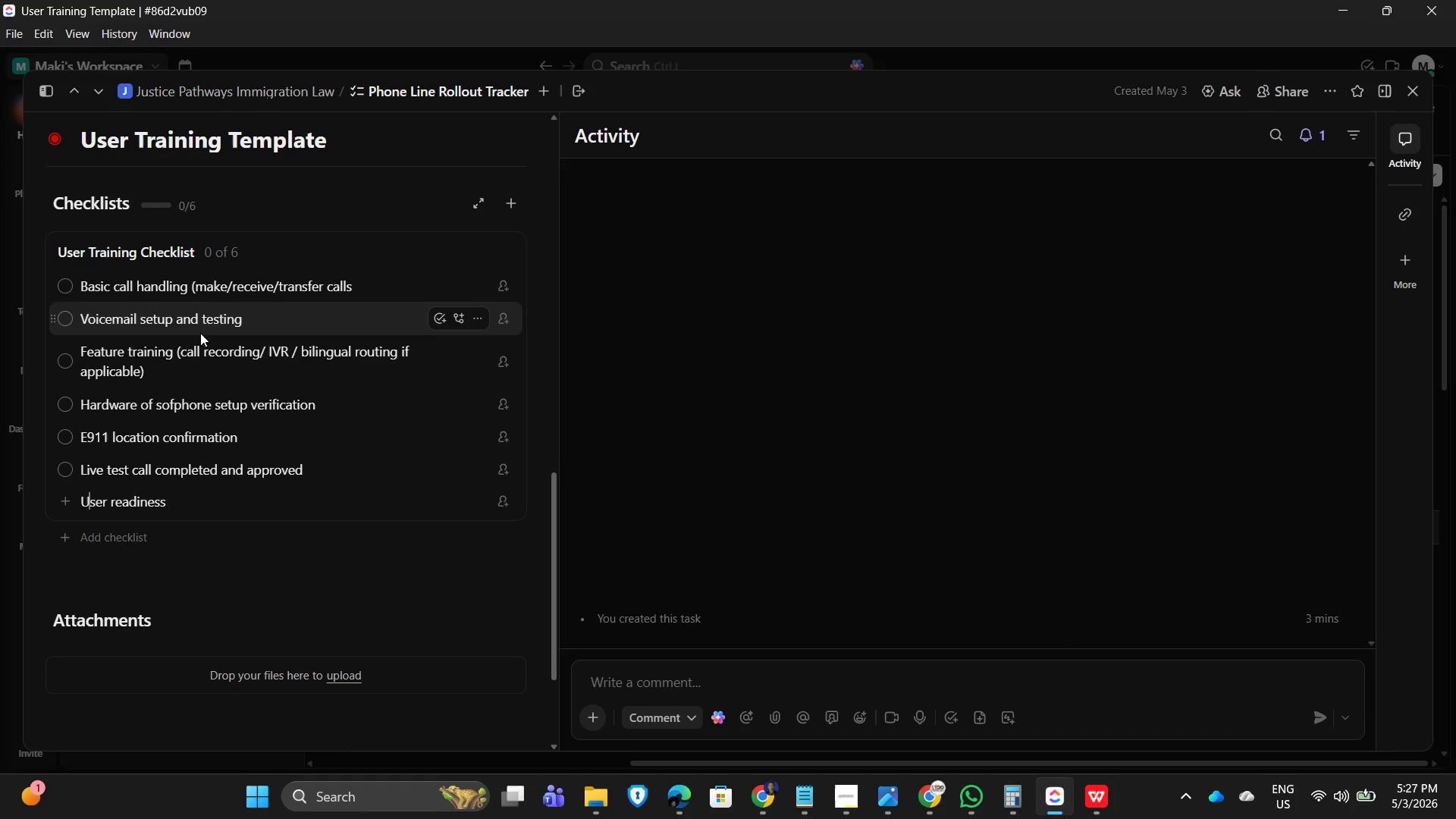 
hold_key(key=ArrowRight, duration=0.95)
 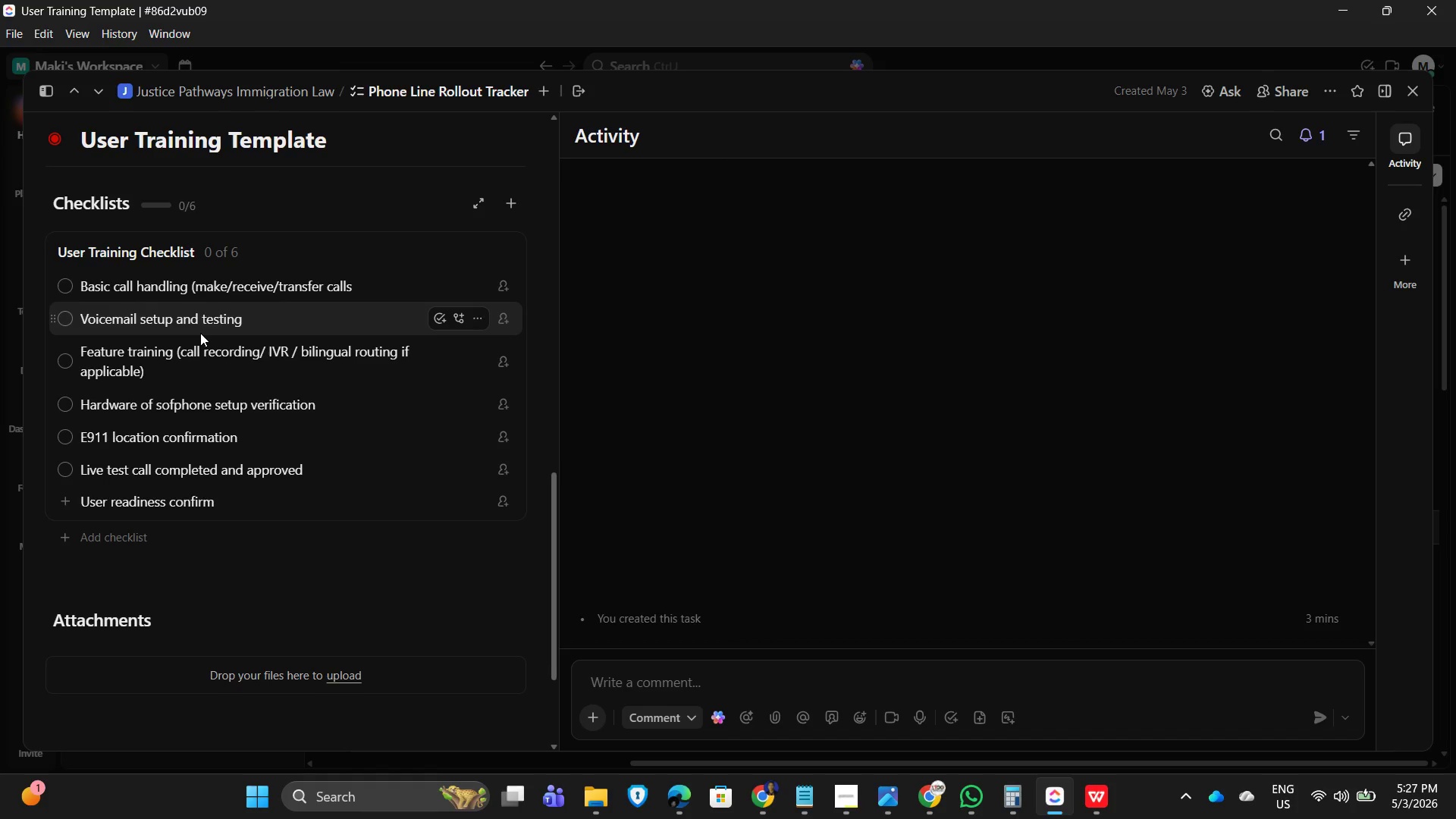 
key(Enter)
 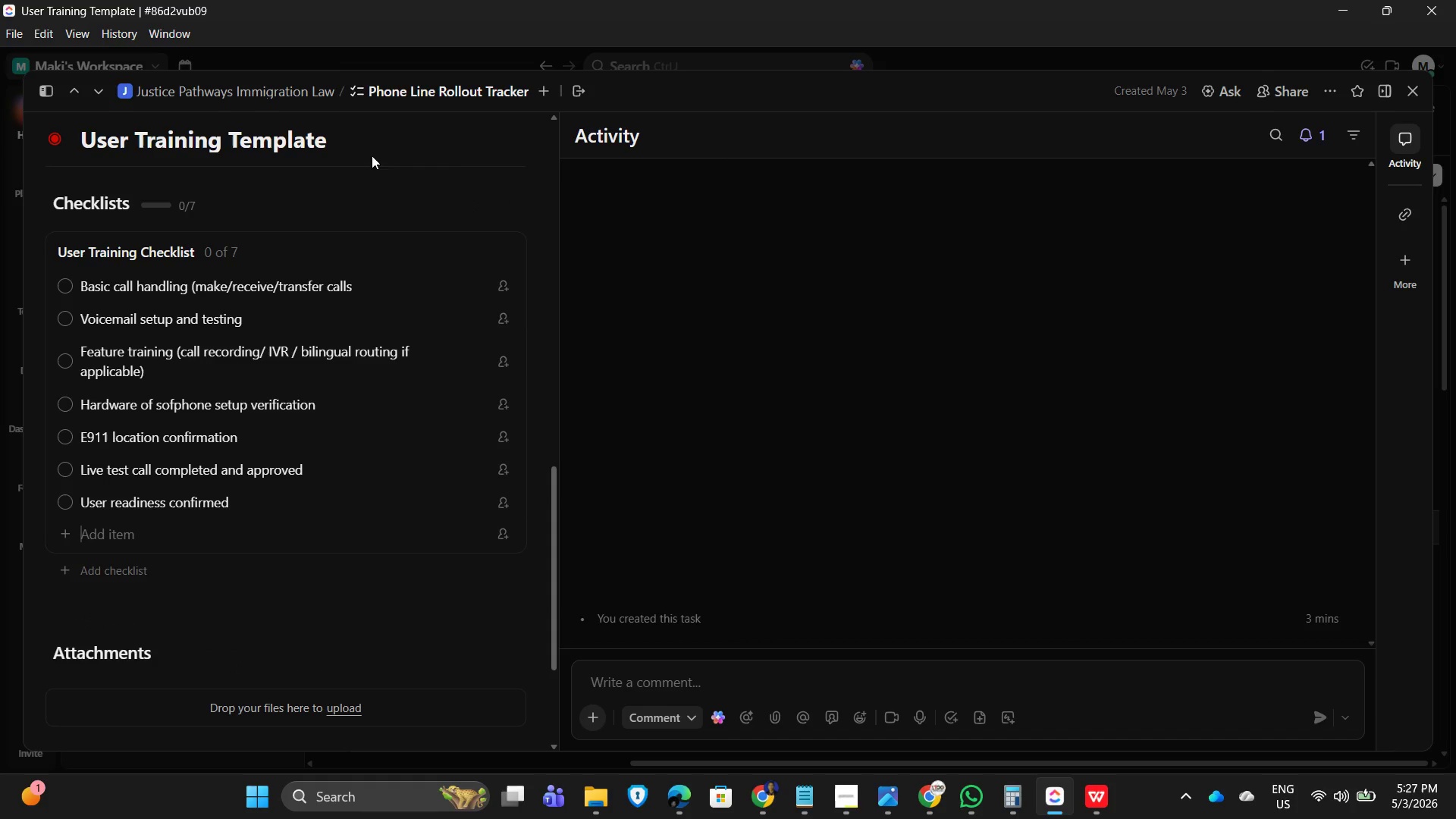 
left_click([453, 139])
 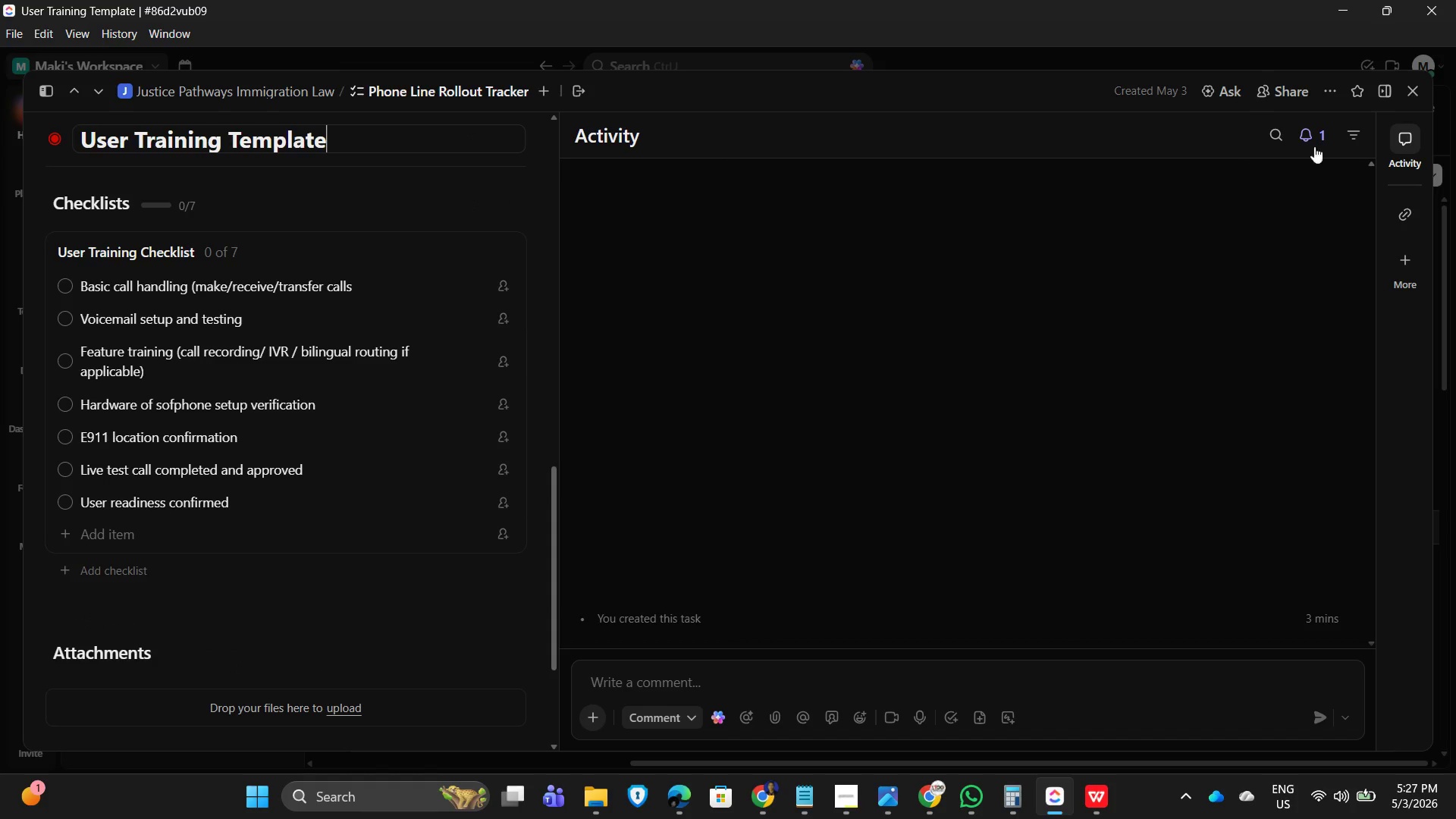 
left_click([1332, 86])
 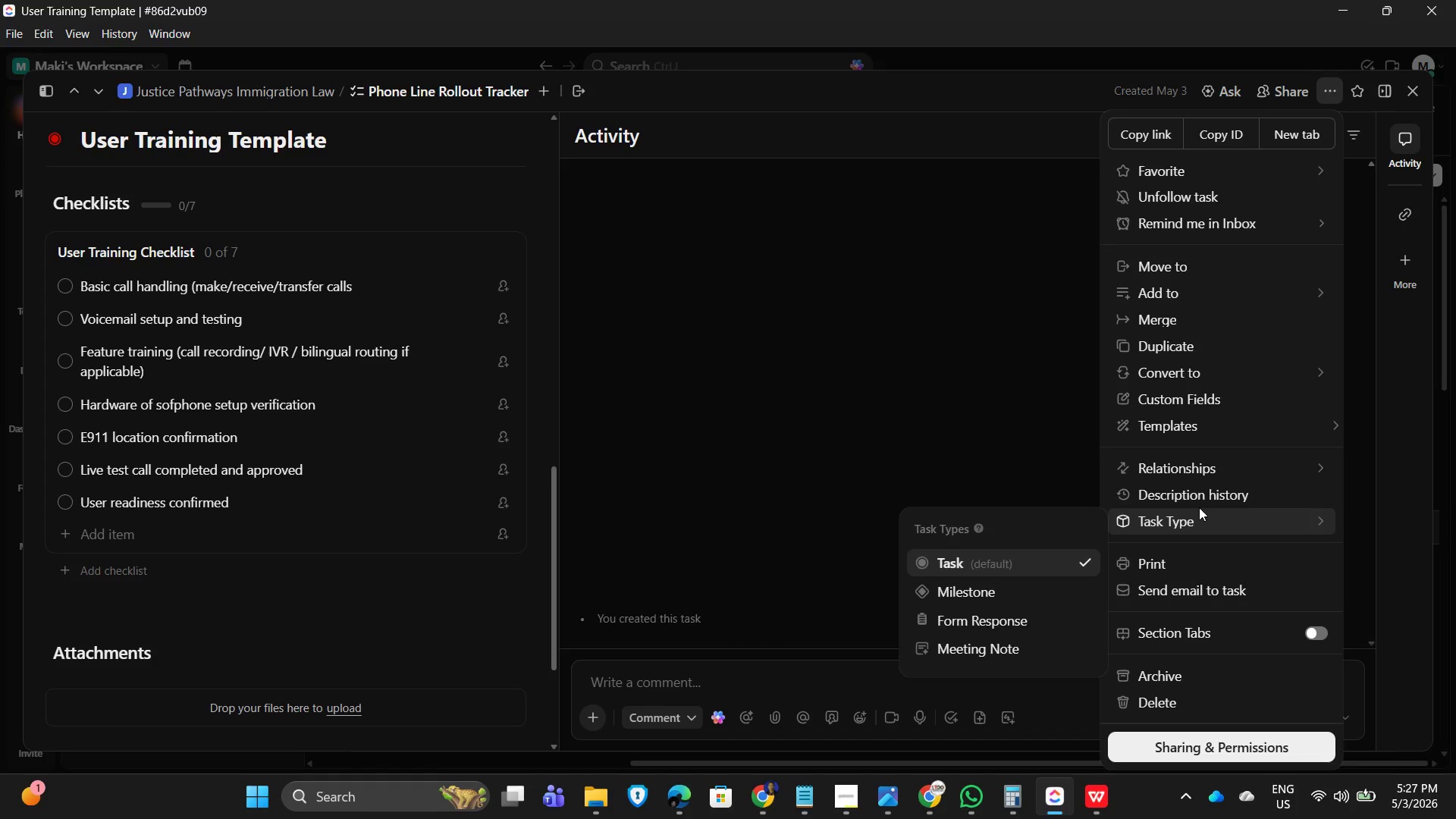 
left_click([1194, 526])
 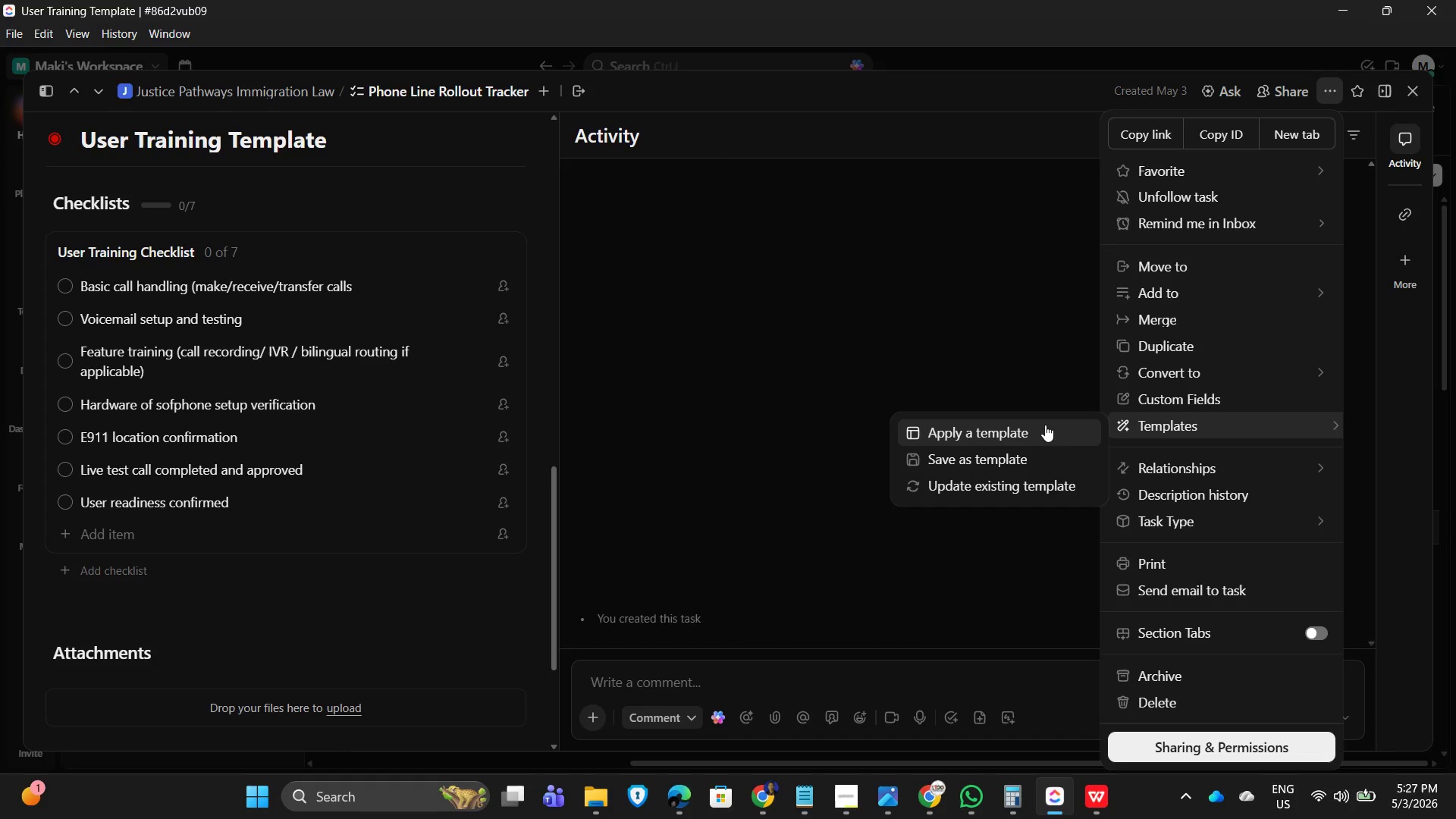 
wait(10.34)
 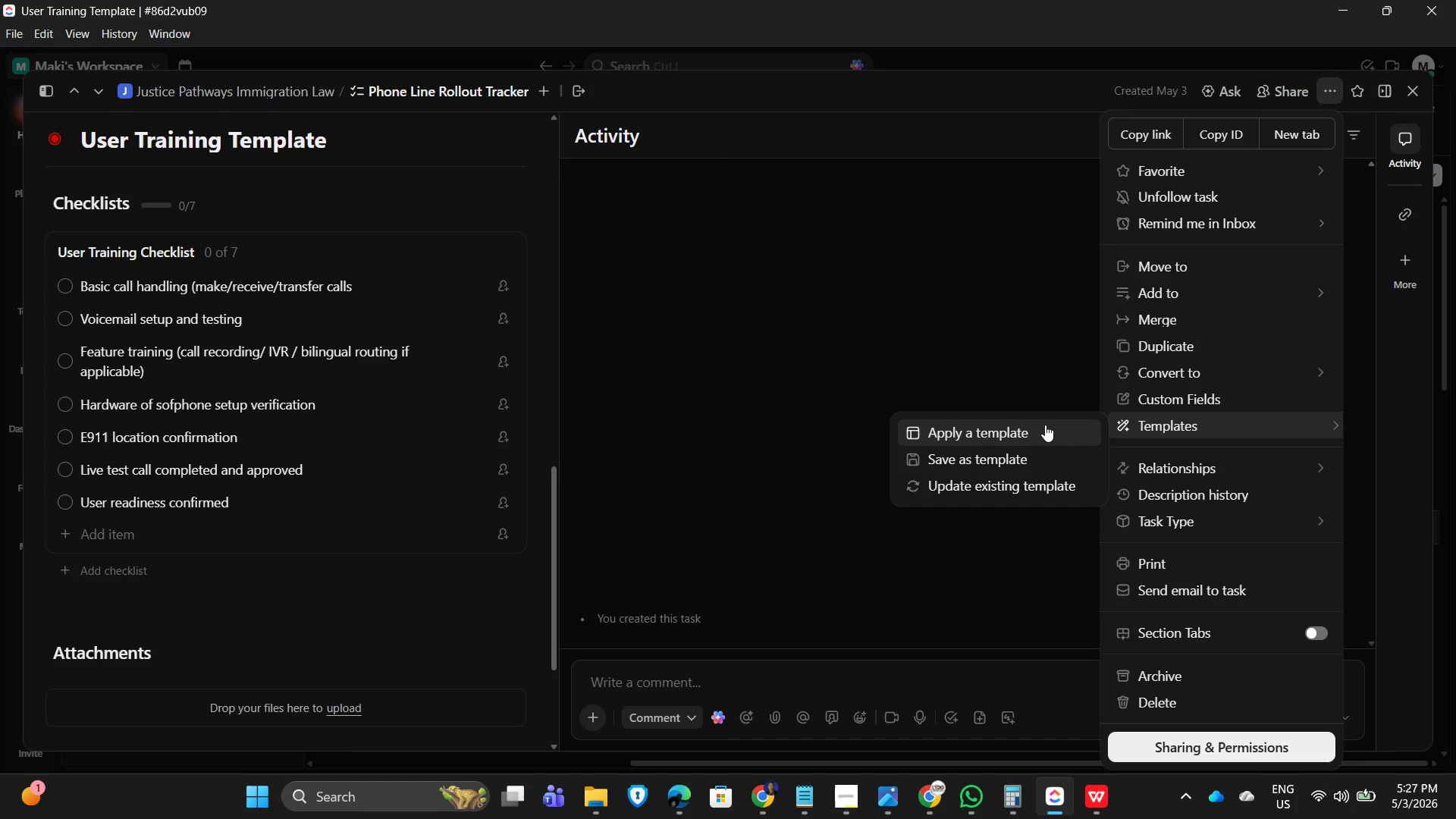 
left_click([968, 469])
 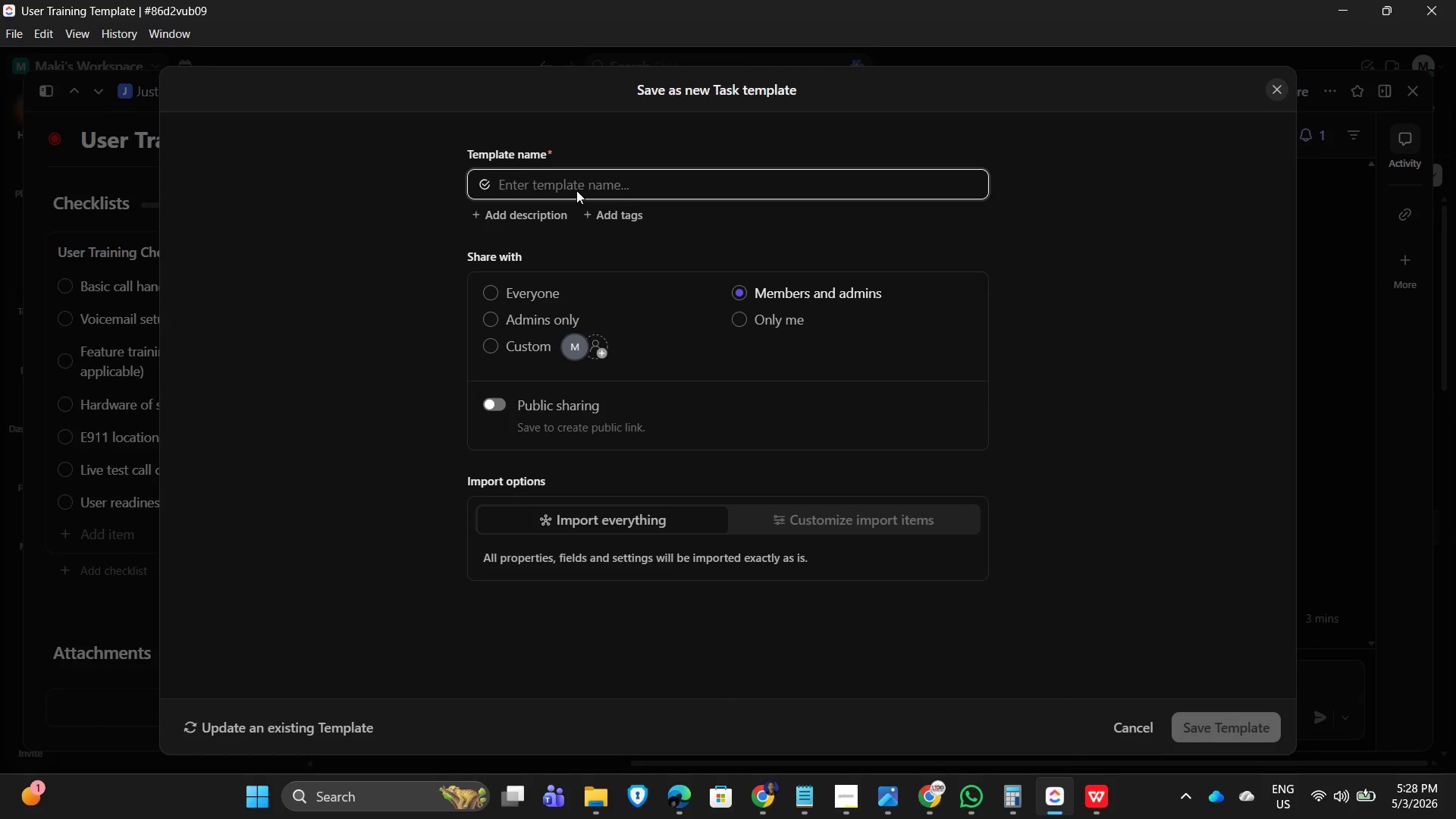 
type(User te)
key(Backspace)
key(Backspace)
type(Training Template)
 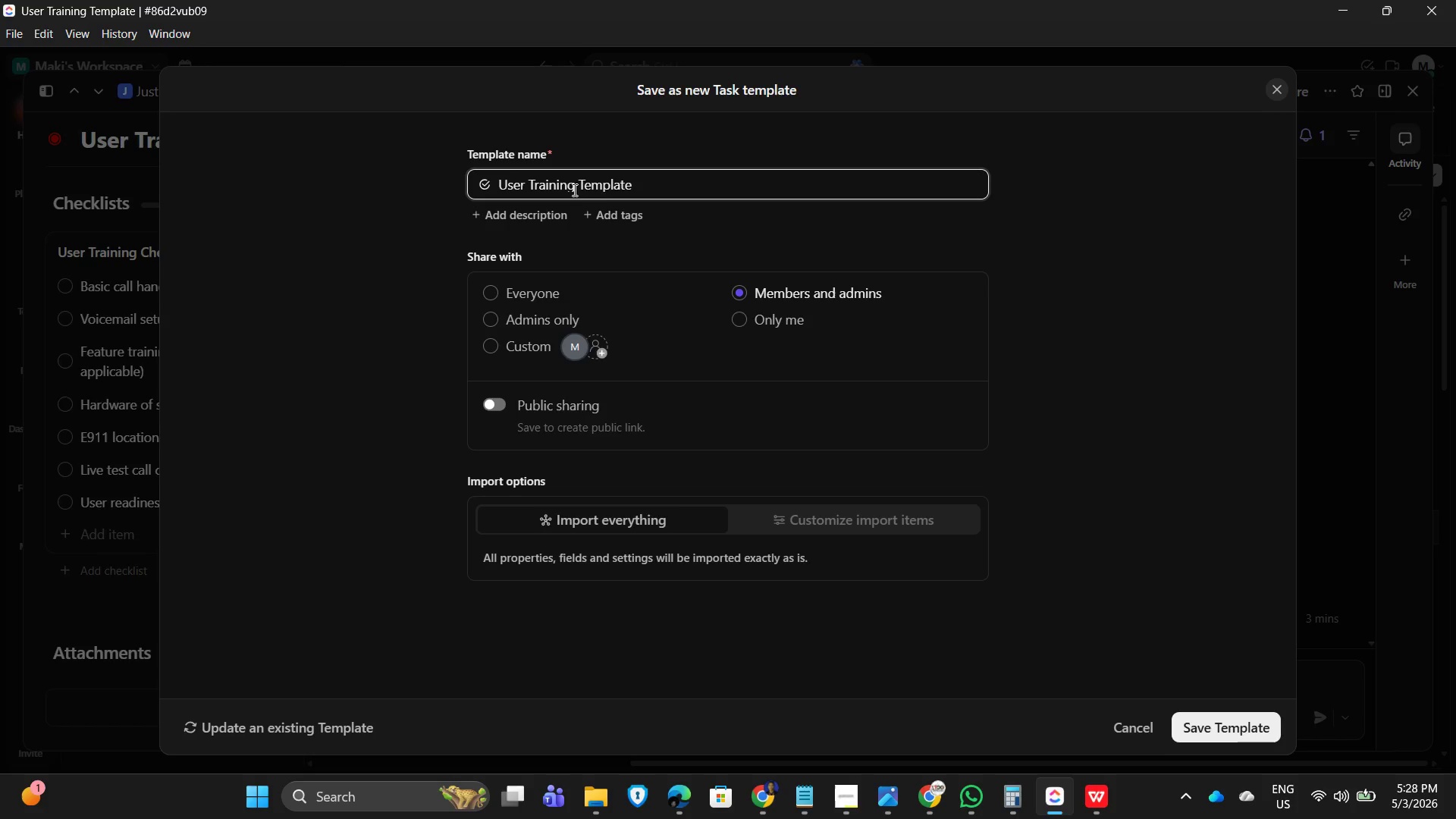 
left_click([1102, 384])
 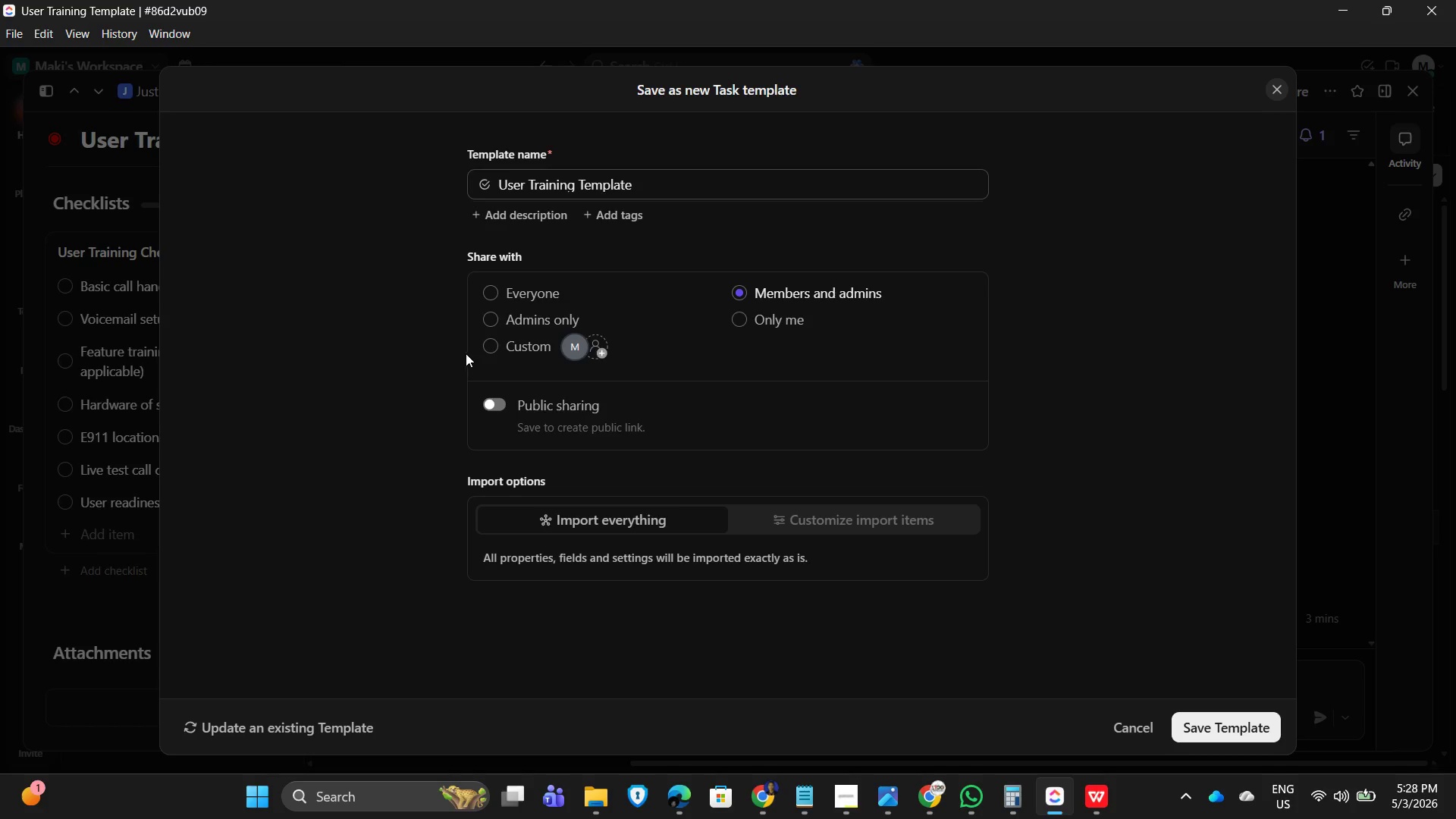 
left_click([500, 290])
 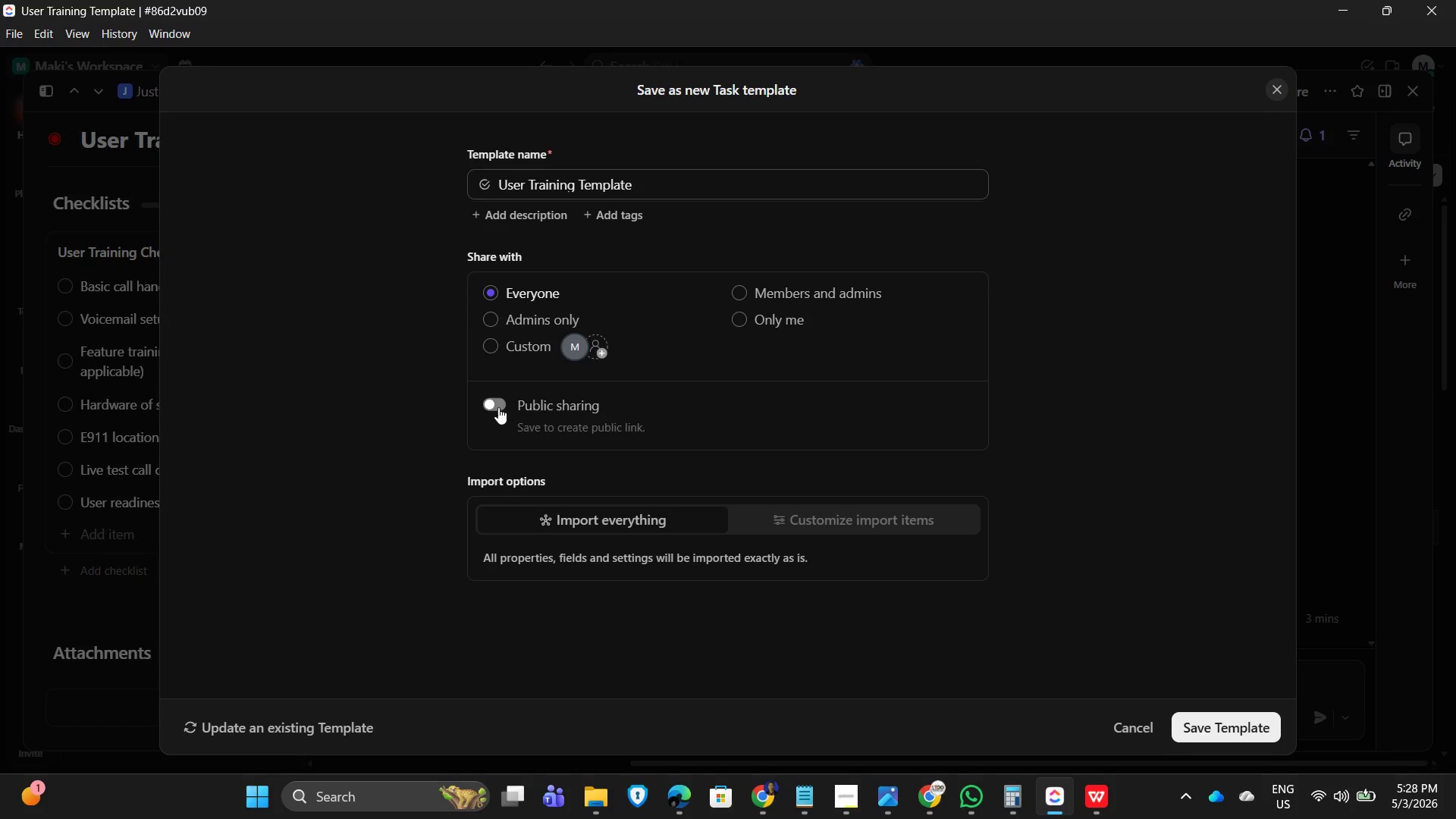 
left_click([1307, 604])
 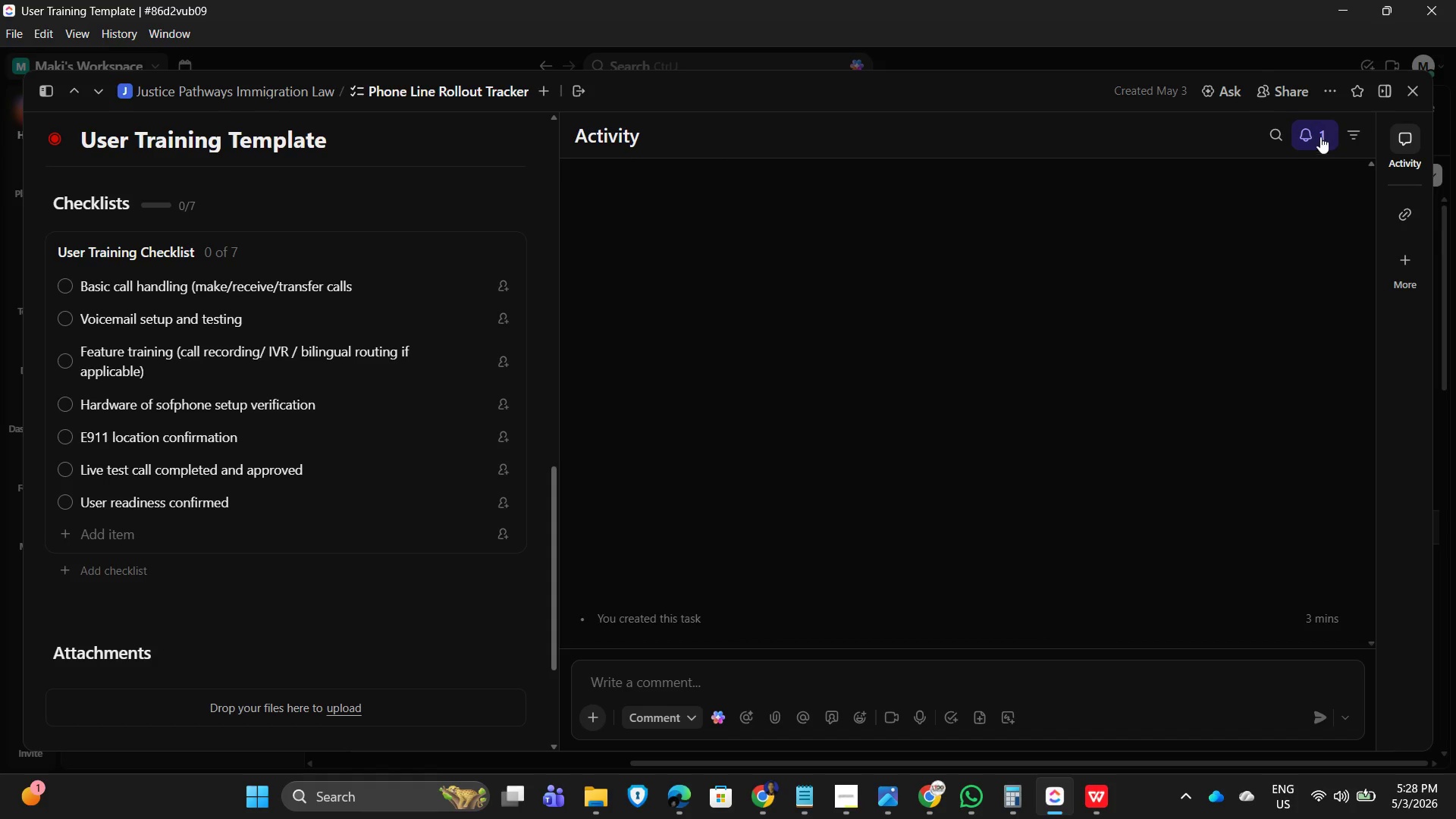 
left_click([1331, 91])
 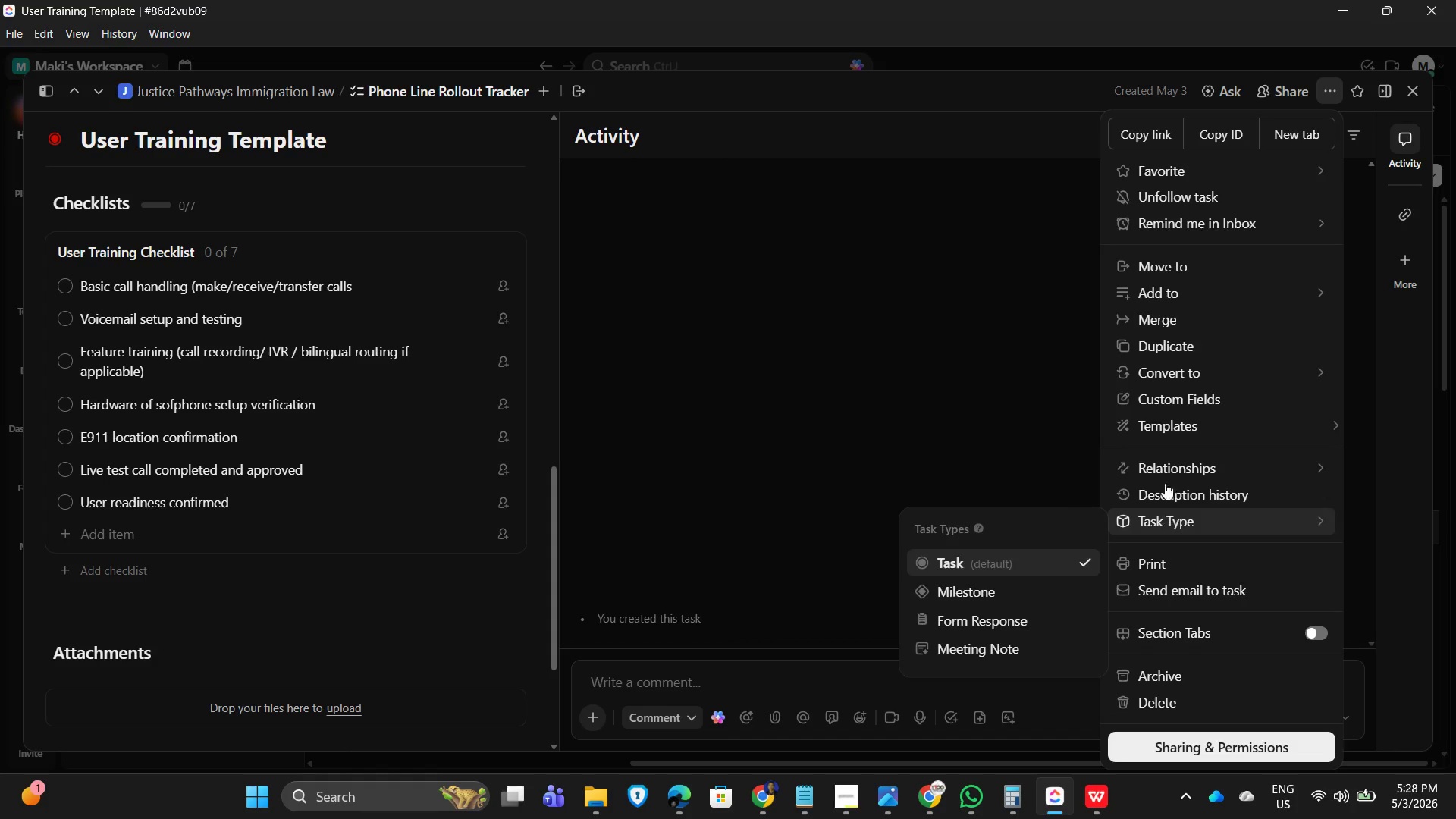 
left_click([1169, 426])
 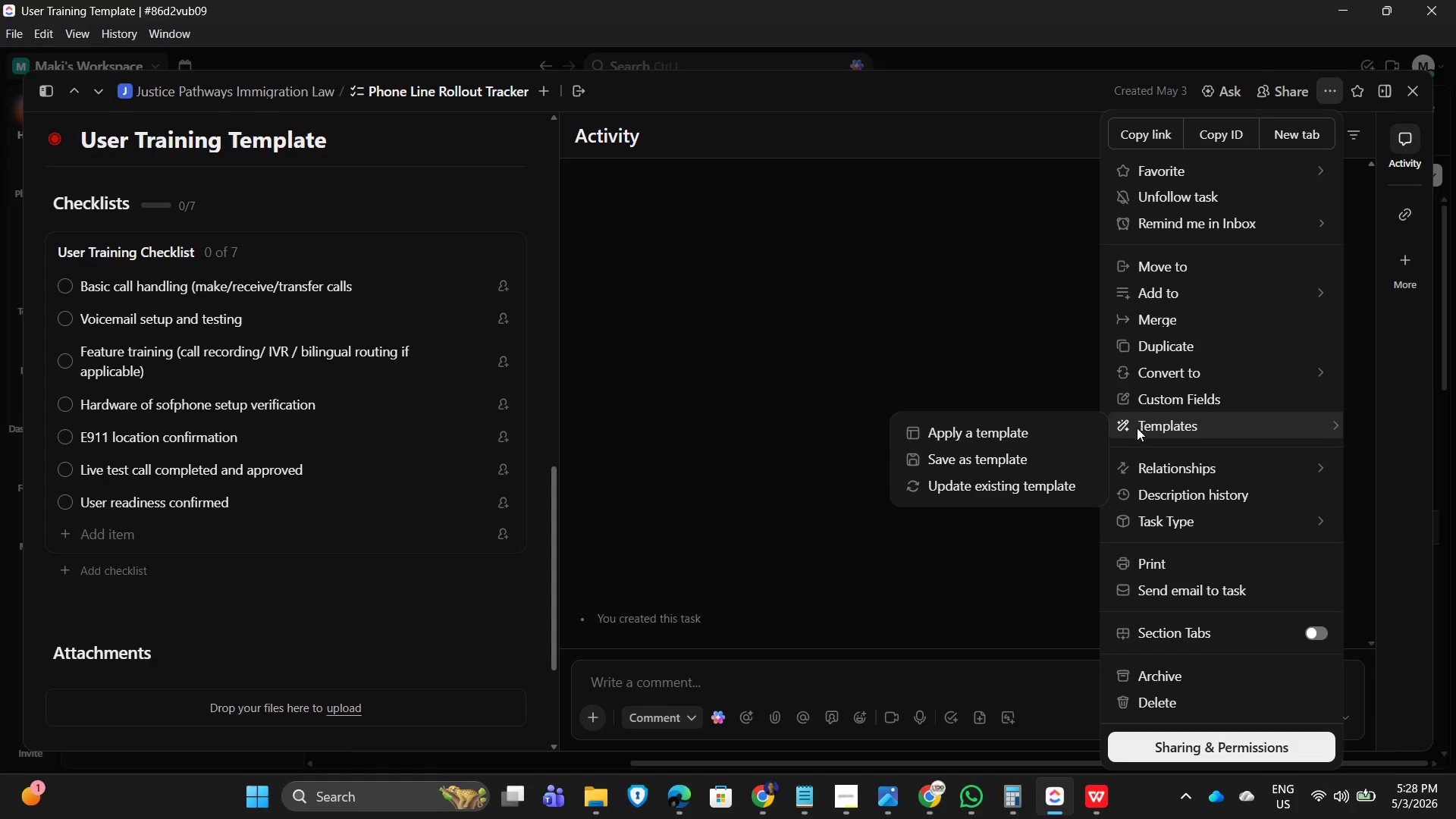 
left_click([927, 457])
 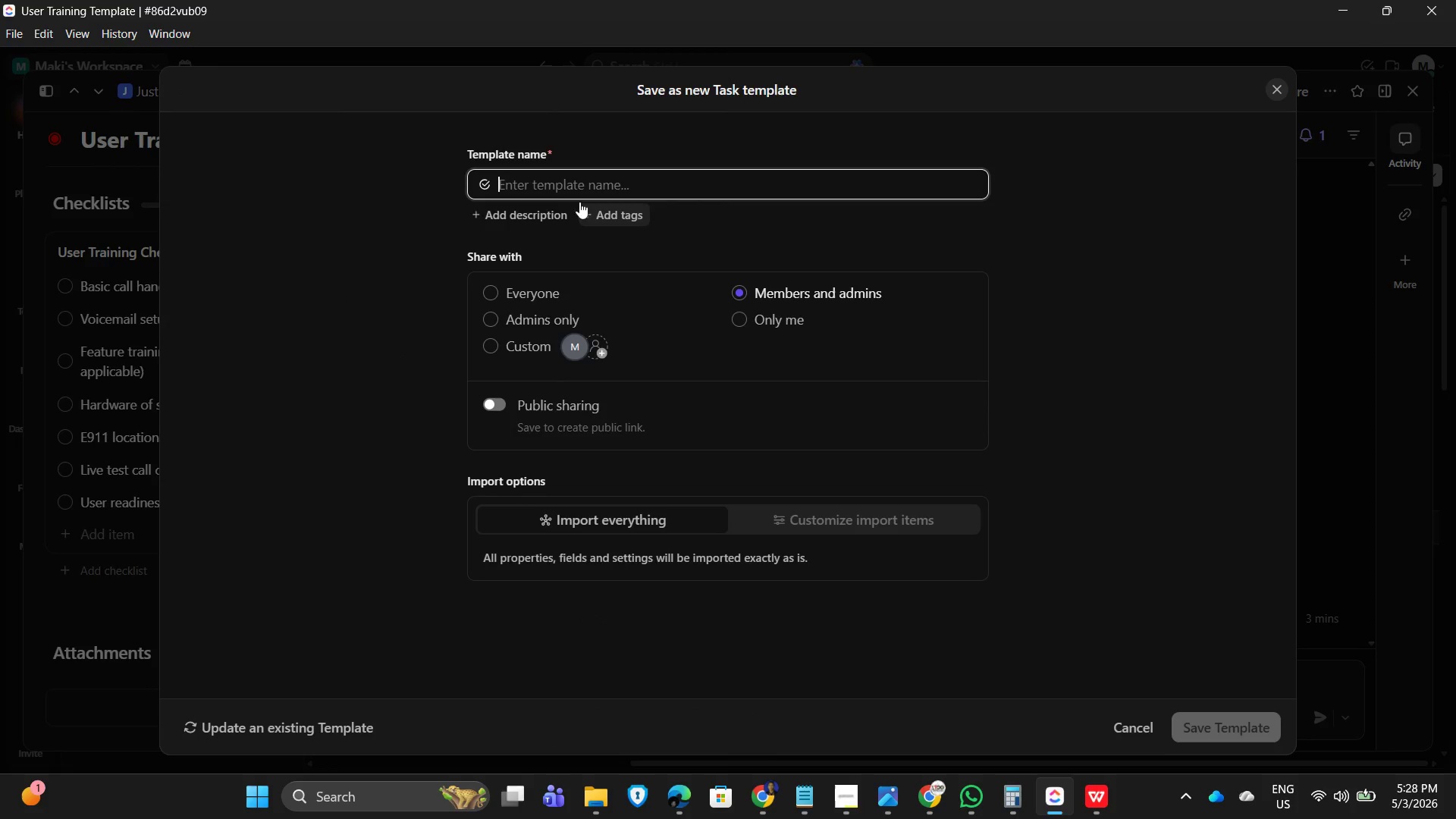 
type(User training template)
 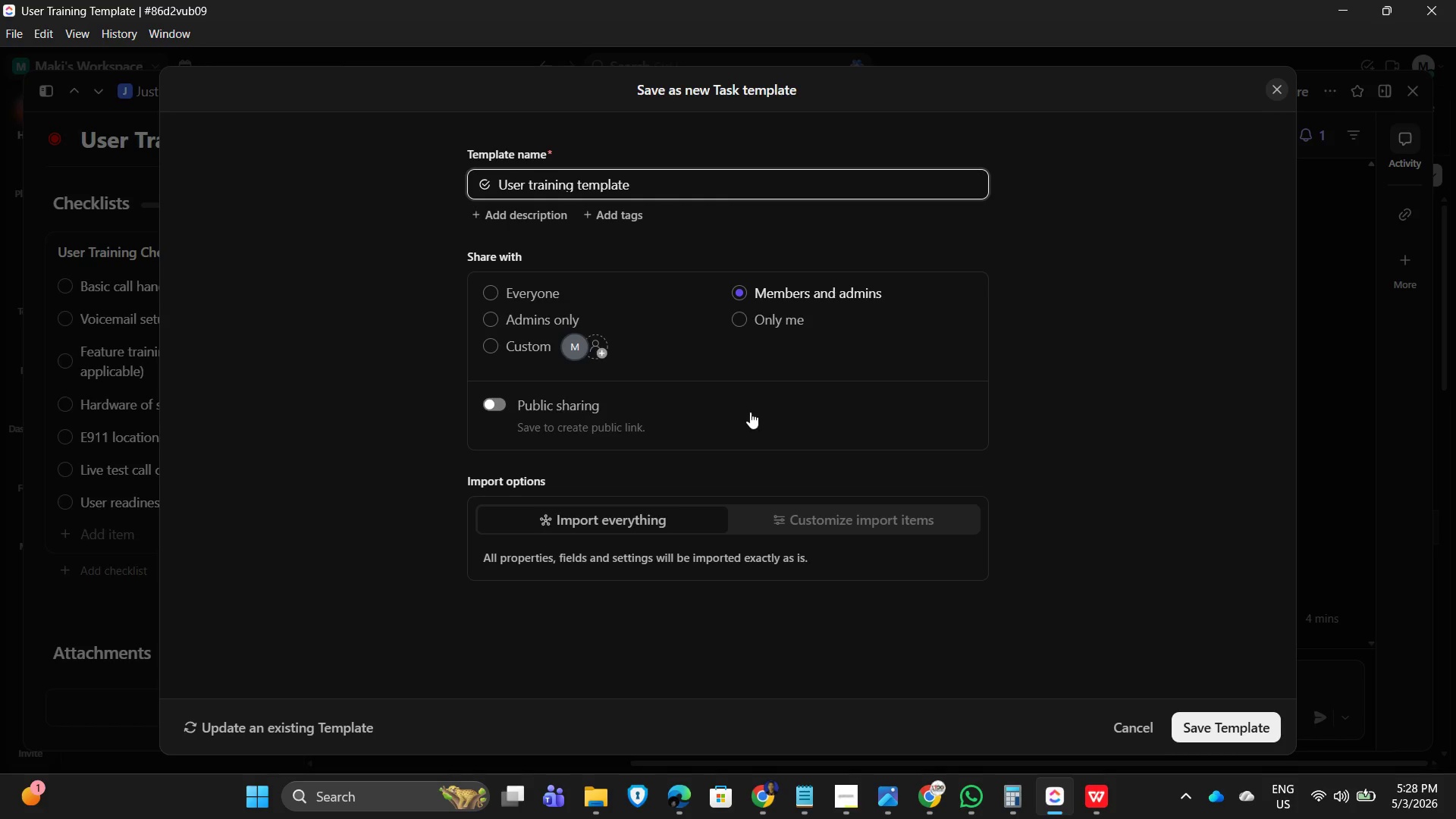 
left_click([773, 400])
 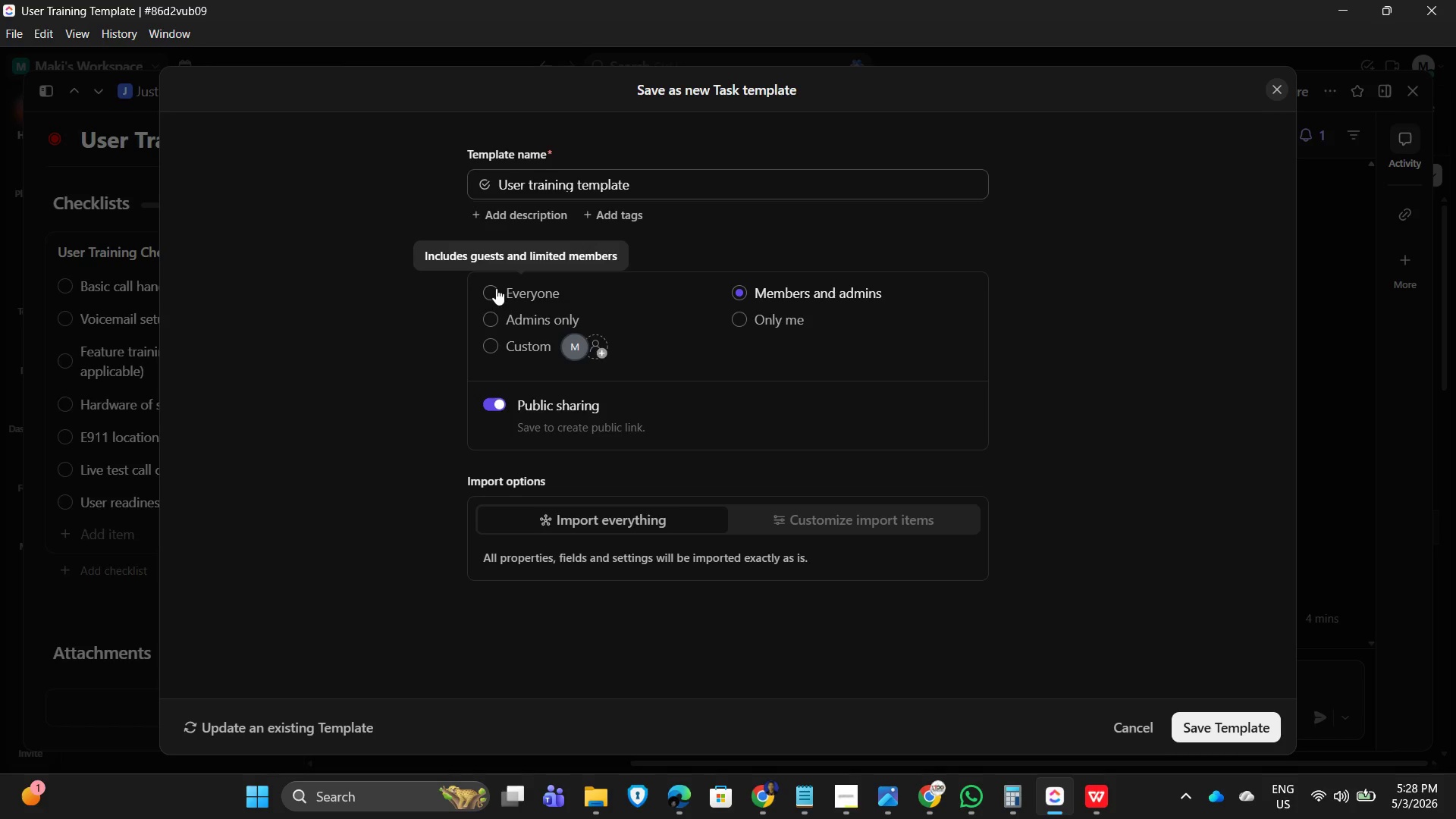 
left_click([490, 293])
 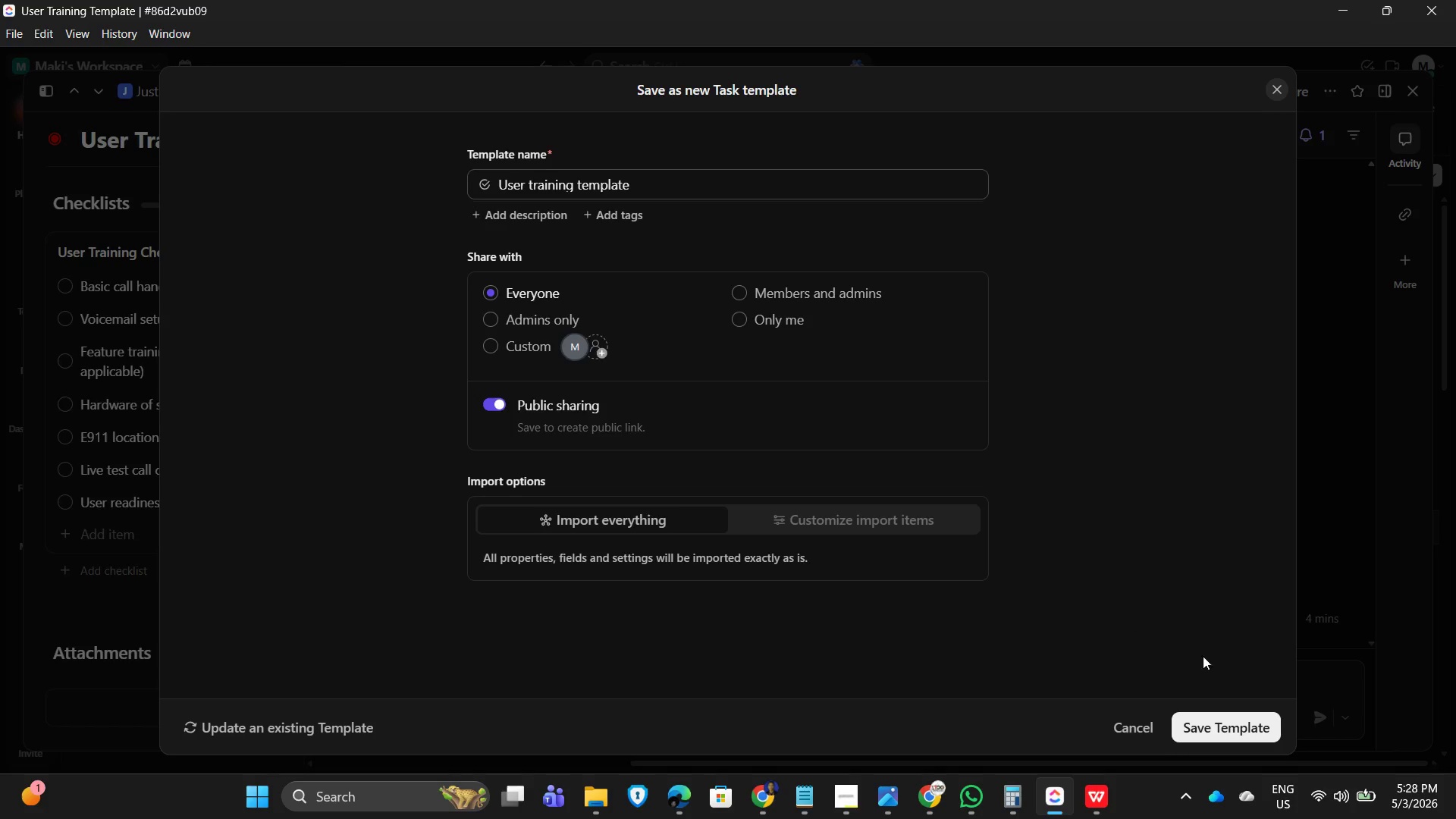 
left_click([1209, 730])
 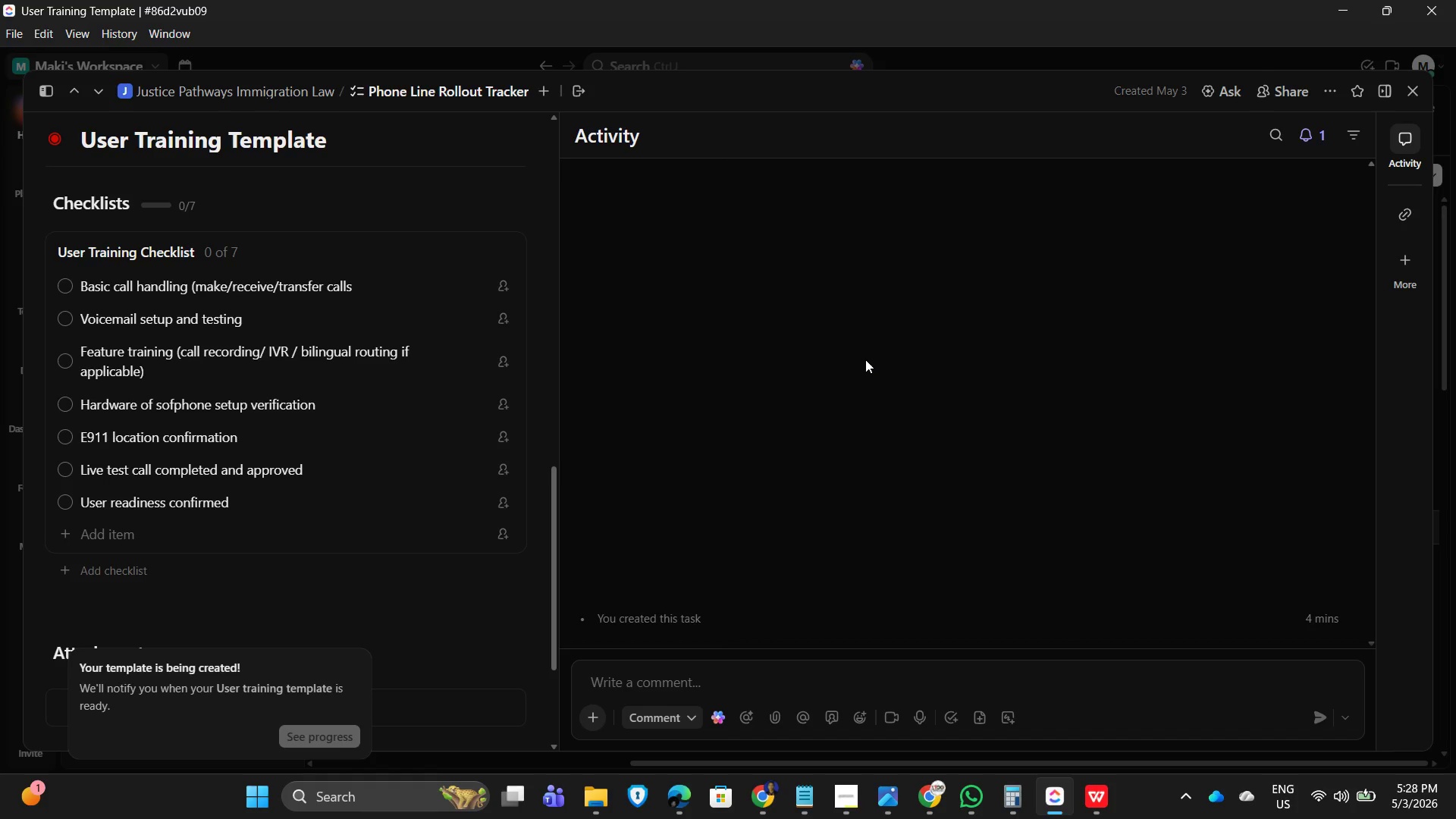 
wait(16.34)
 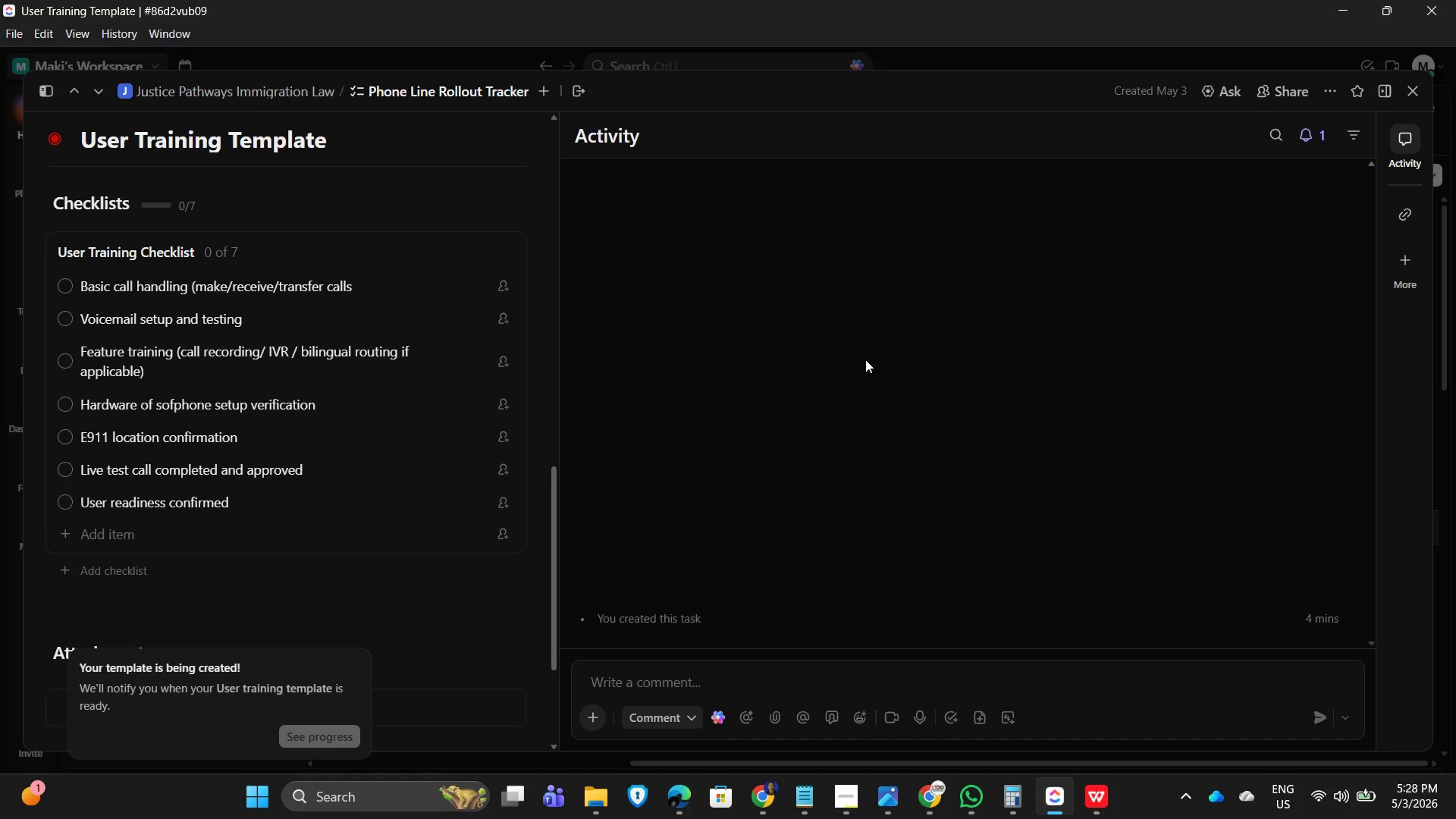 
left_click([331, 135])
 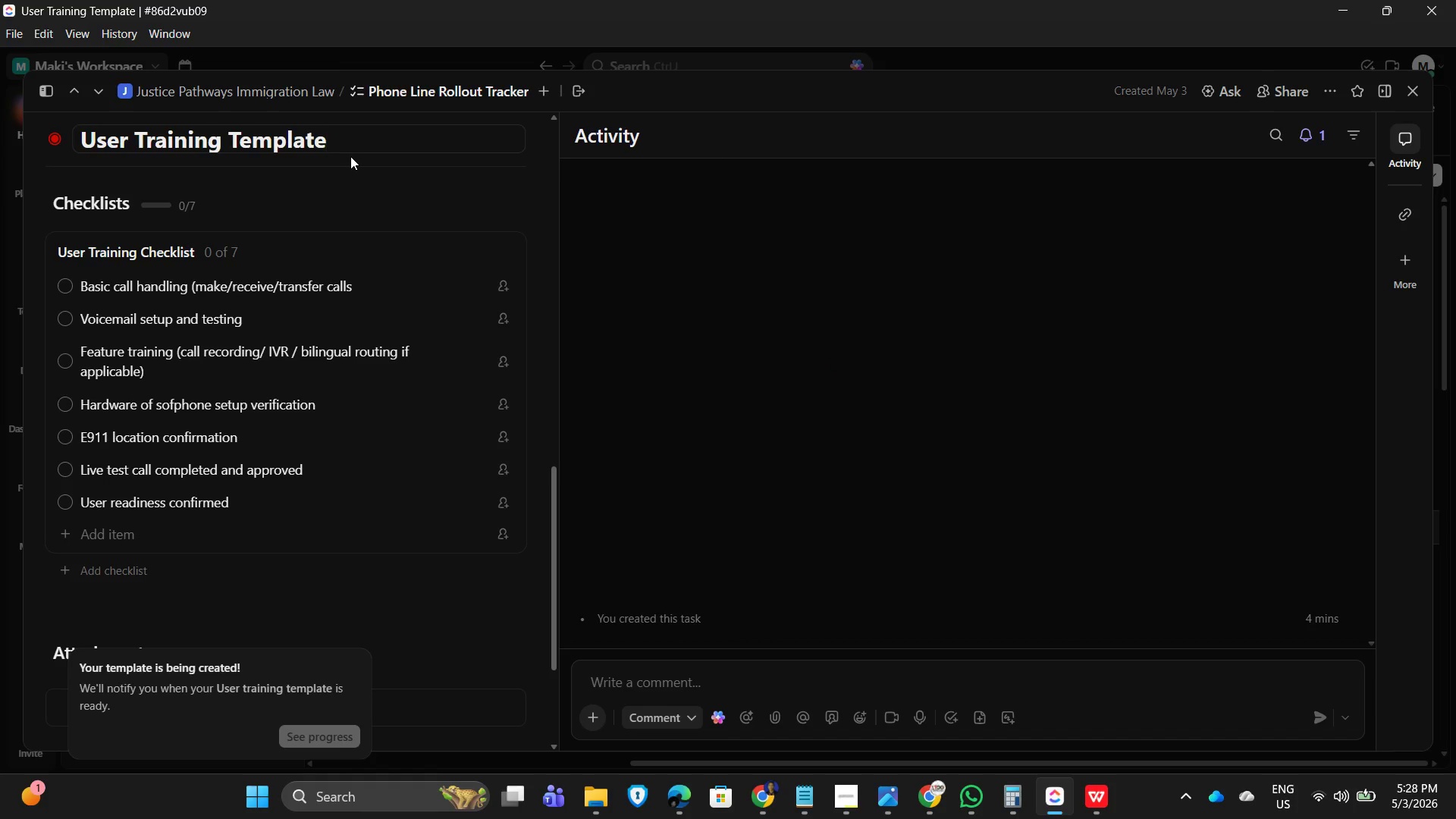 
key(Backspace)
key(Backspace)
key(Backspace)
key(Backspace)
key(Backspace)
key(Backspace)
key(Backspace)
key(Backspace)
type(Checklist)
 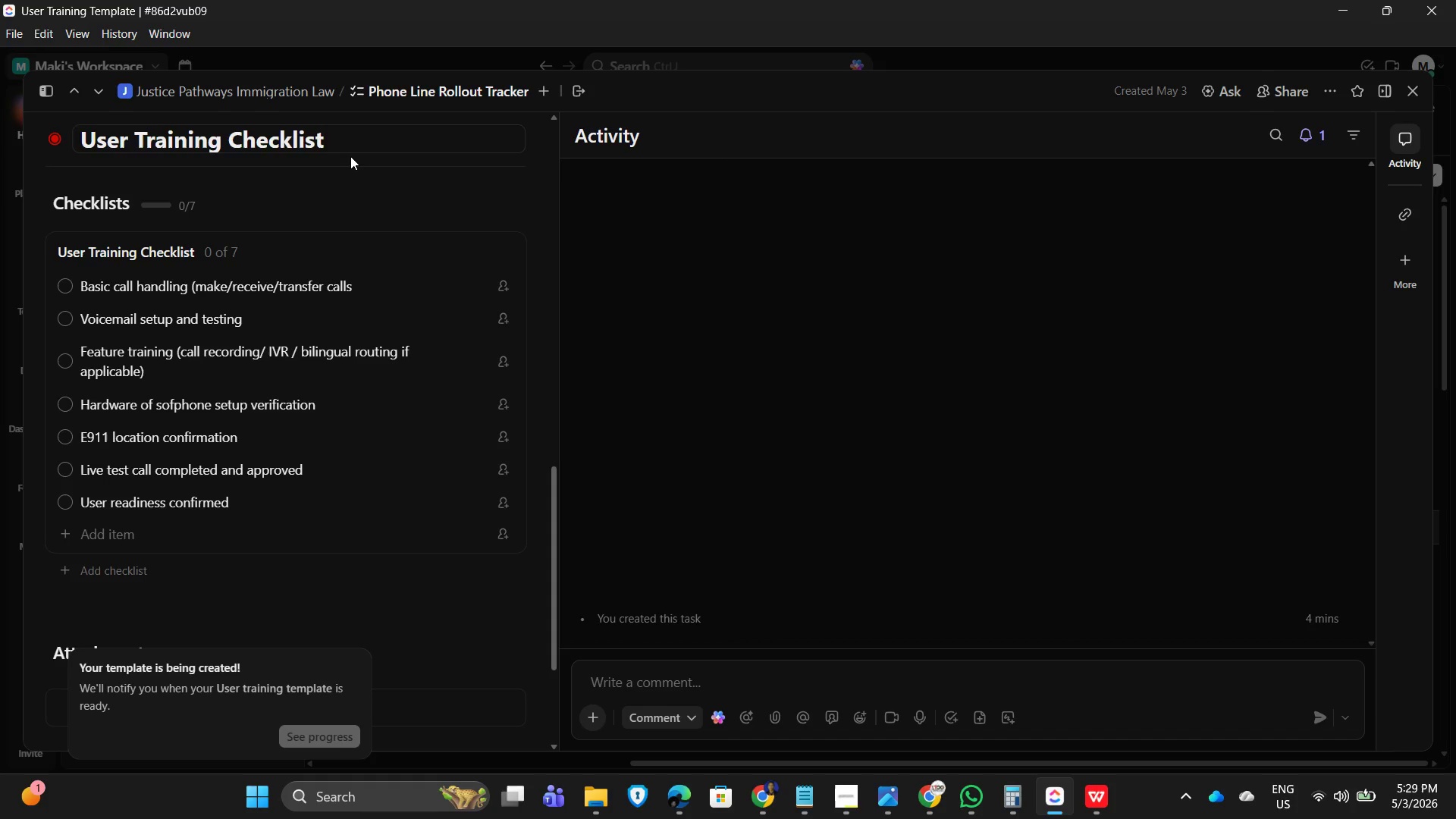 
key(Enter)
 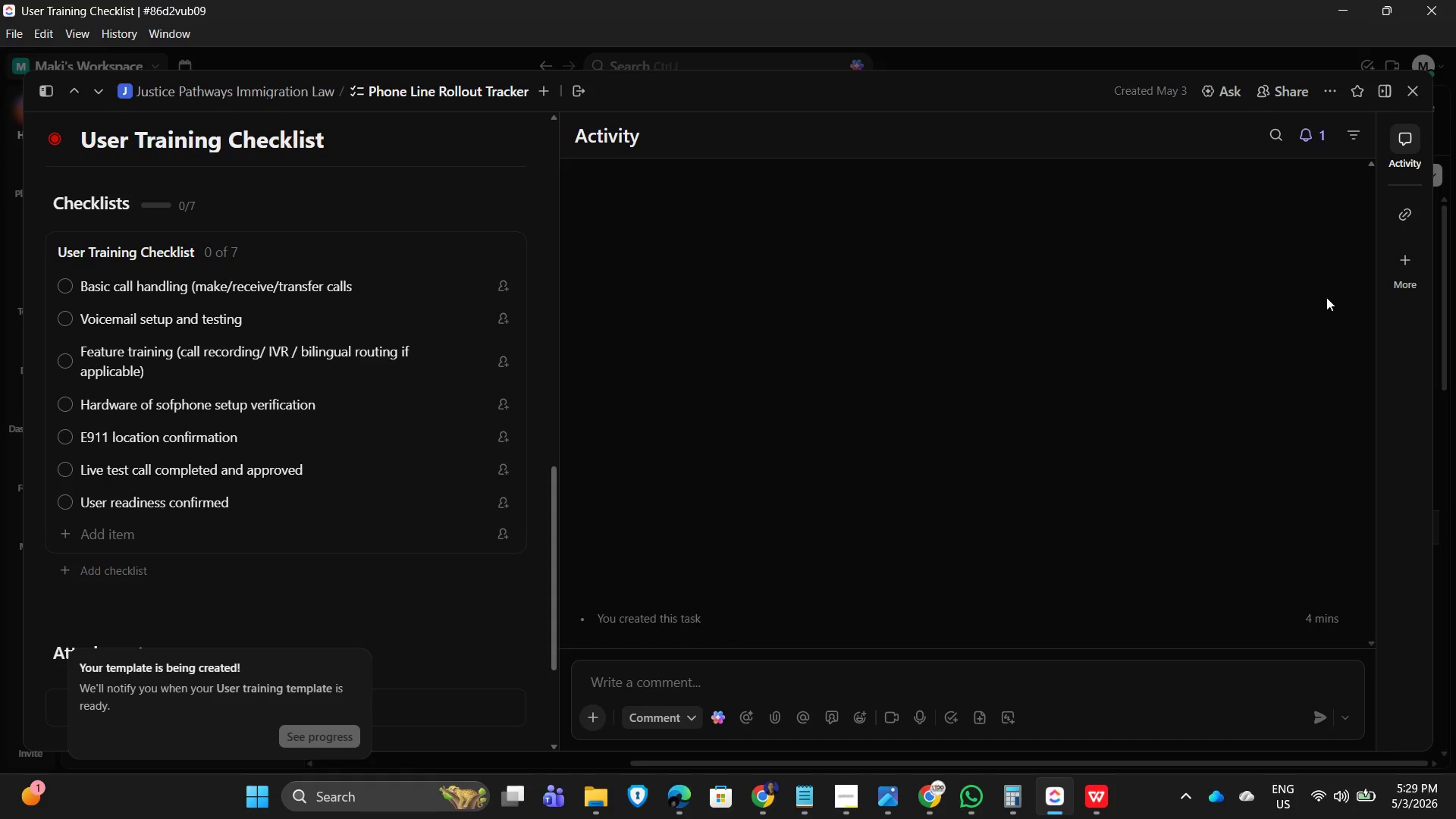 
wait(6.61)
 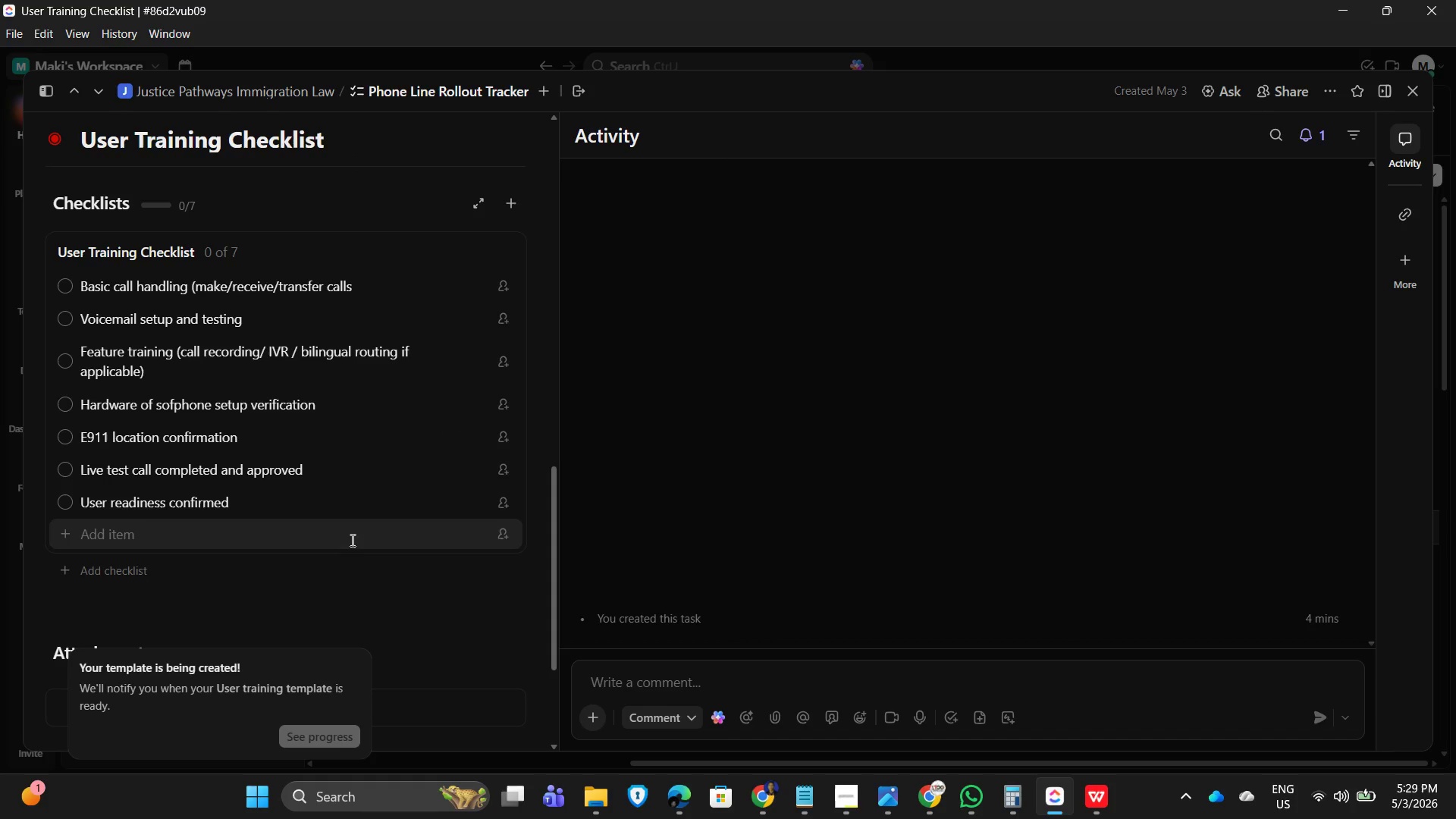 
left_click([1320, 92])
 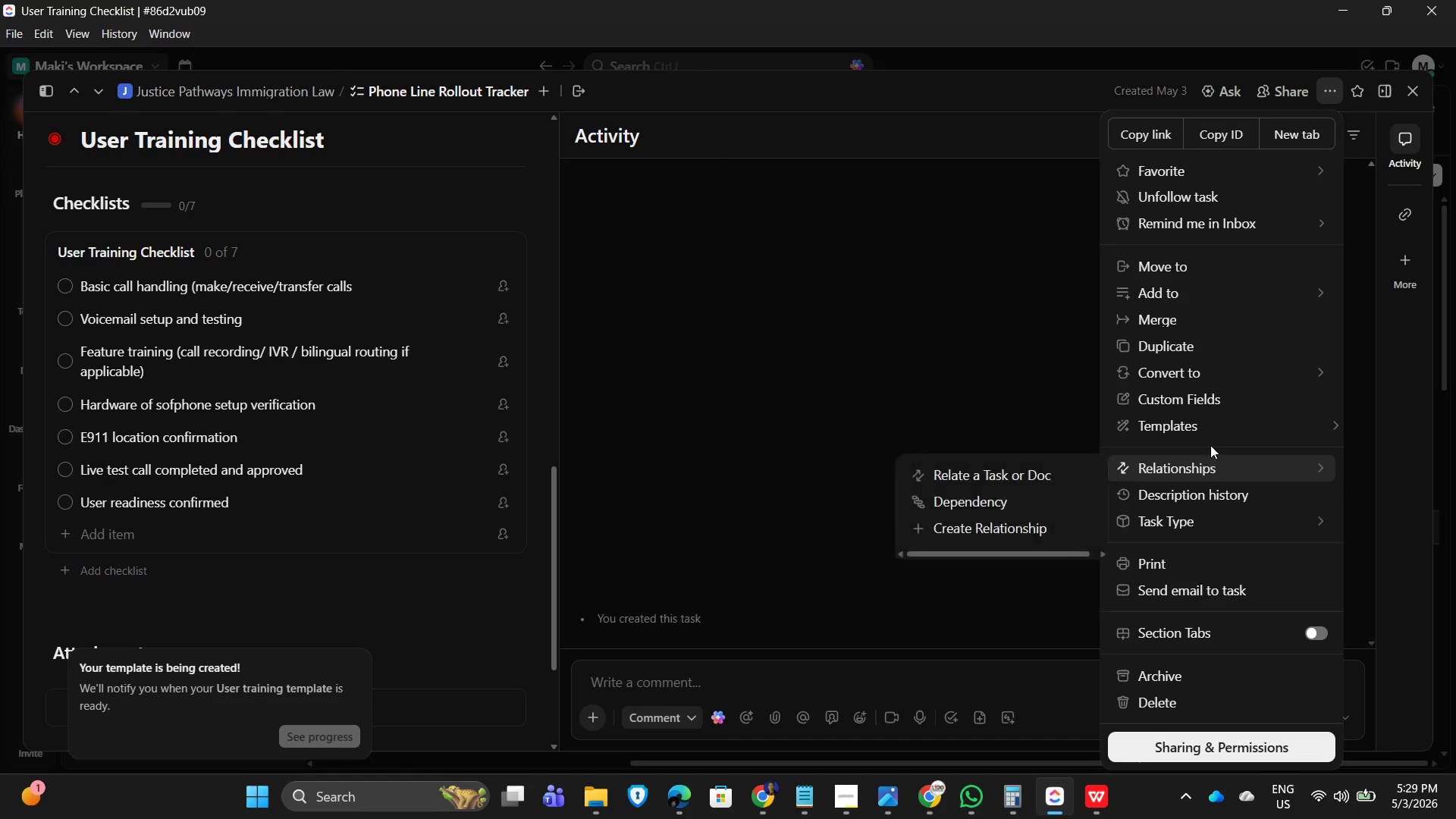 
left_click([1217, 419])
 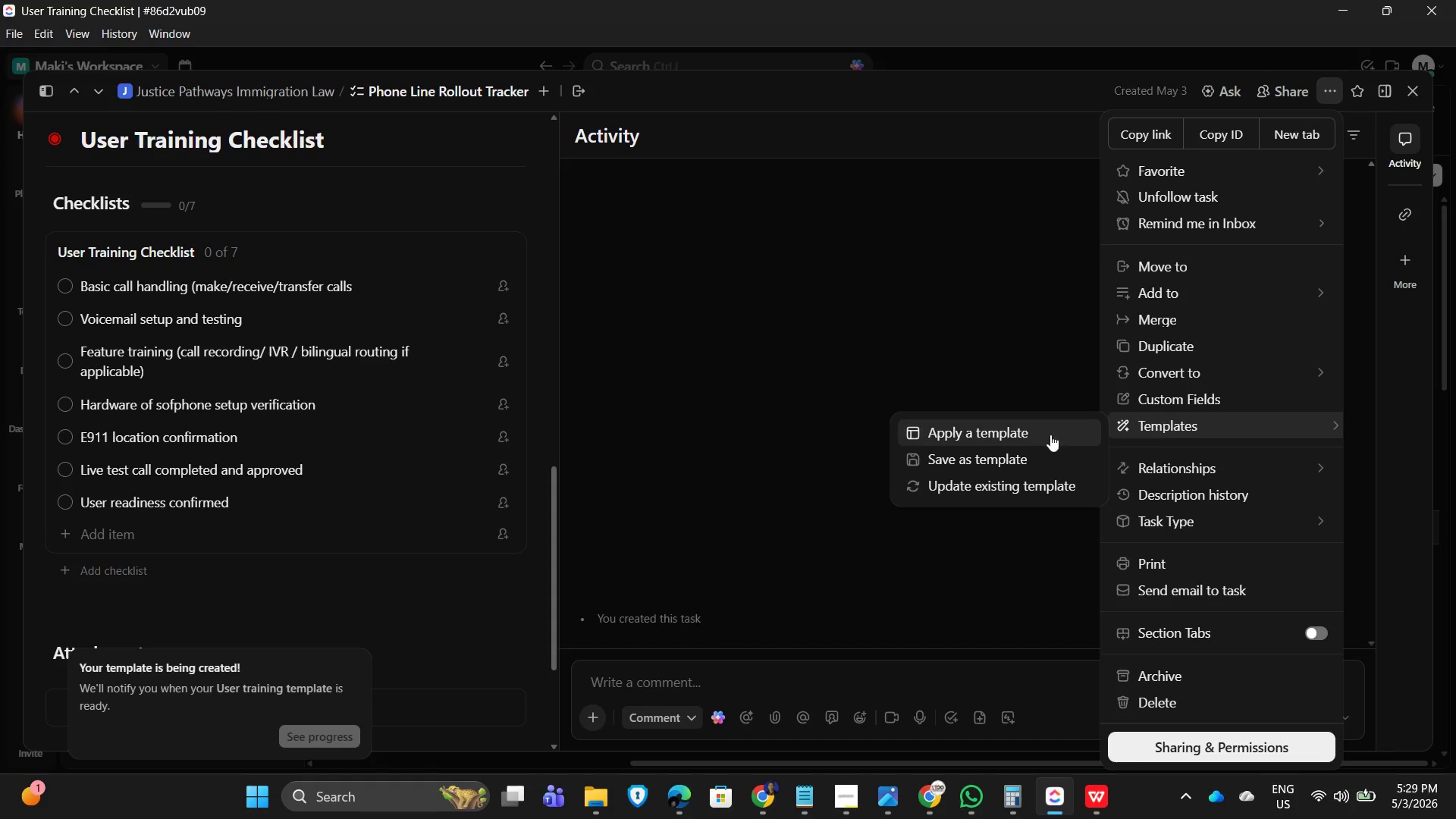 
left_click([987, 460])
 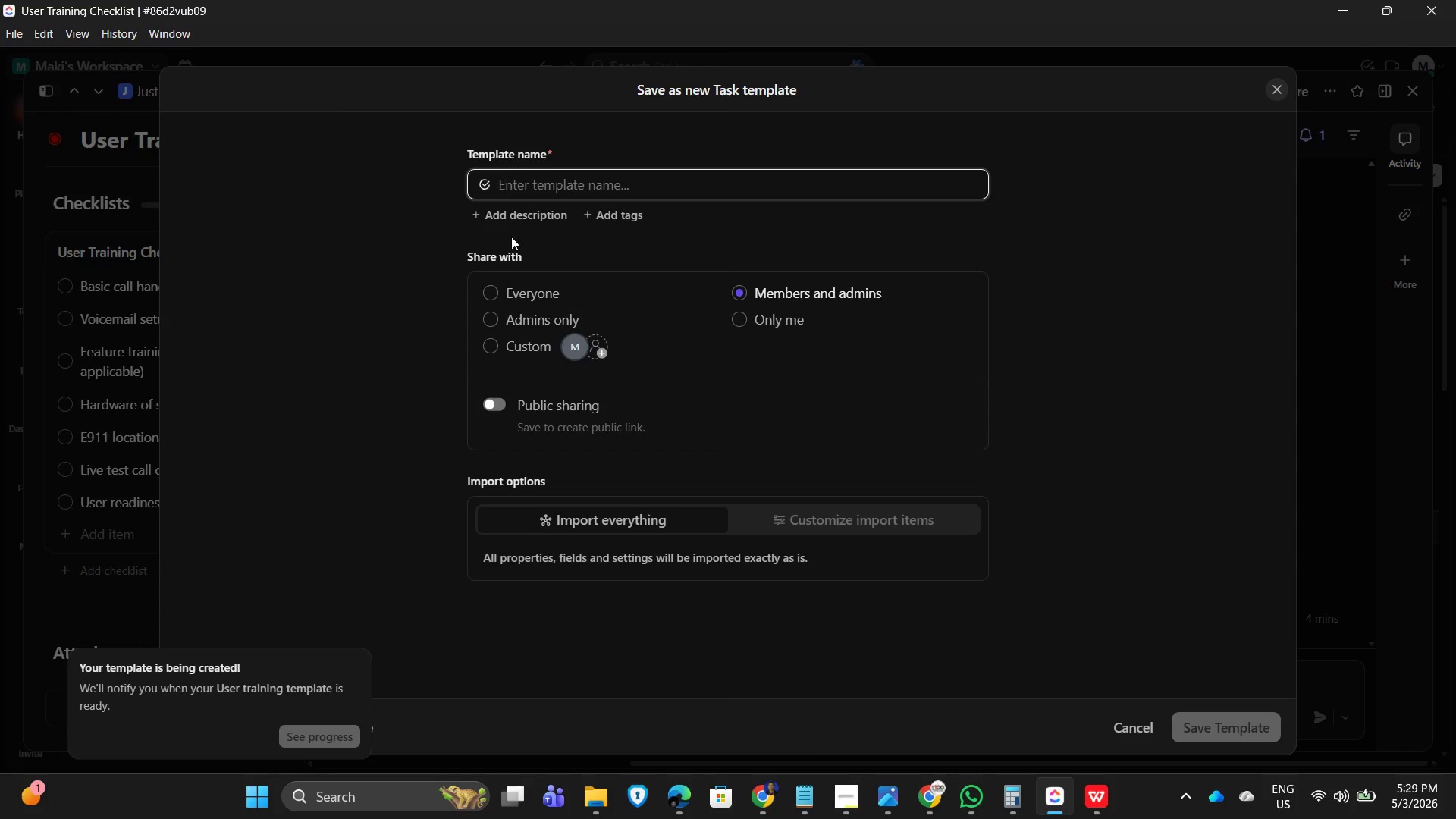 
type(User training template)
 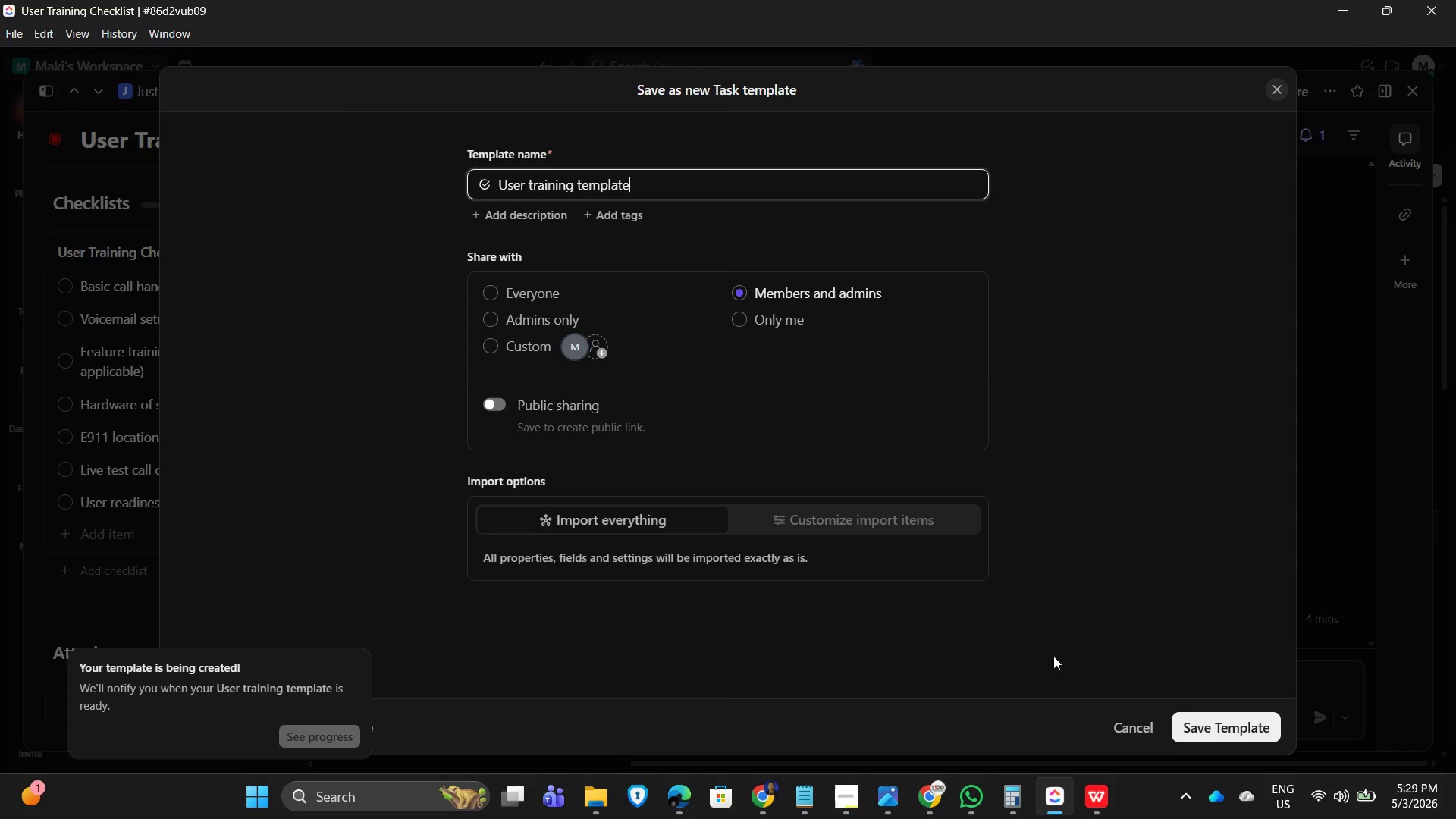 
left_click([1266, 732])
 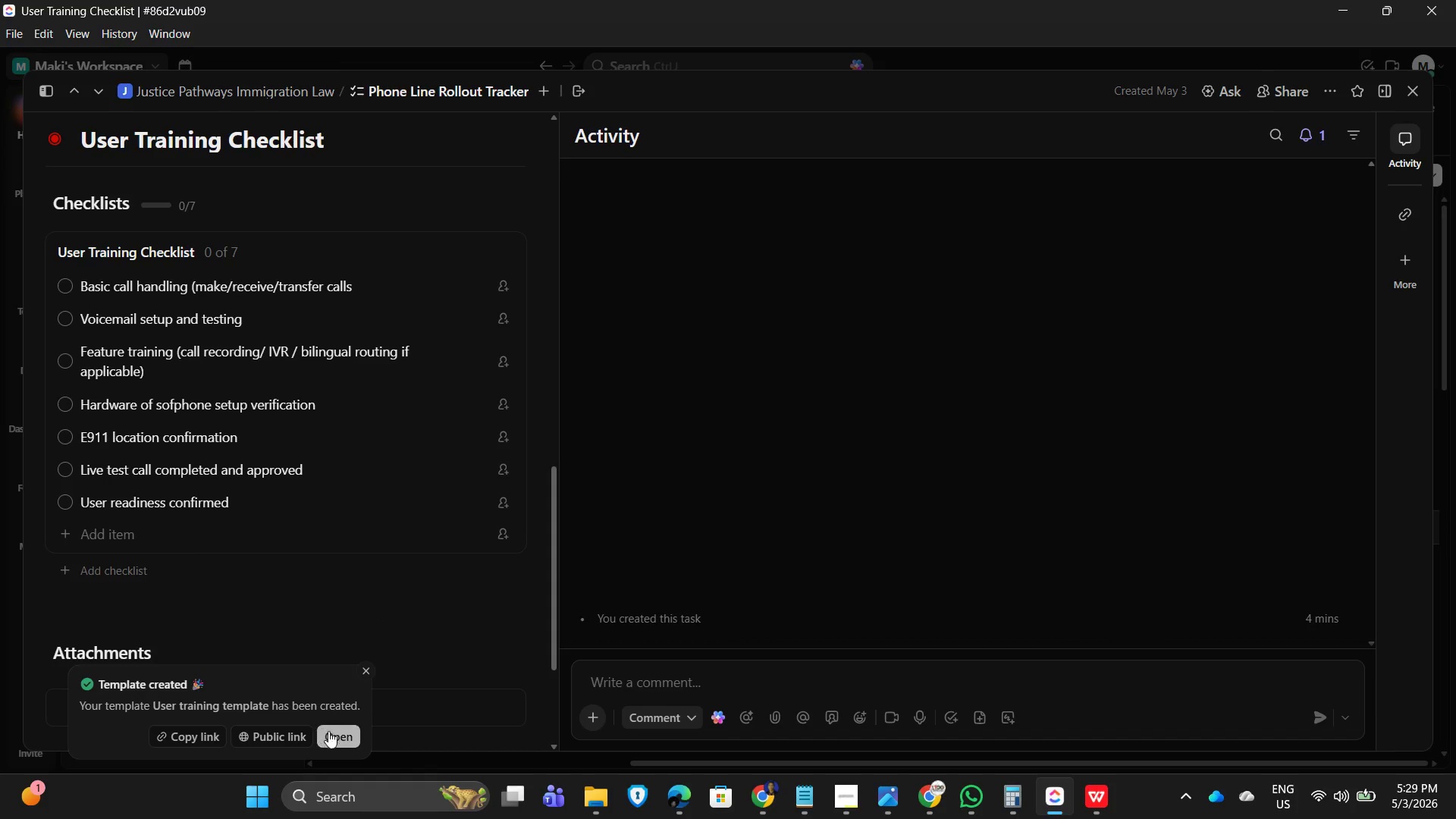 
left_click([362, 669])
 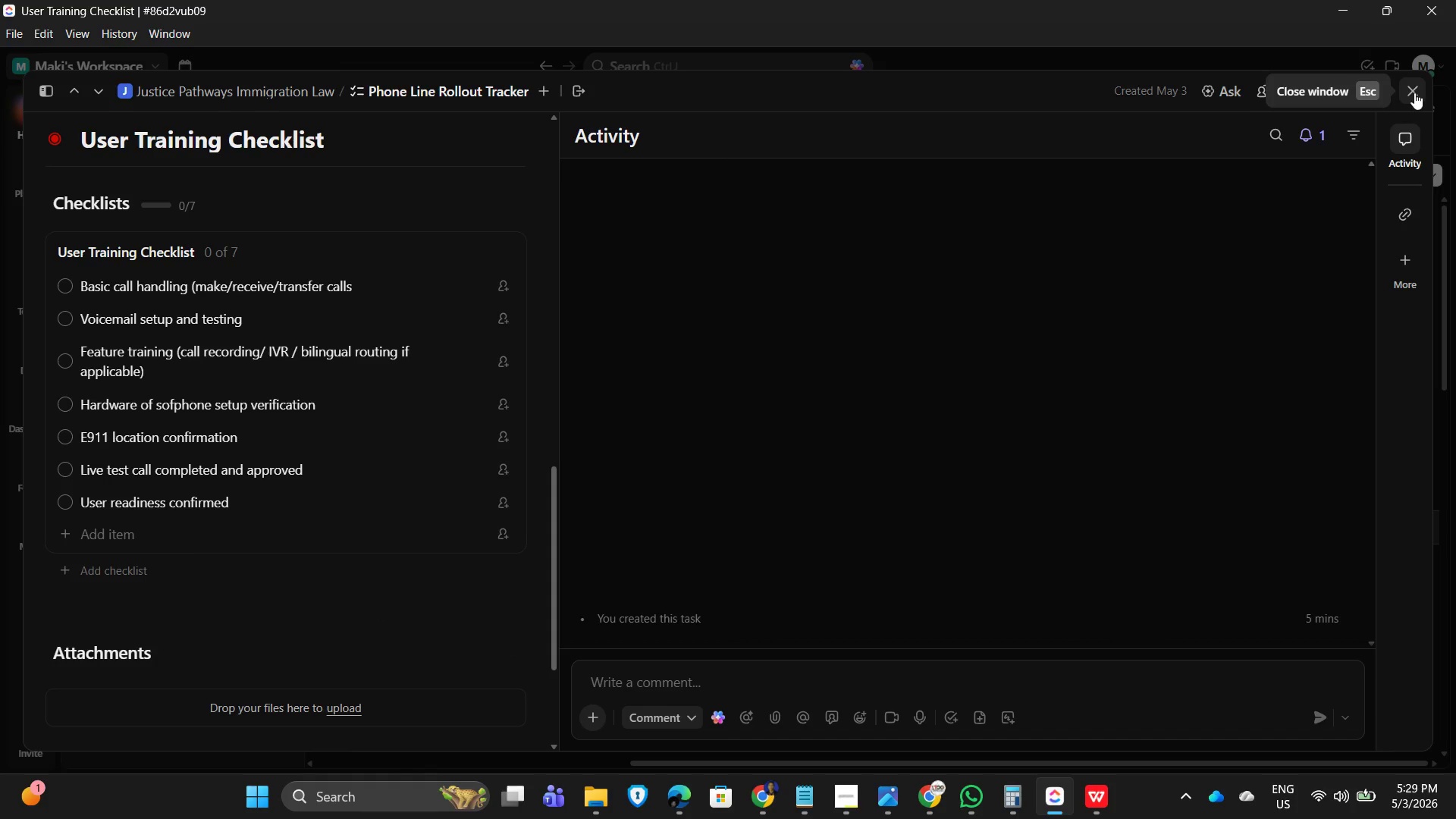 
wait(13.22)
 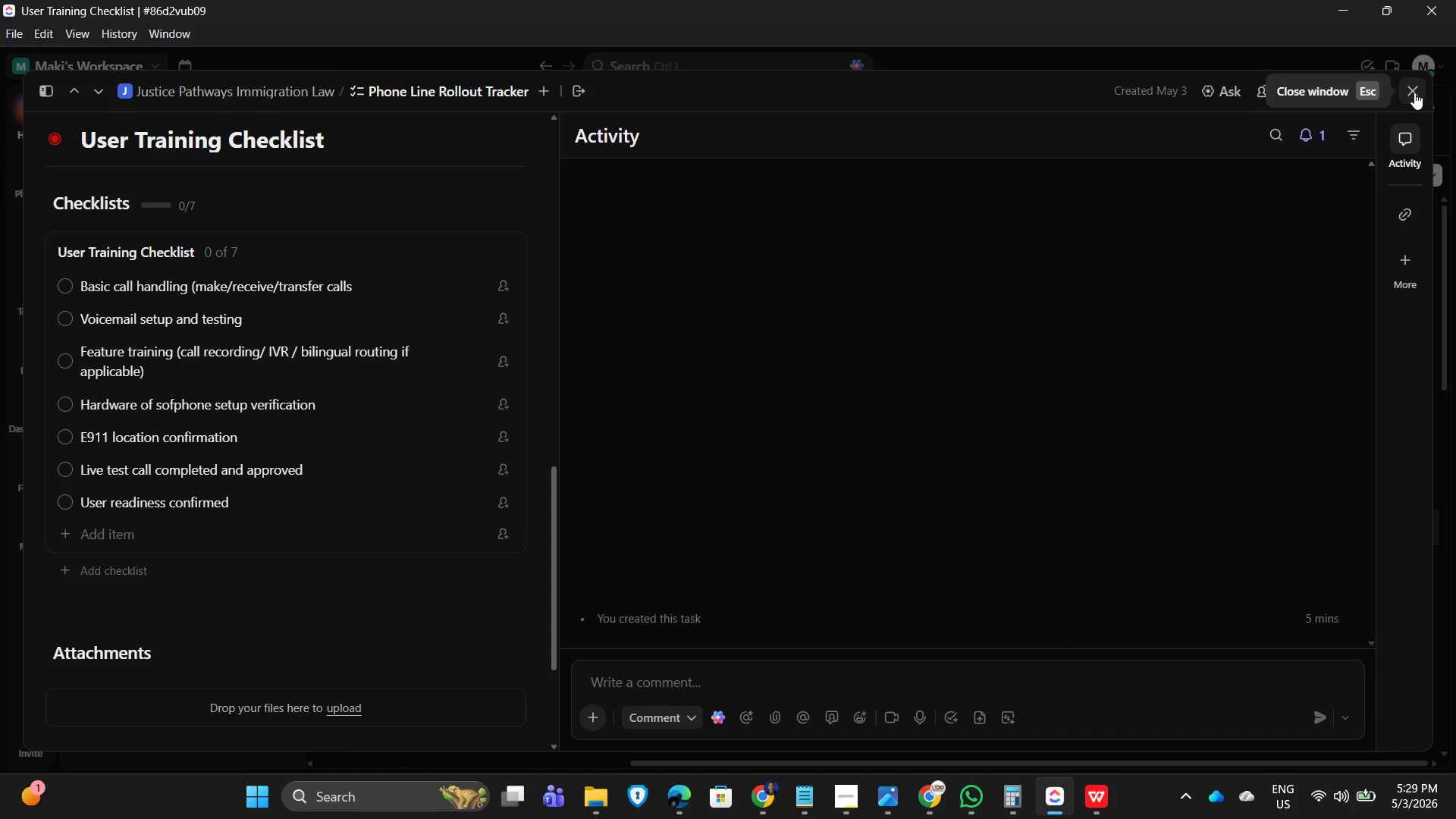 
left_click([1324, 86])
 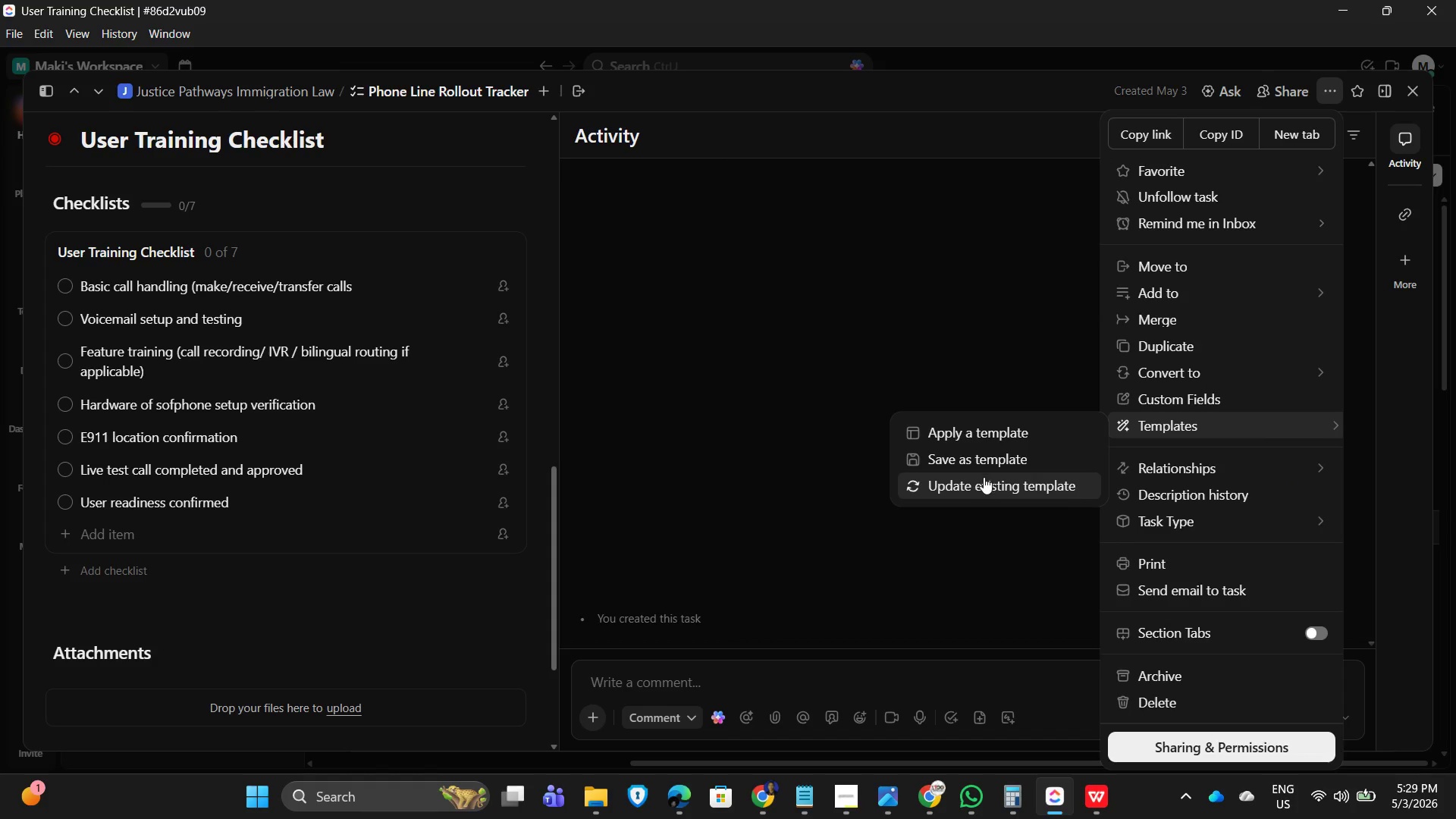 
left_click([974, 464])
 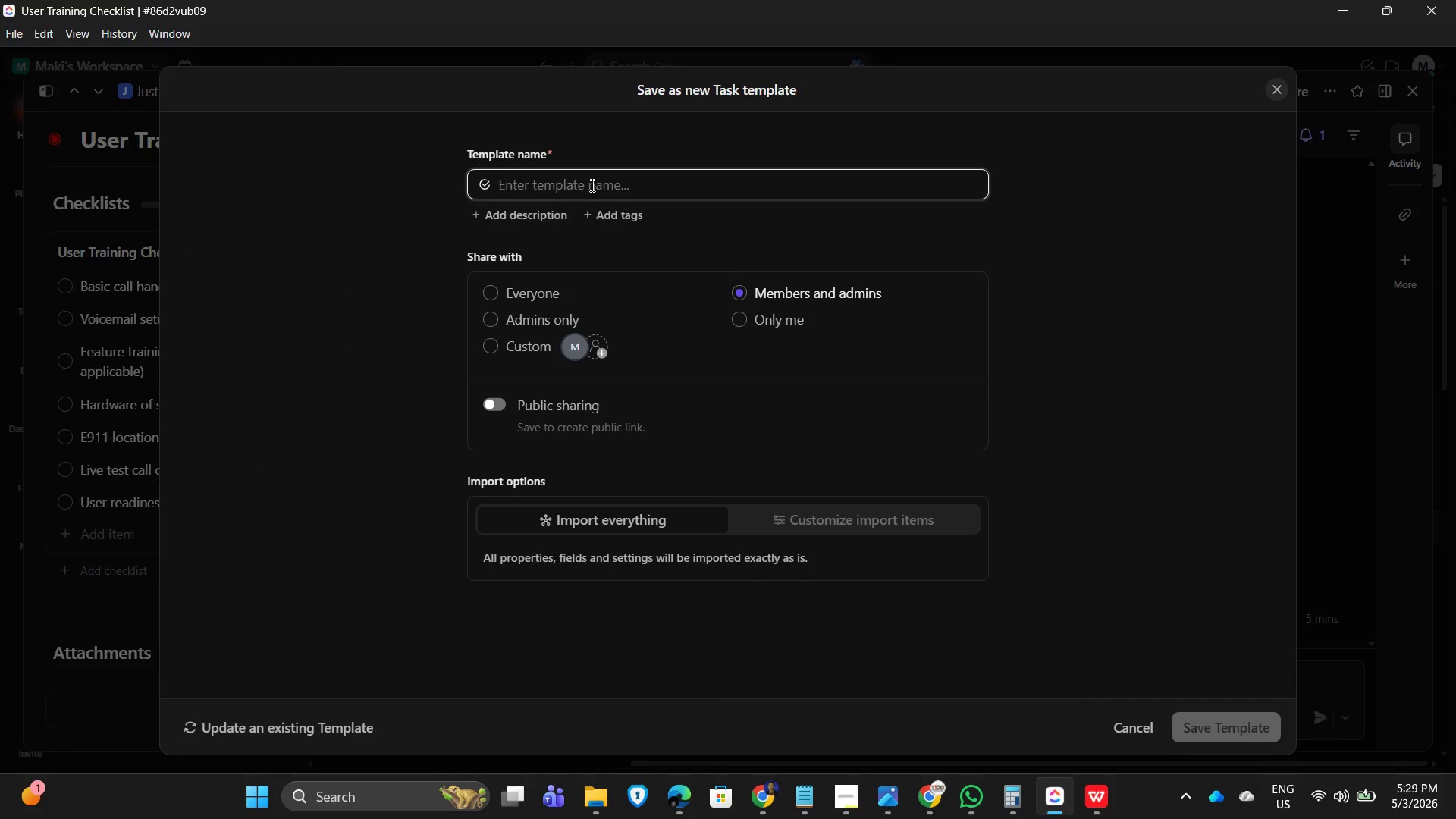 
type(User training checklist template)
 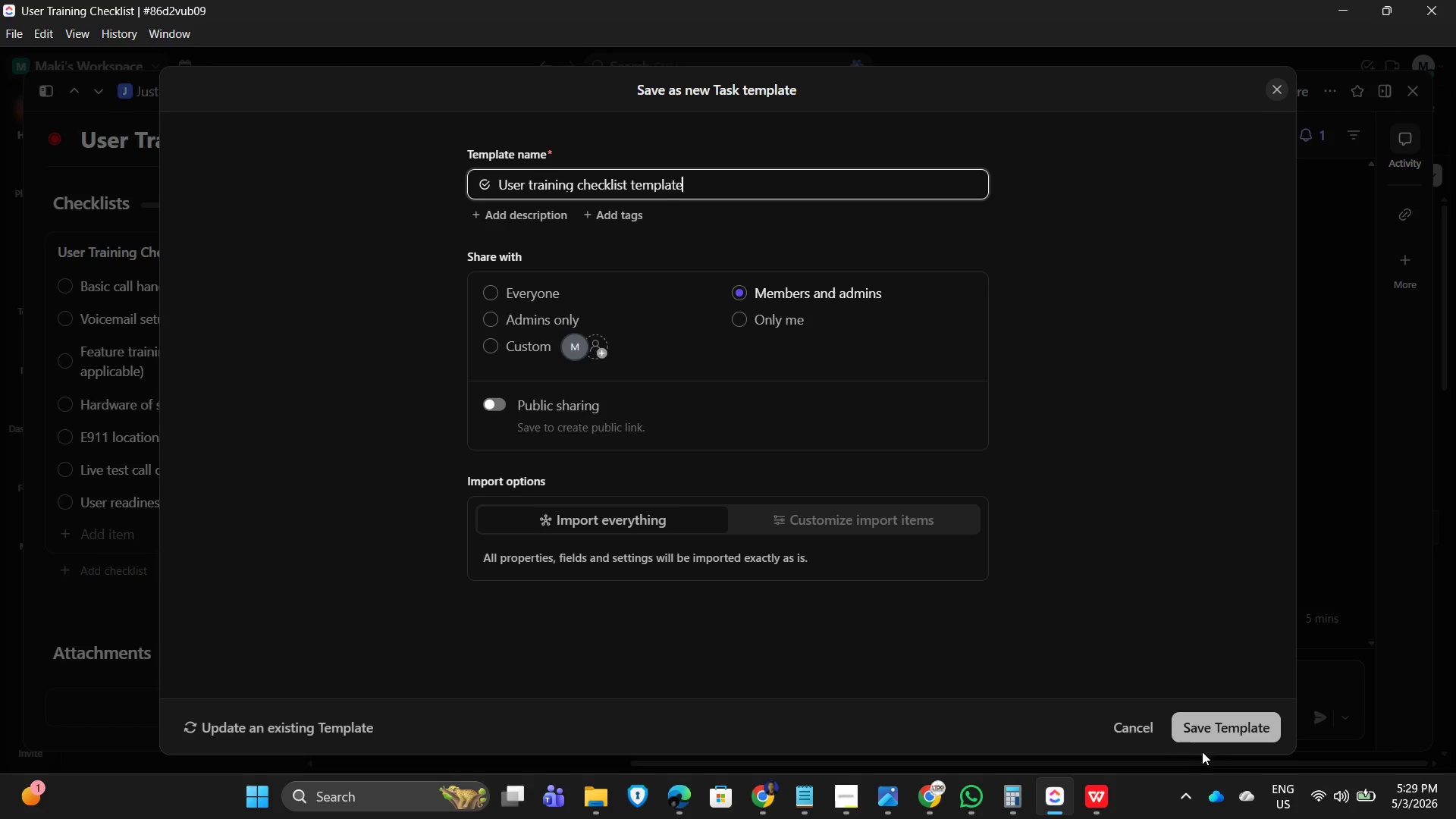 
left_click([1221, 730])
 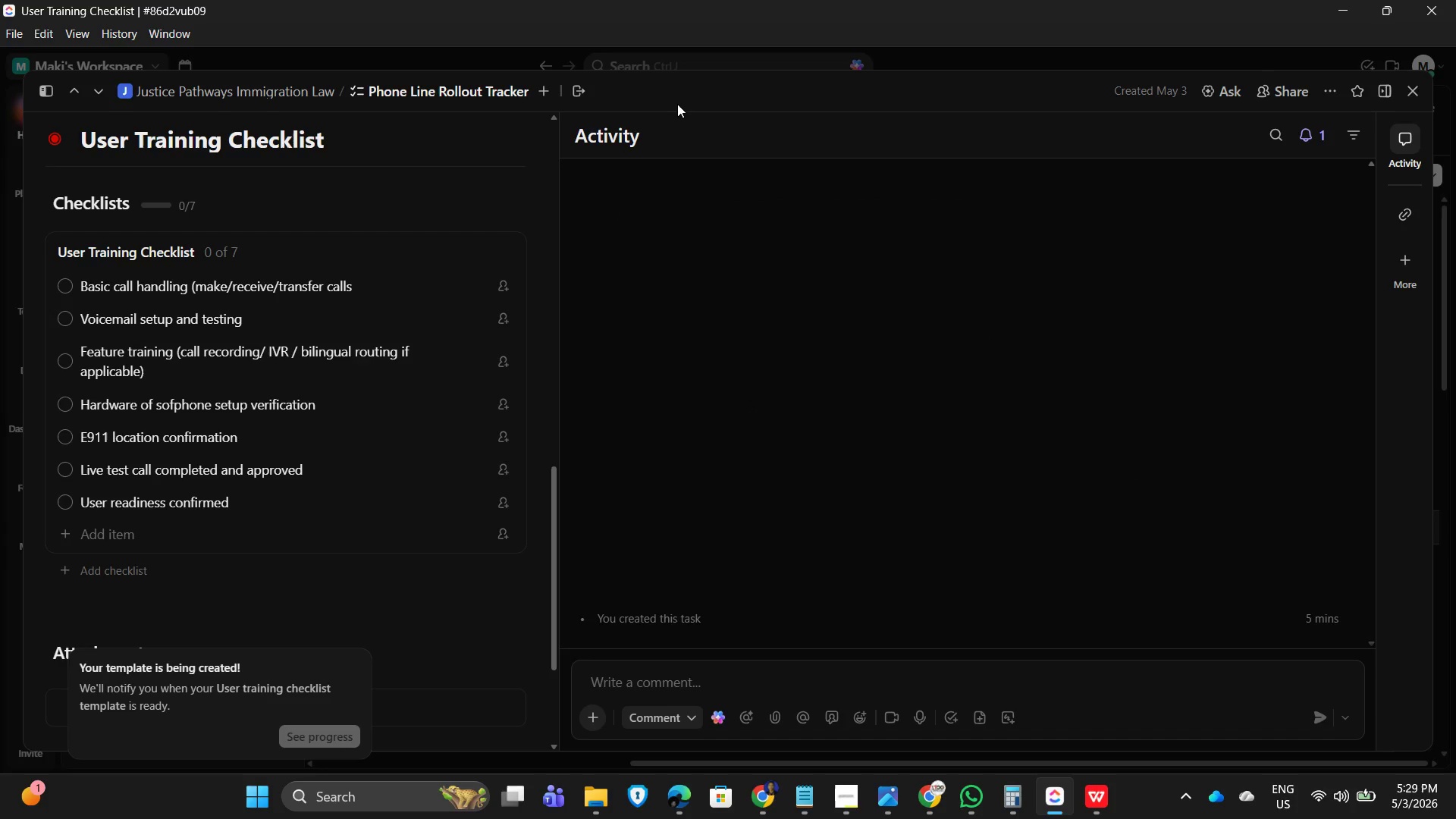 
scroll: coordinate [1358, 121], scroll_direction: up, amount: 4.0
 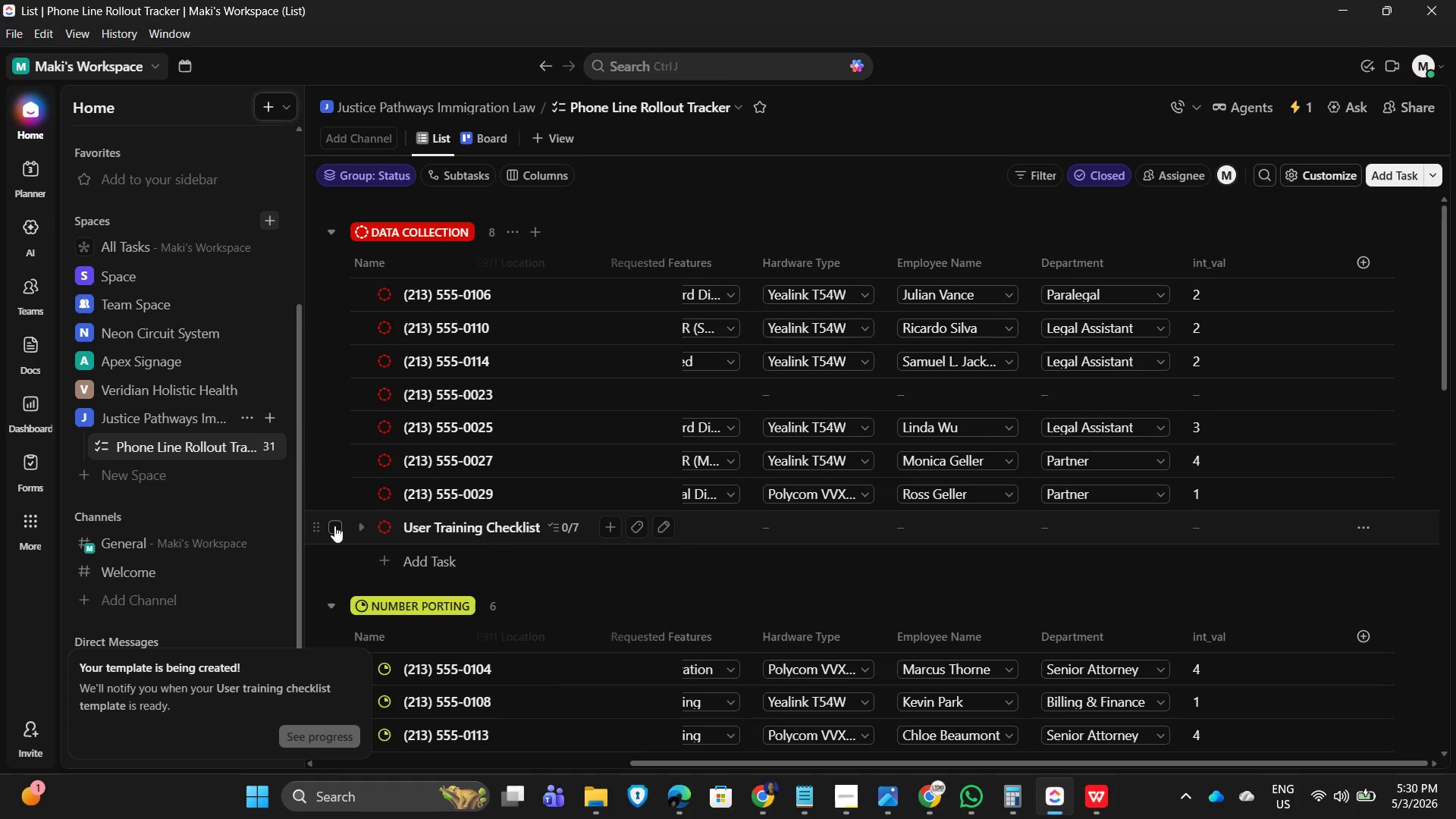 
wait(7.3)
 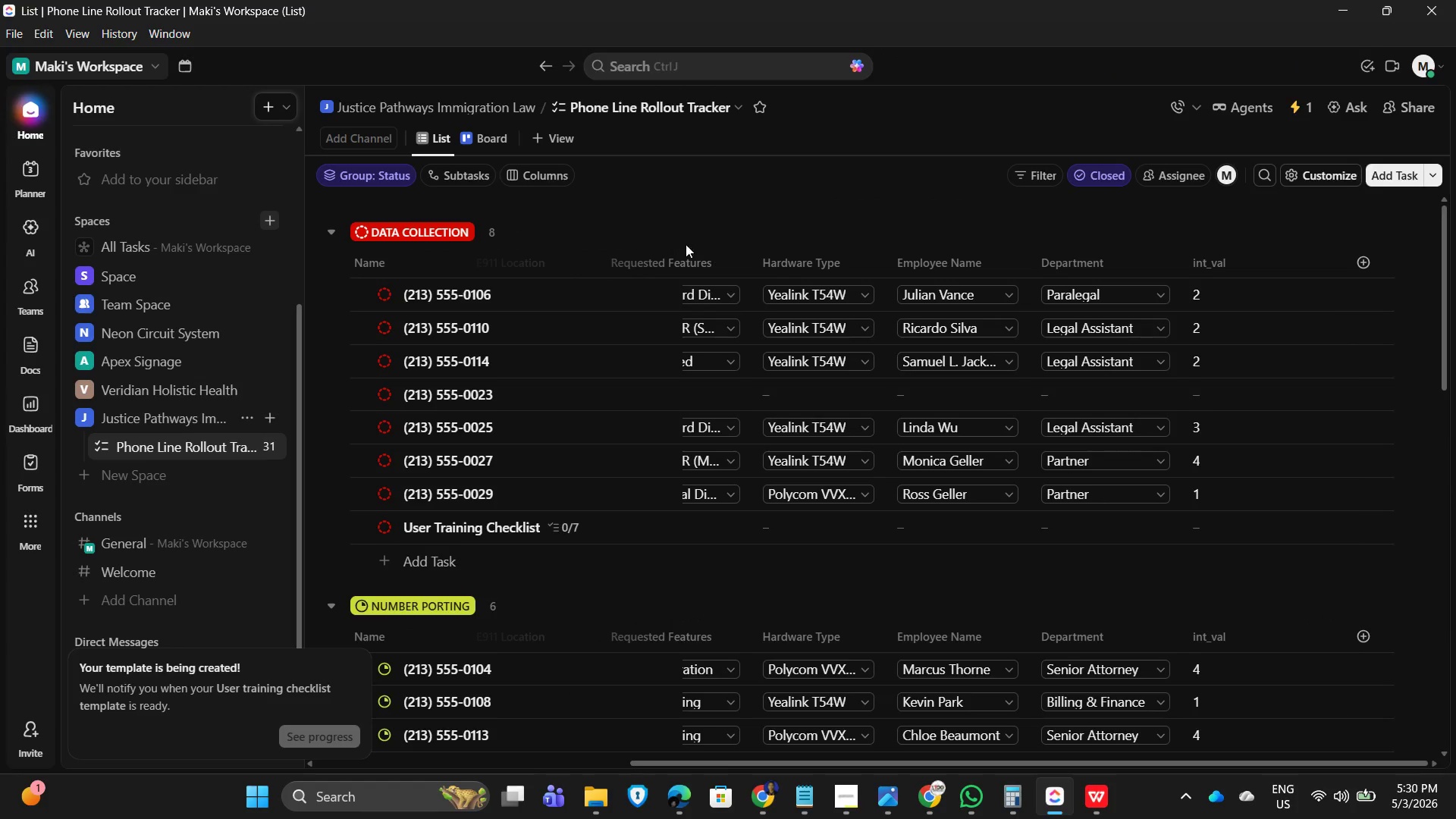 
left_click([1368, 528])
 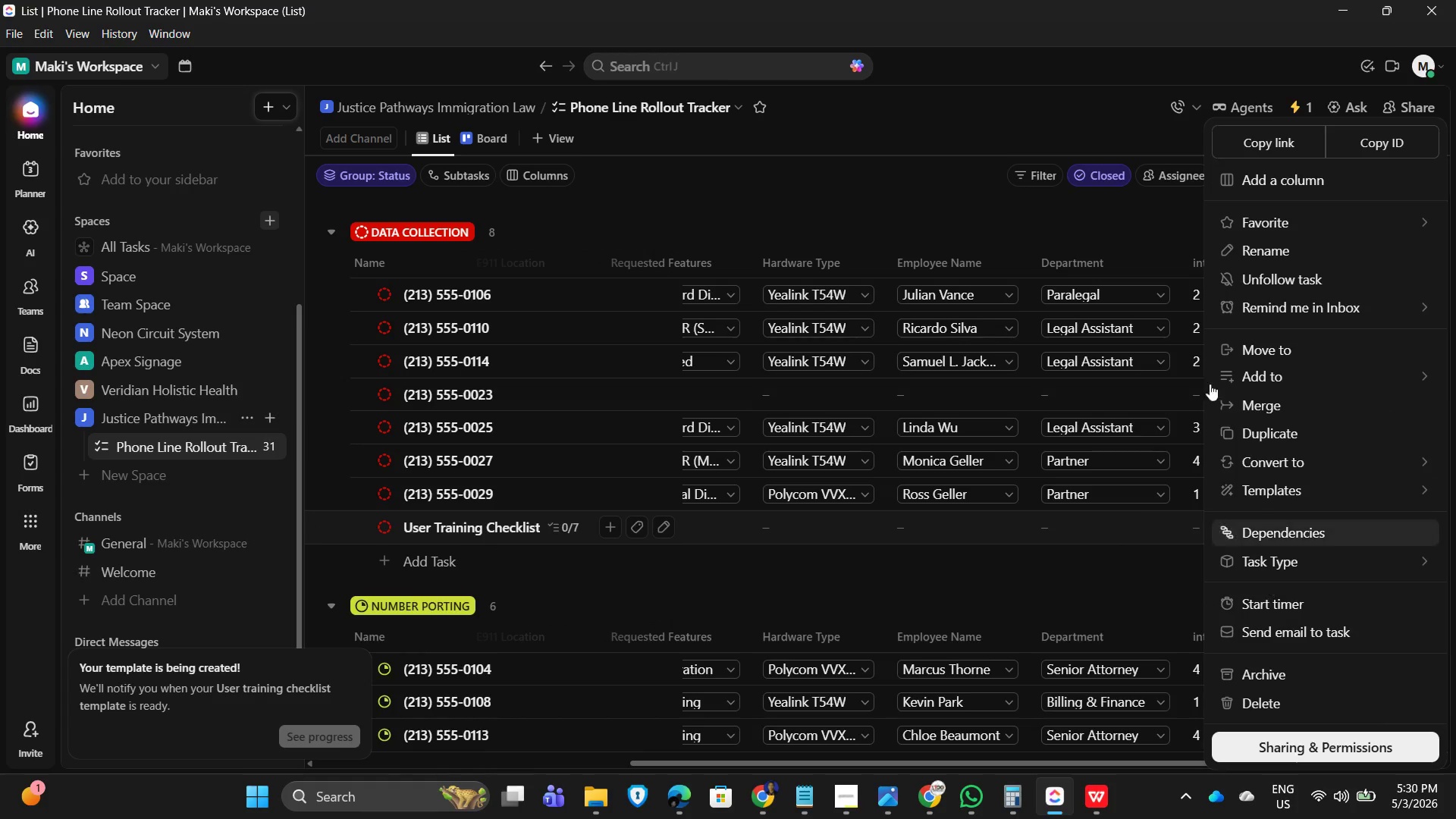 
left_click([992, 104])
 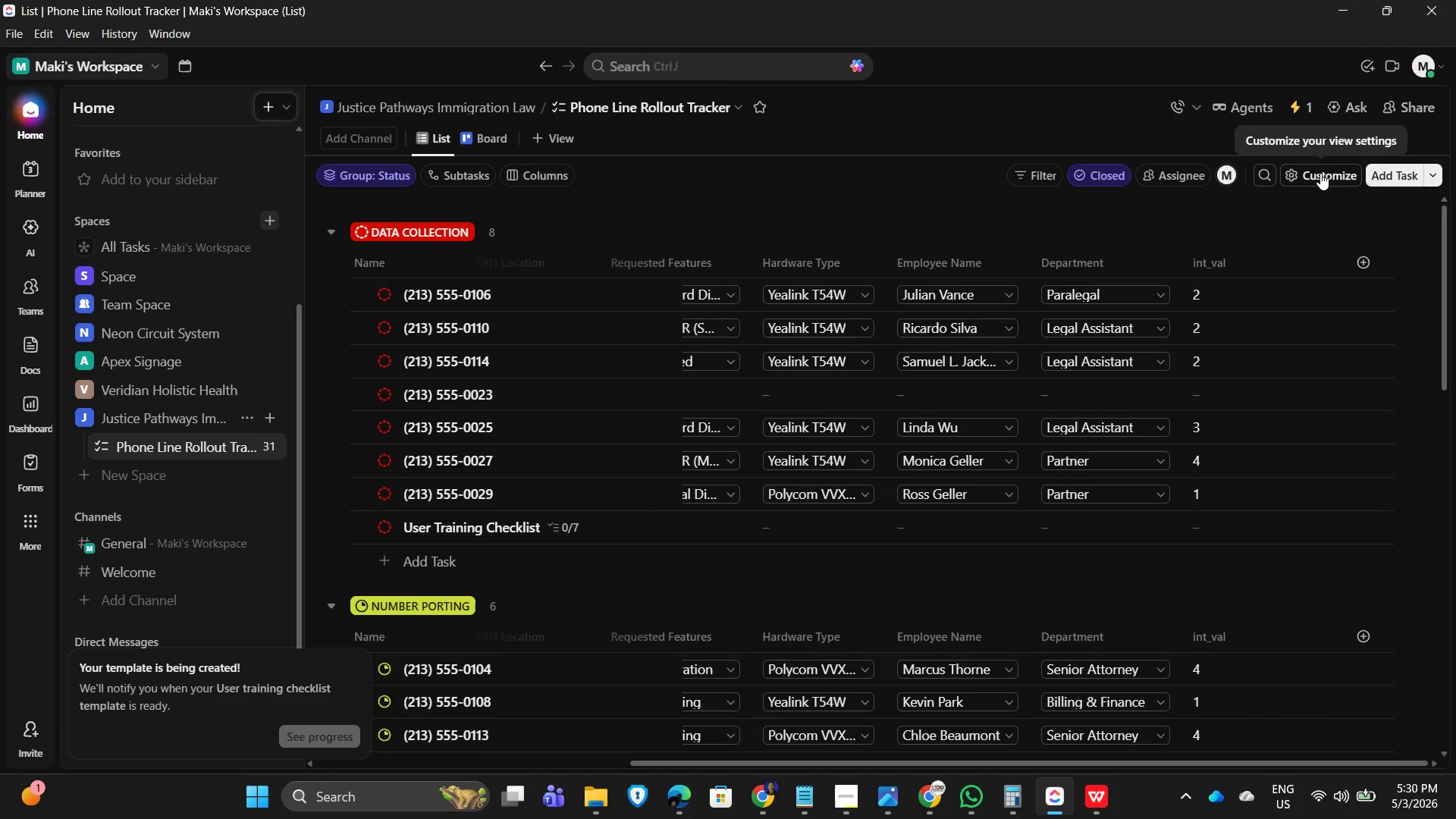 
left_click([1320, 173])
 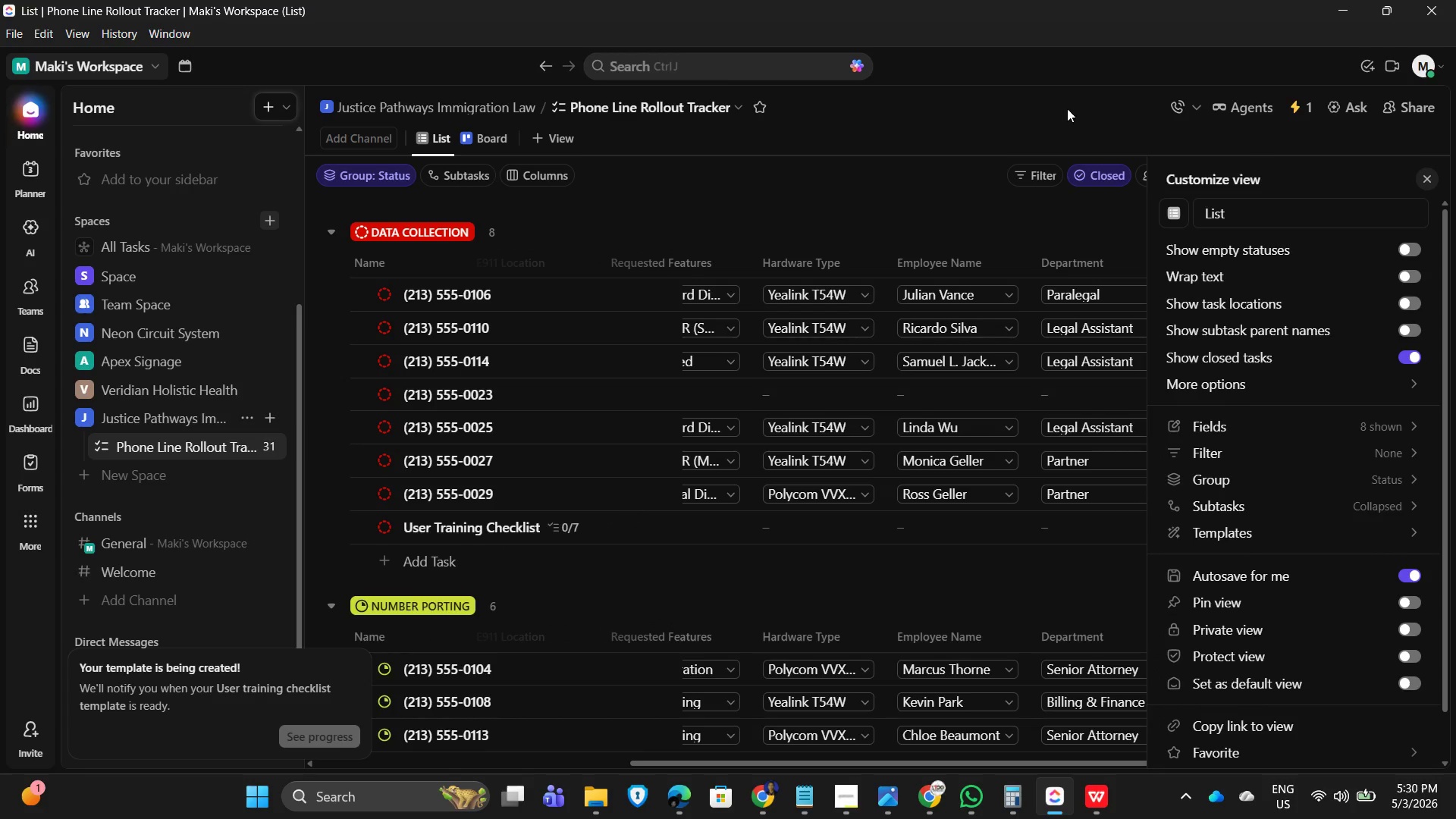 
left_click([1023, 97])
 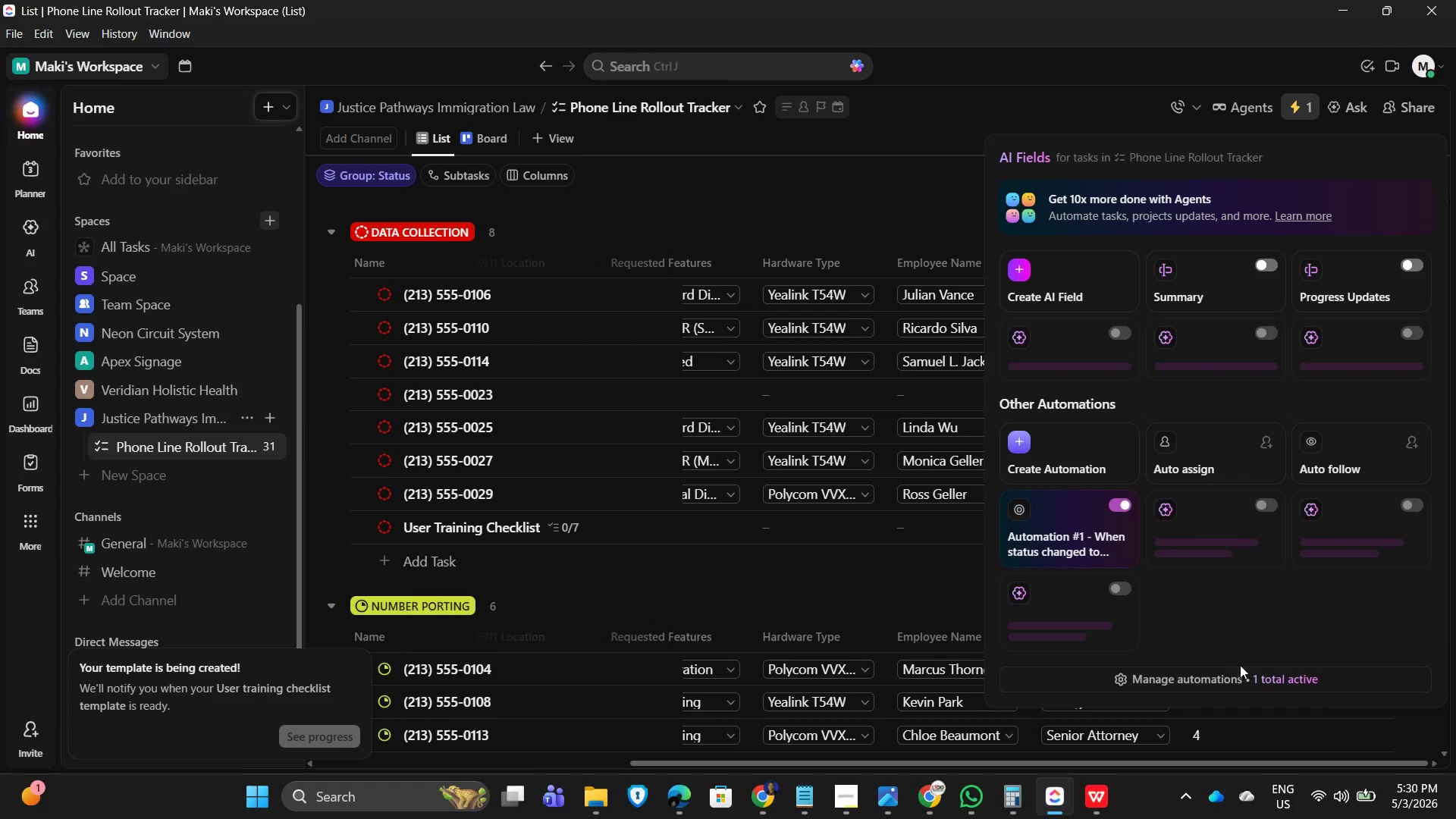 
left_click([1272, 680])
 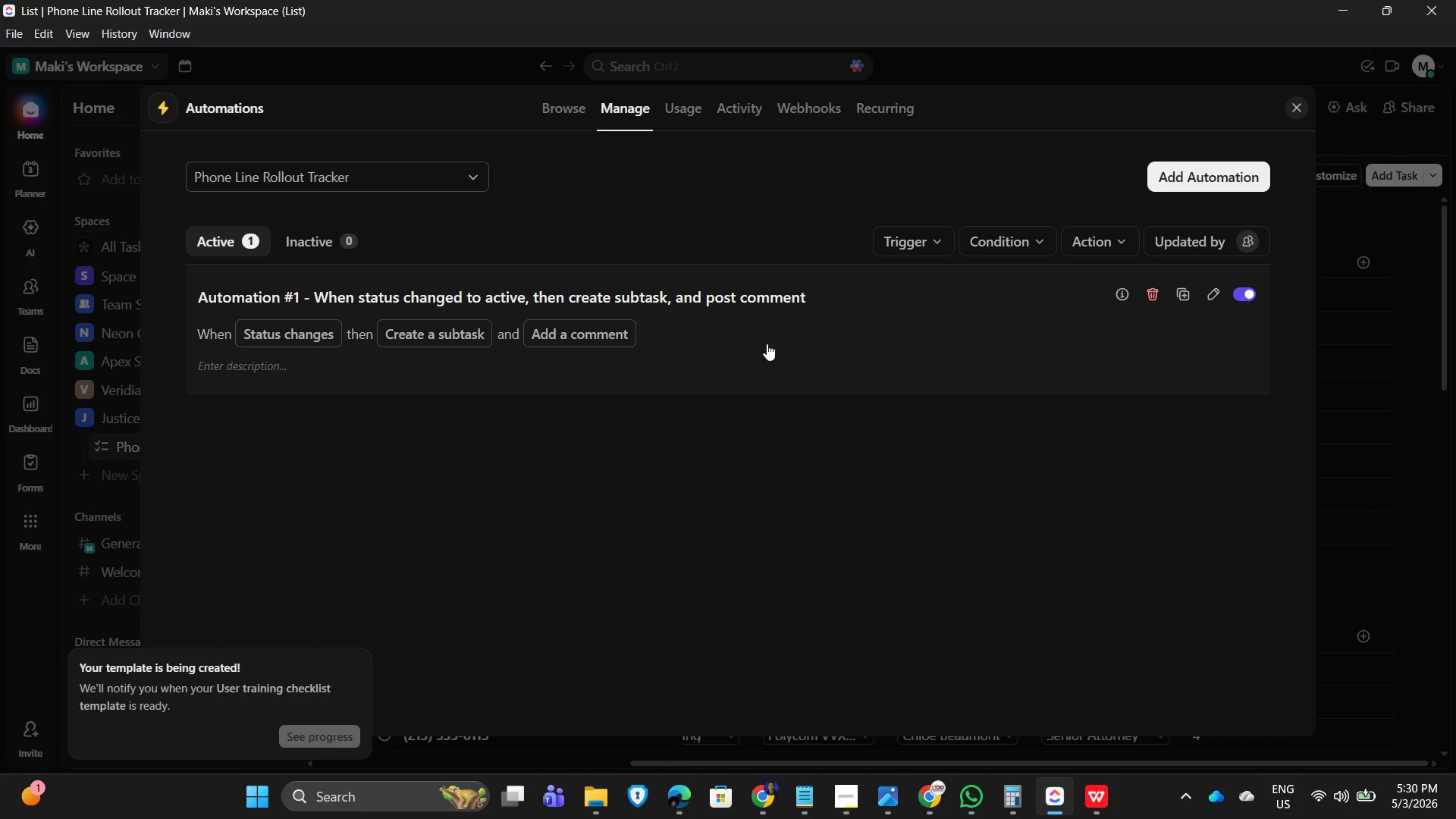 
wait(8.56)
 